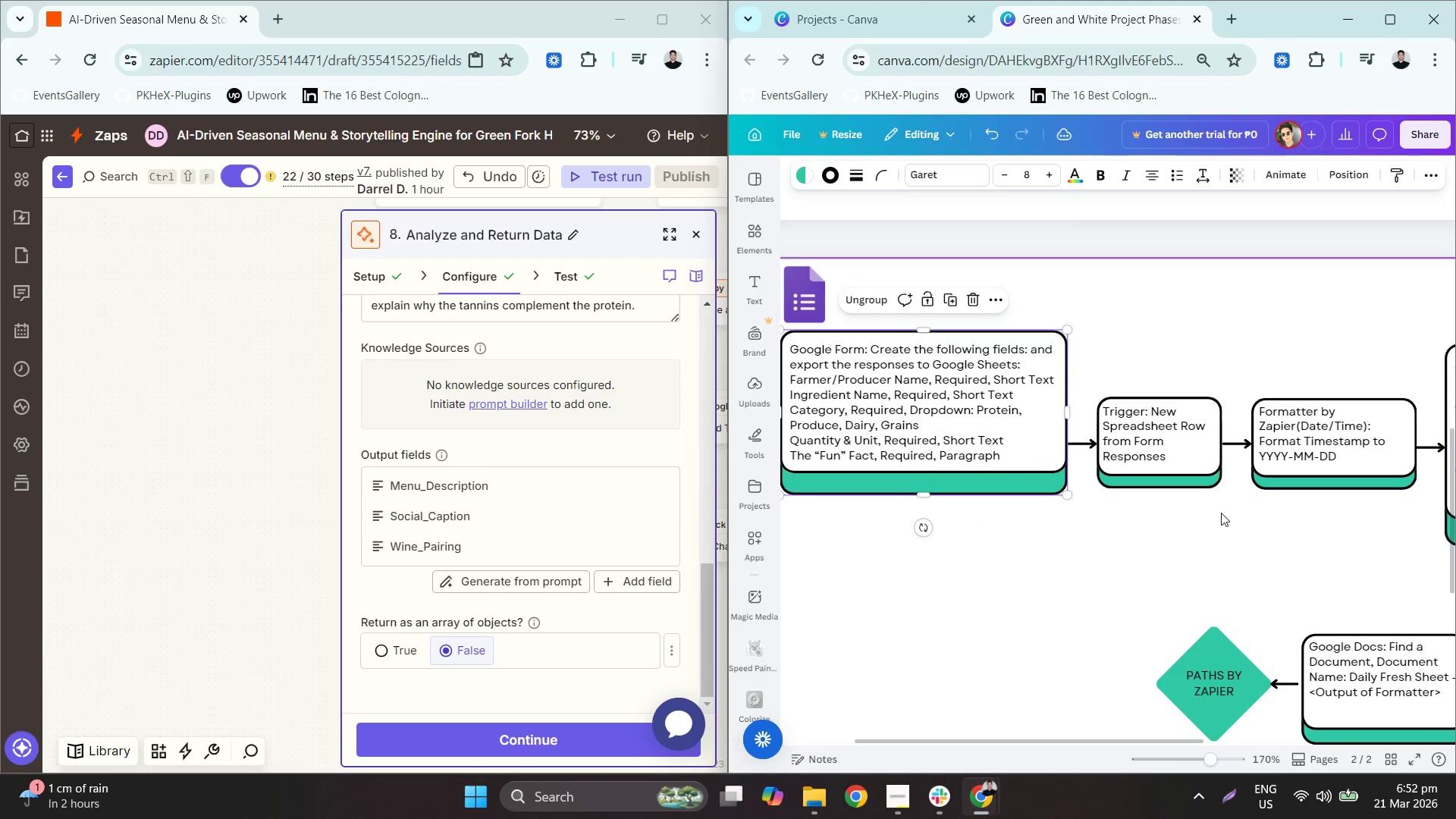 
left_click_drag(start_coordinate=[1221, 515], to_coordinate=[1181, 472])
 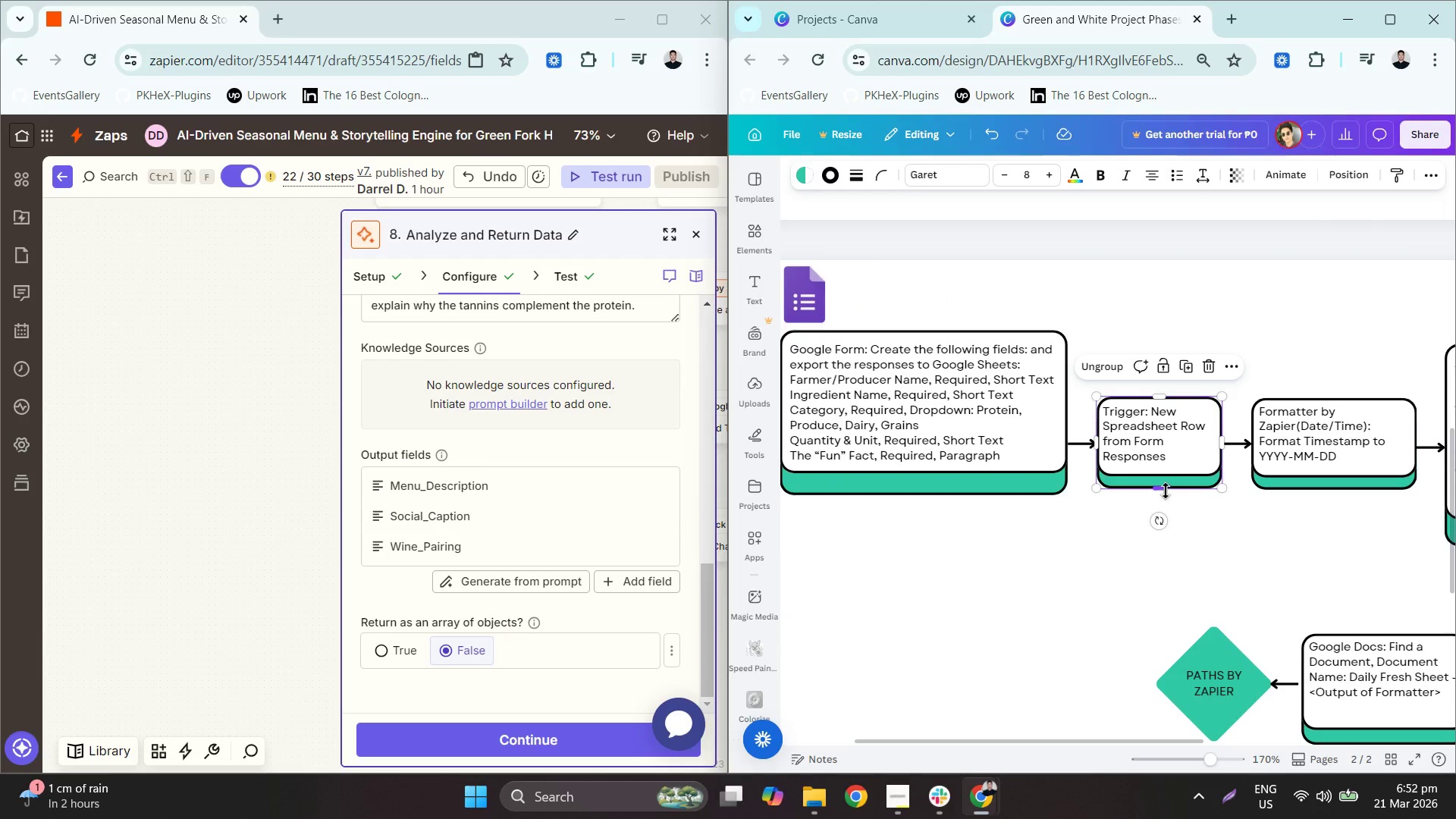 
left_click_drag(start_coordinate=[1166, 491], to_coordinate=[1163, 485])
 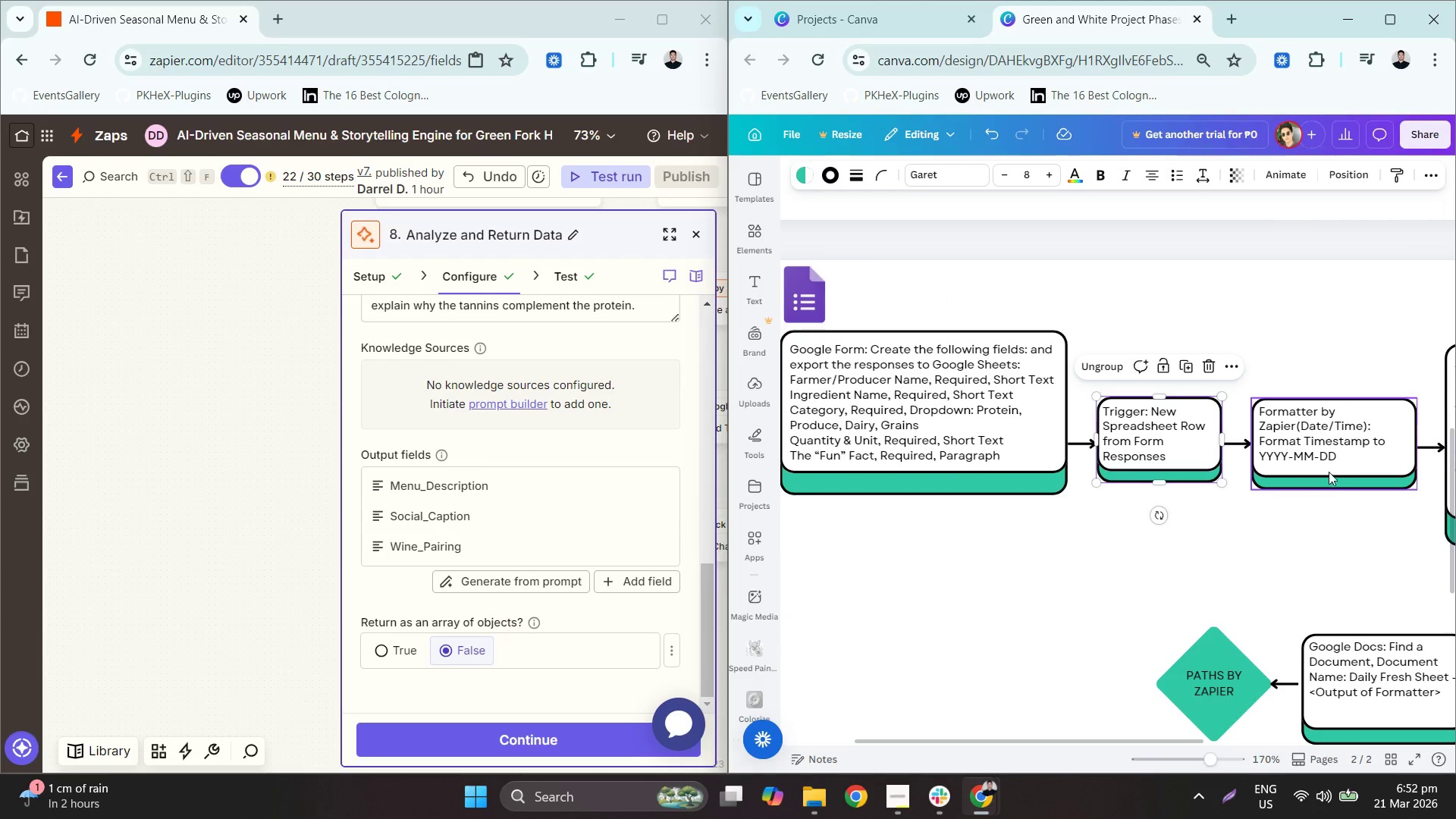 
left_click([1339, 471])
 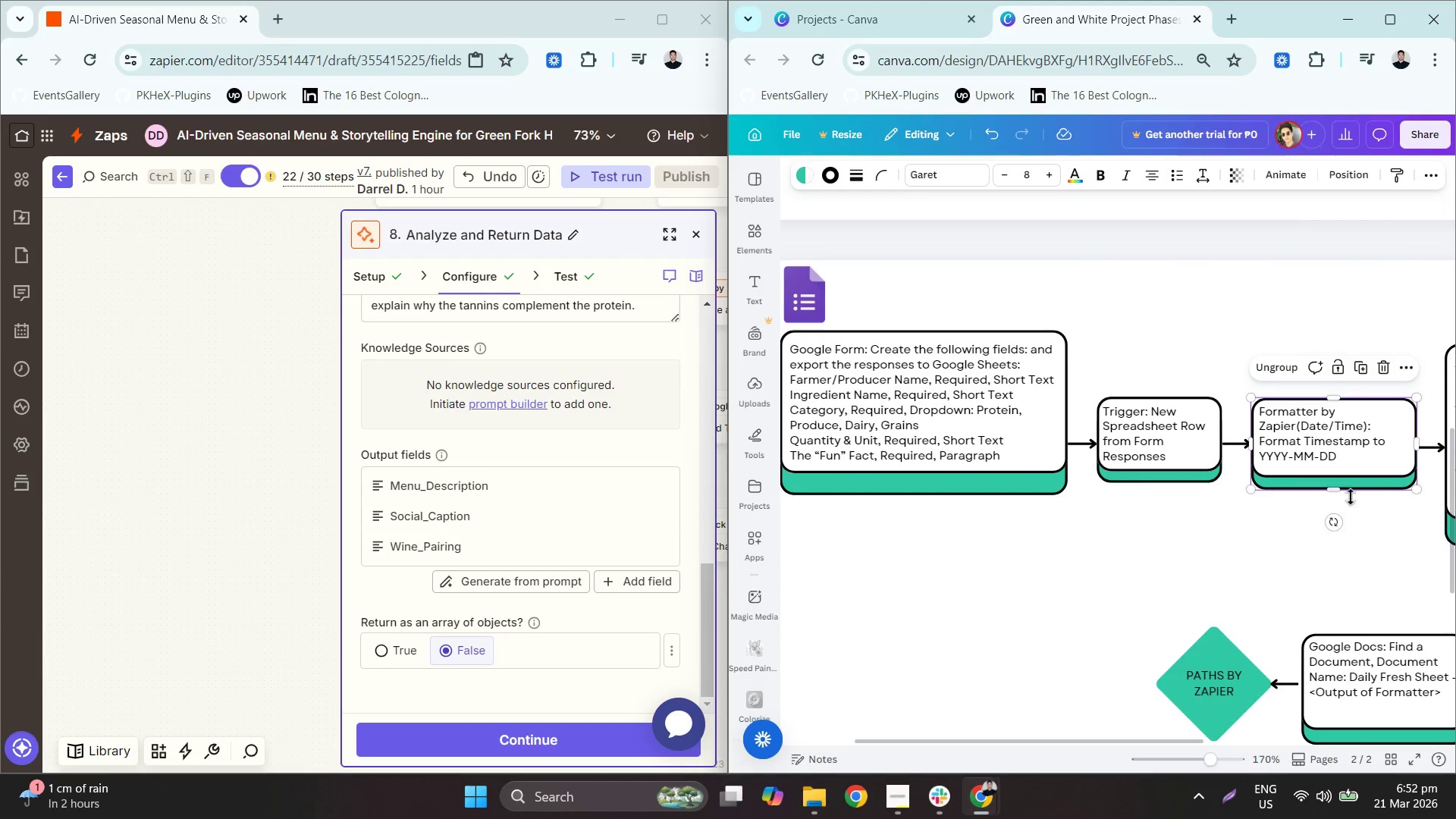 
left_click_drag(start_coordinate=[1363, 515], to_coordinate=[1365, 470])
 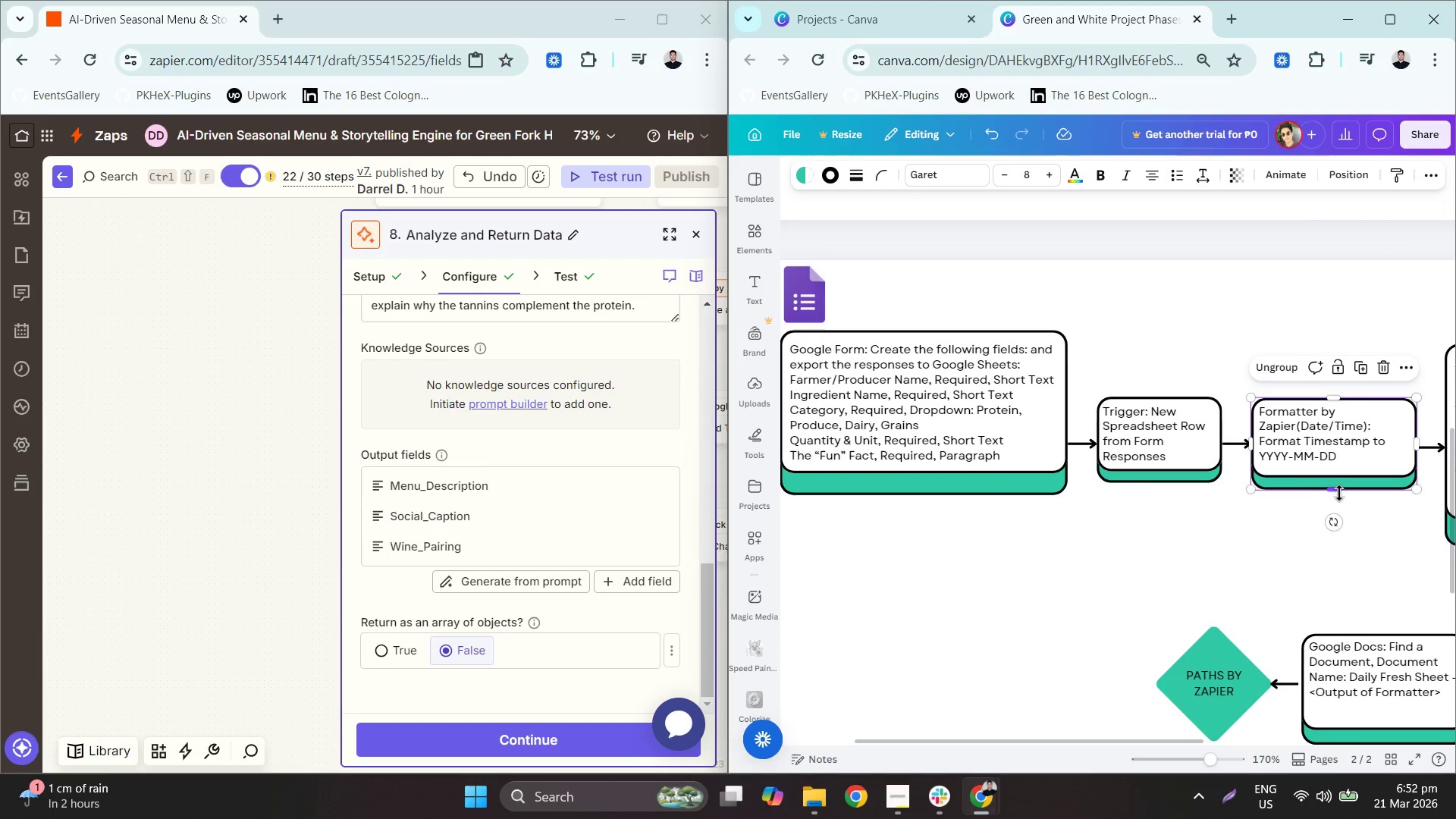 
left_click_drag(start_coordinate=[1334, 489], to_coordinate=[1330, 483])
 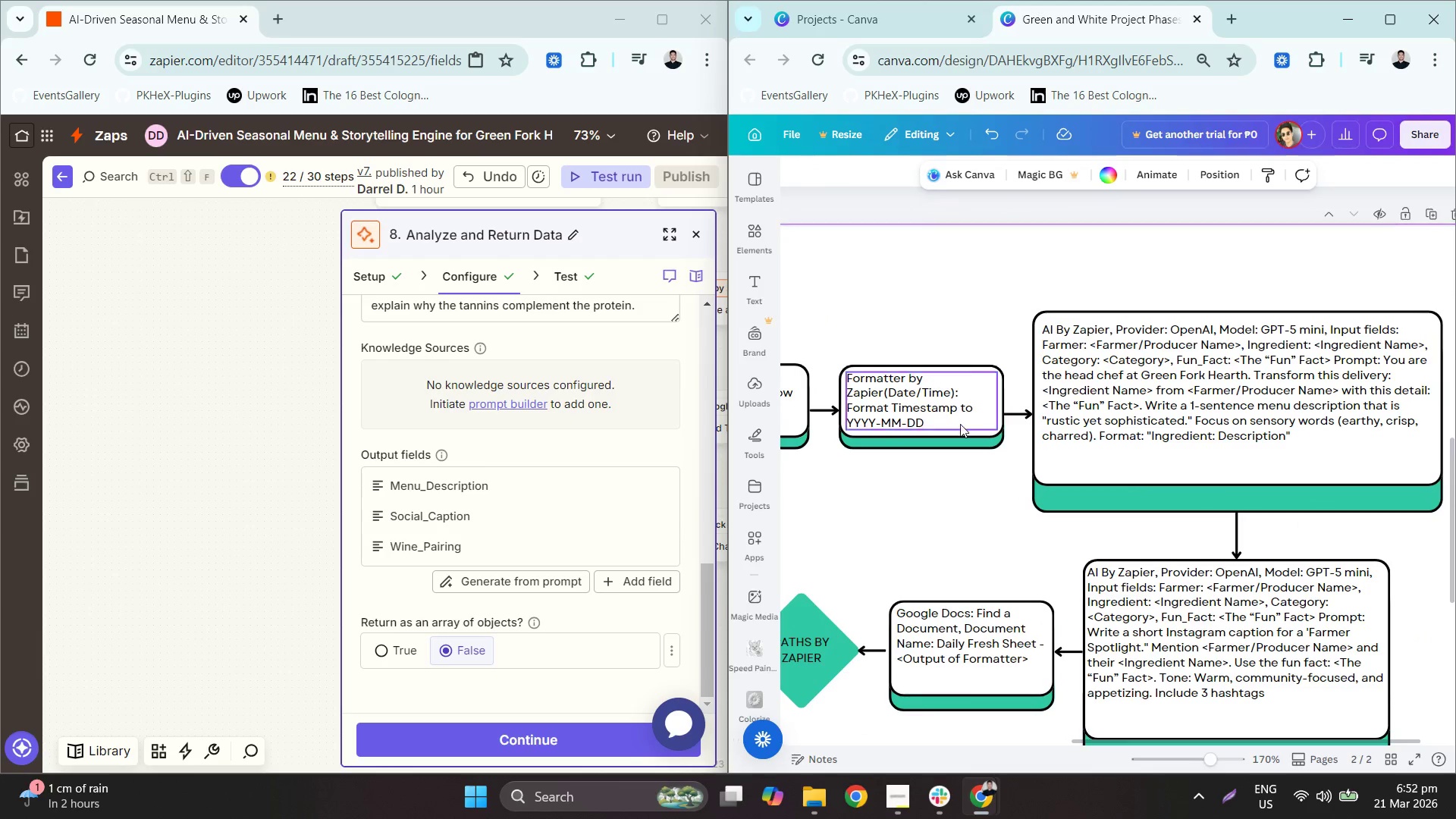 
left_click([981, 345])
 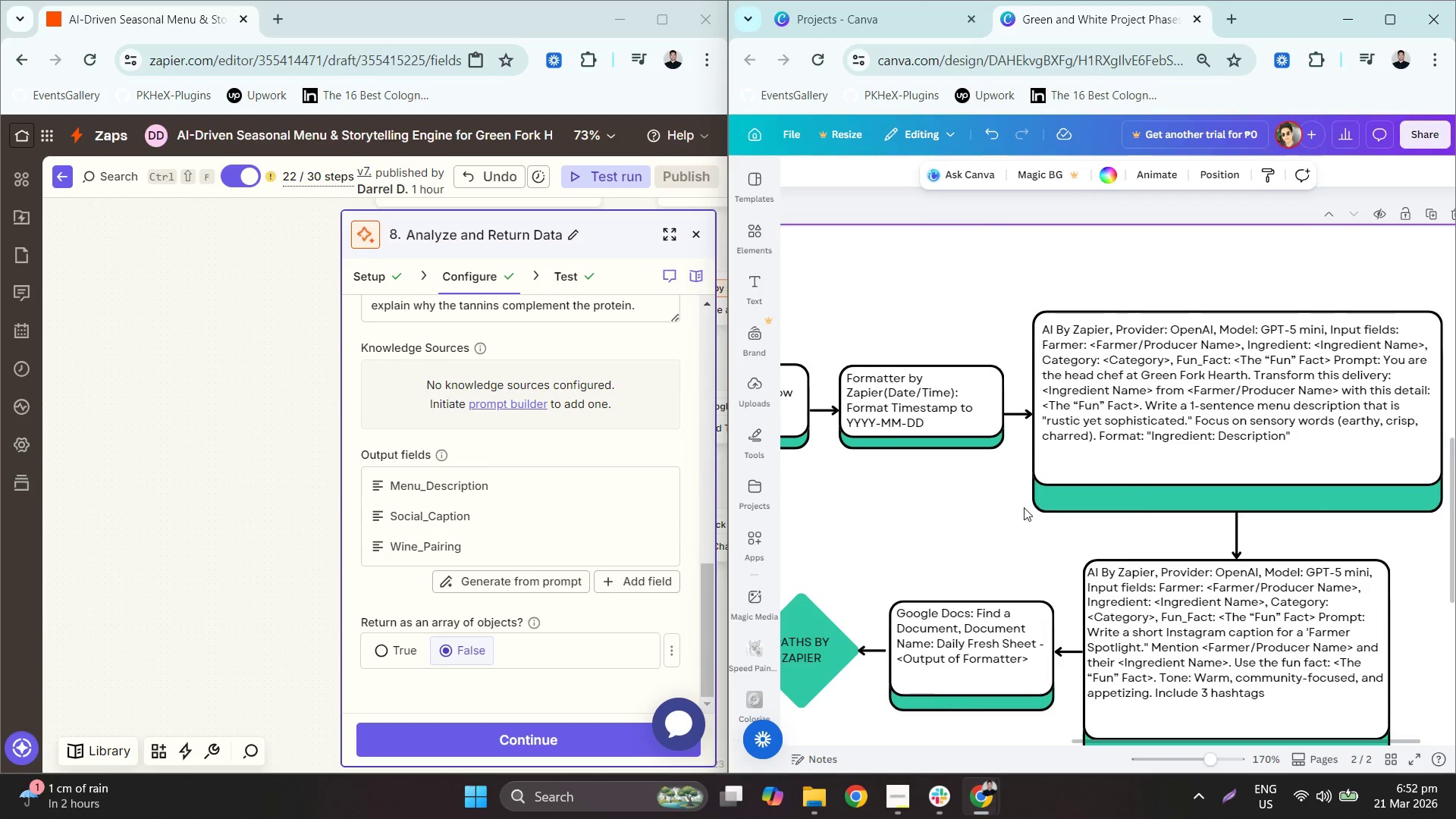 
left_click_drag(start_coordinate=[1004, 483], to_coordinate=[984, 431])
 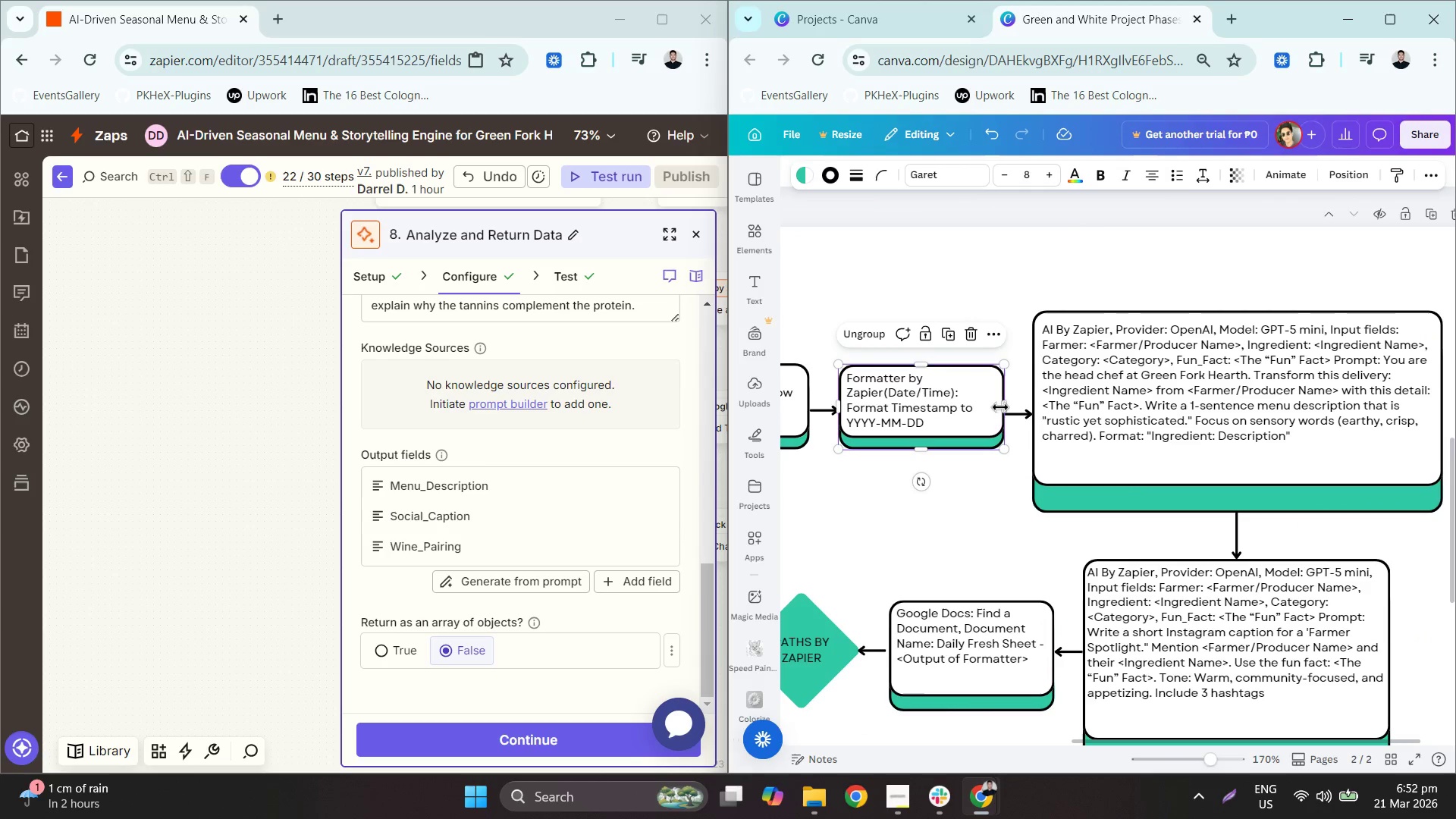 
left_click_drag(start_coordinate=[1001, 406], to_coordinate=[981, 407])
 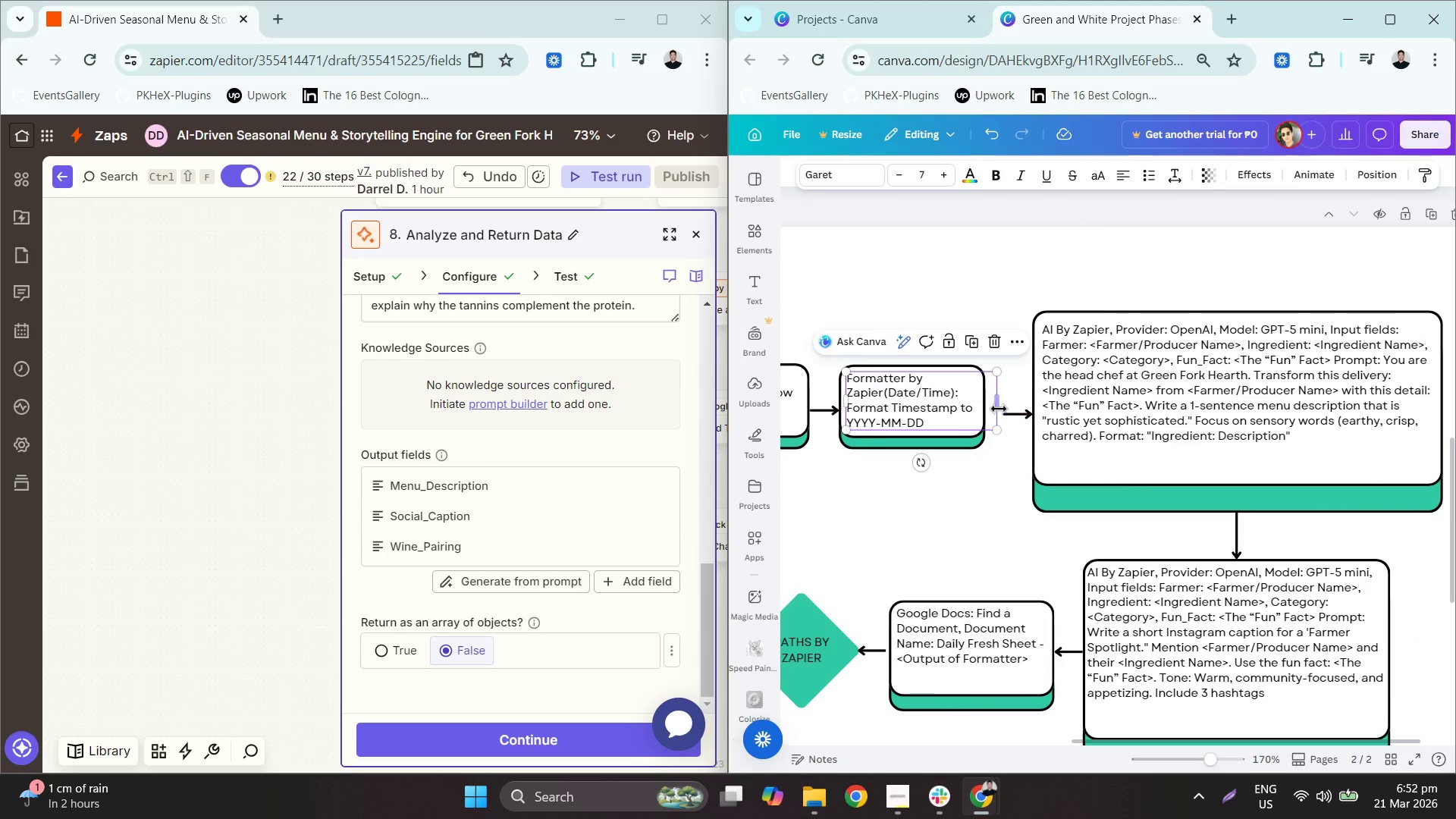 
left_click_drag(start_coordinate=[996, 406], to_coordinate=[984, 409])
 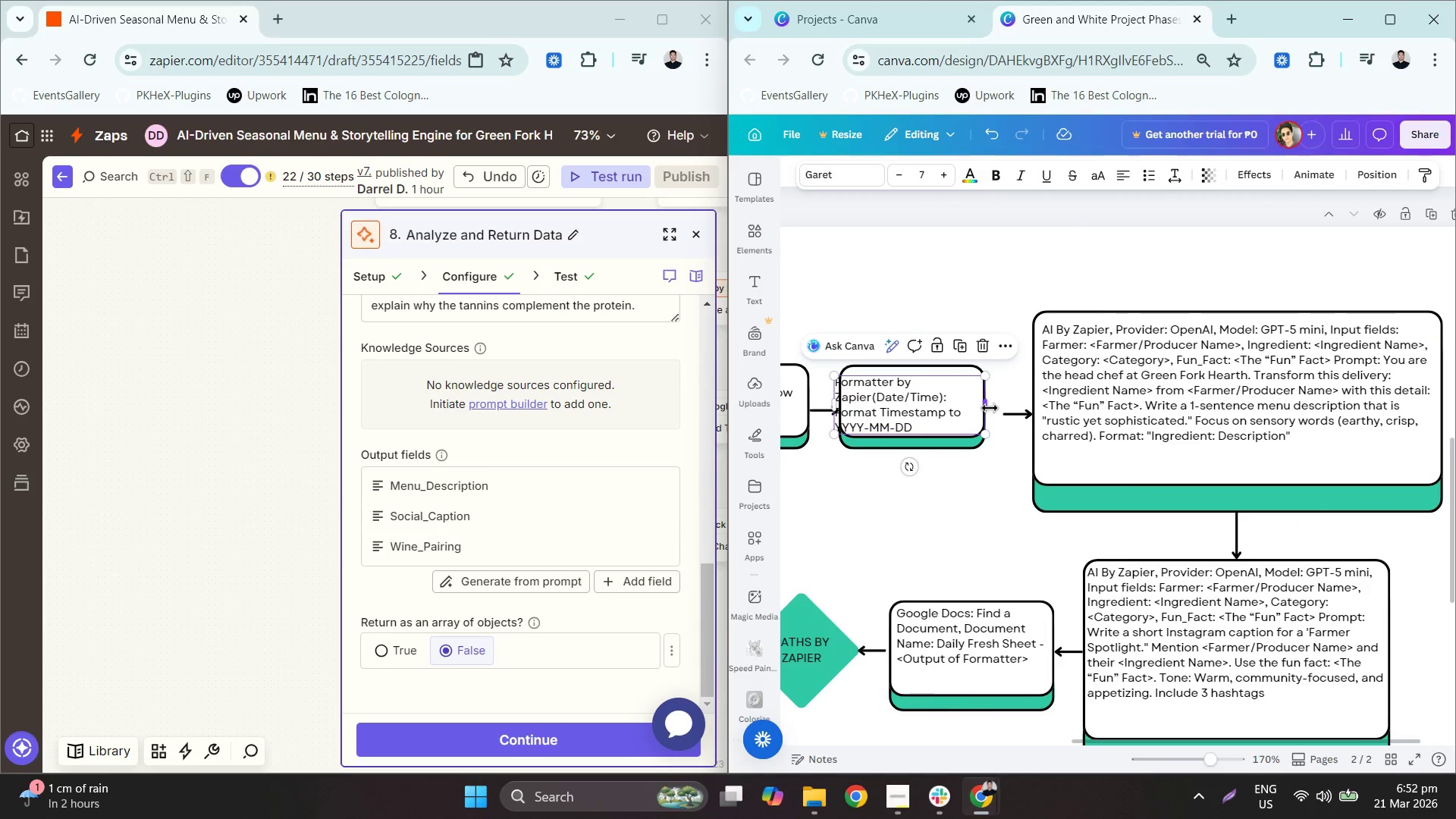 
key(Control+ControlLeft)
 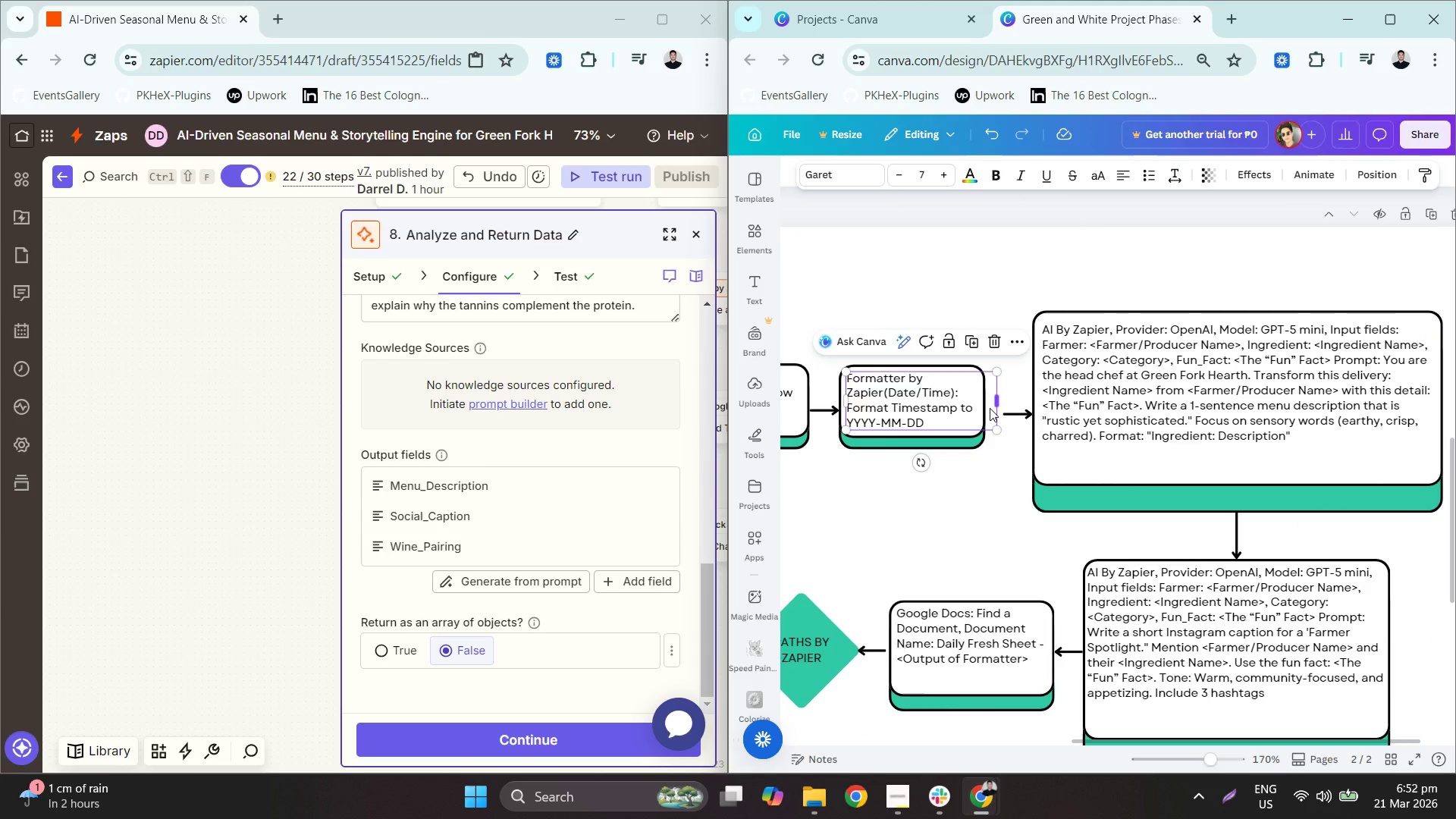 
key(Control+Z)
 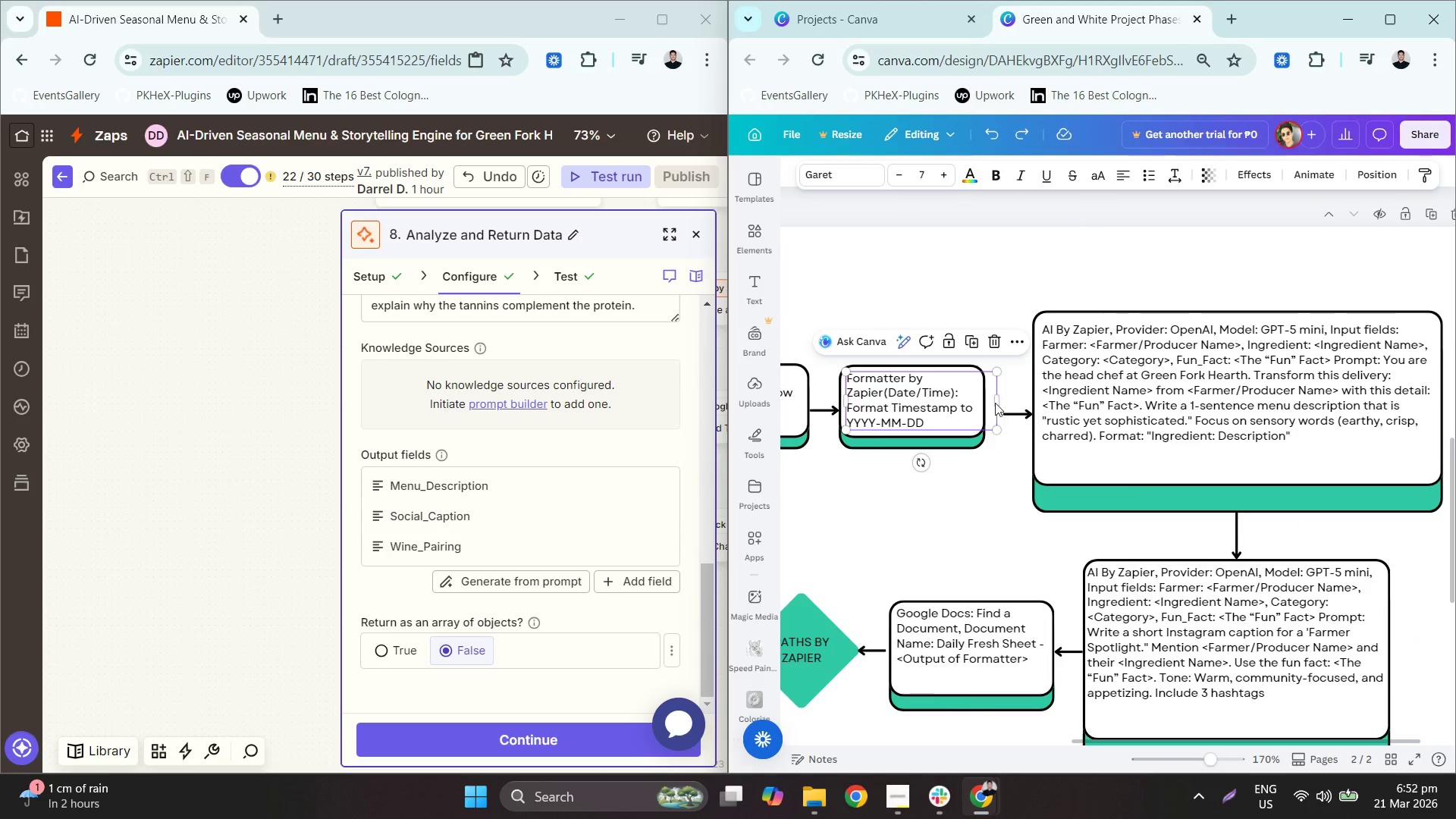 
left_click([996, 400])
 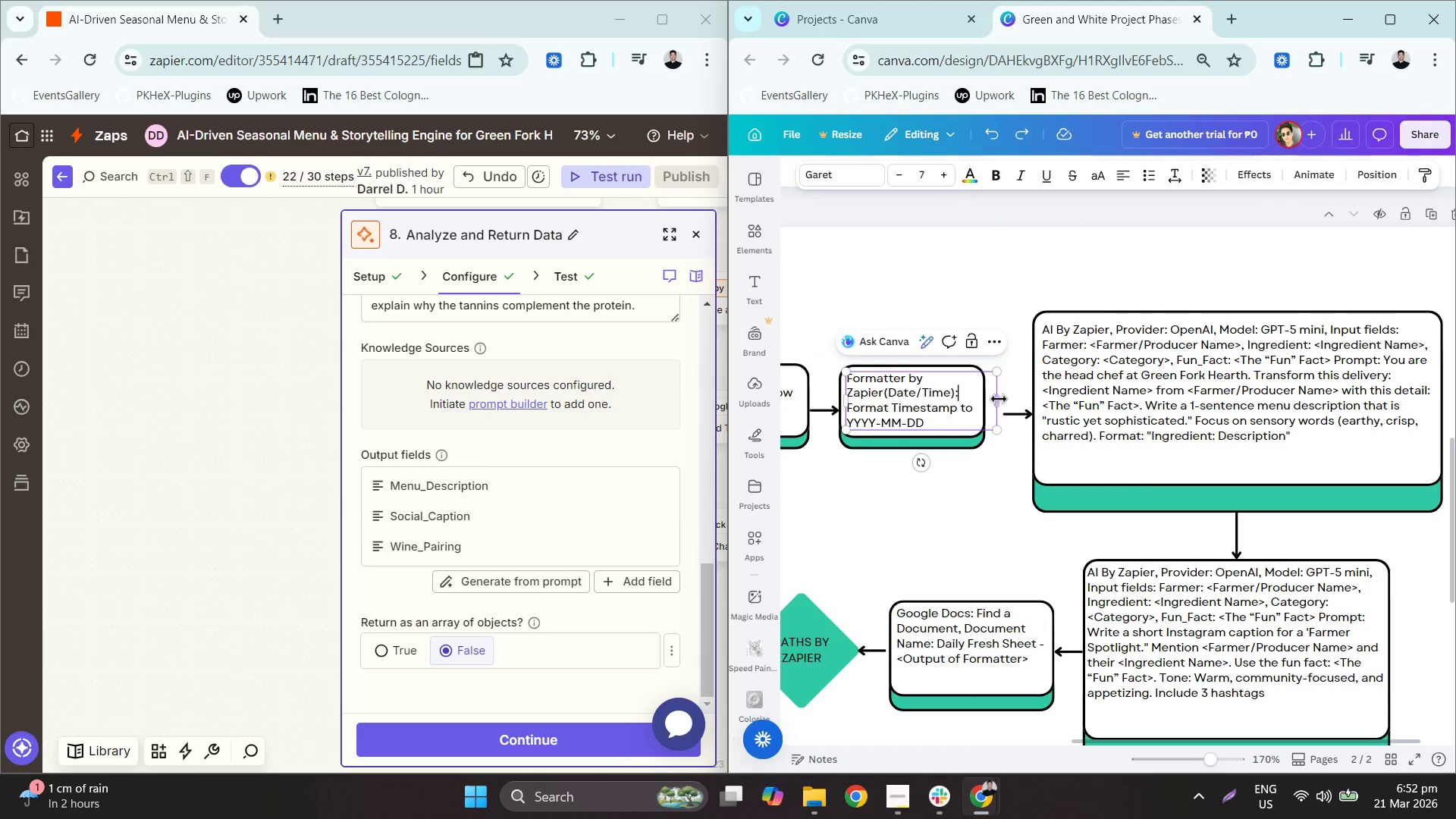 
left_click_drag(start_coordinate=[999, 398], to_coordinate=[965, 403])
 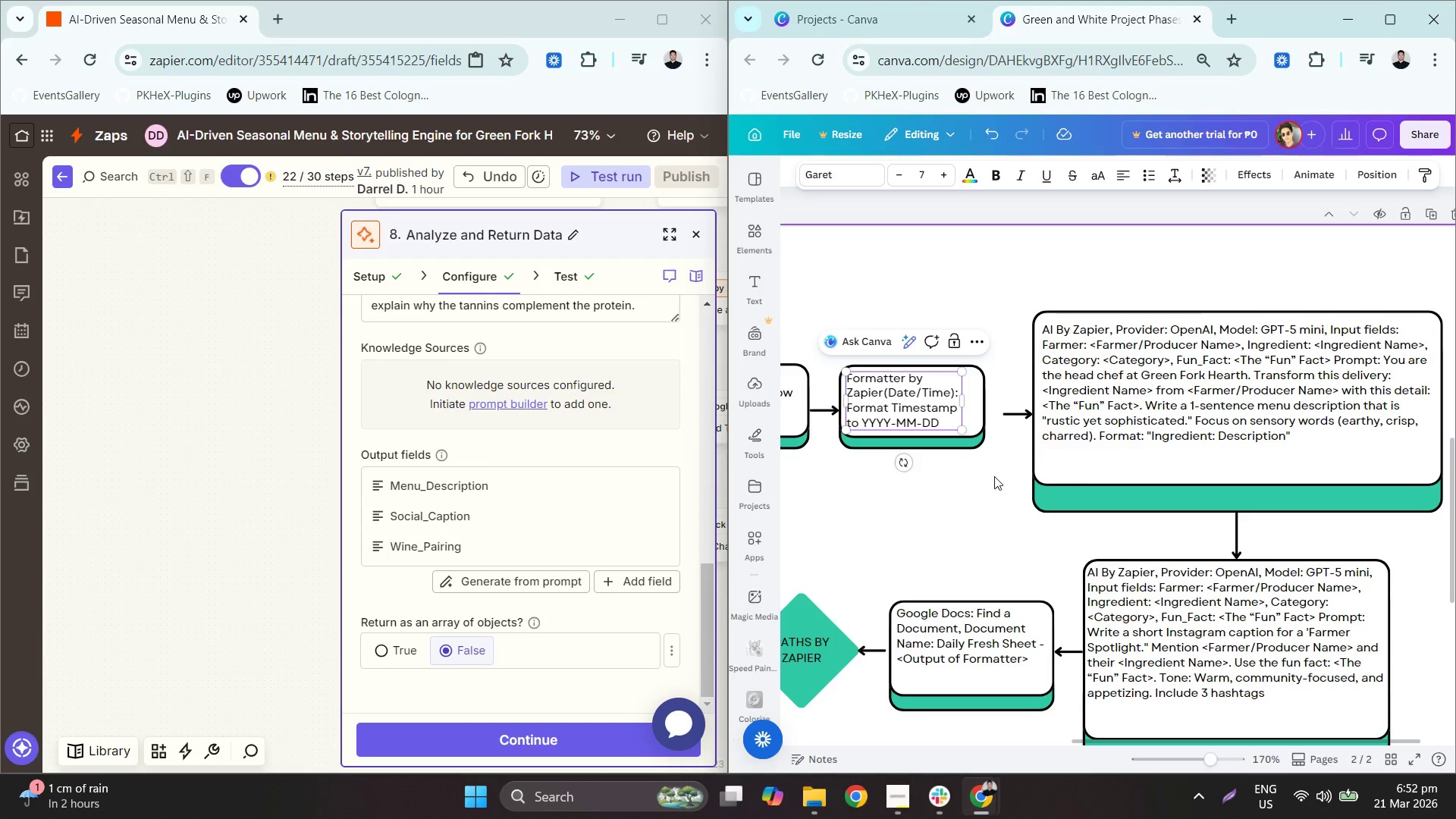 
left_click([993, 441])
 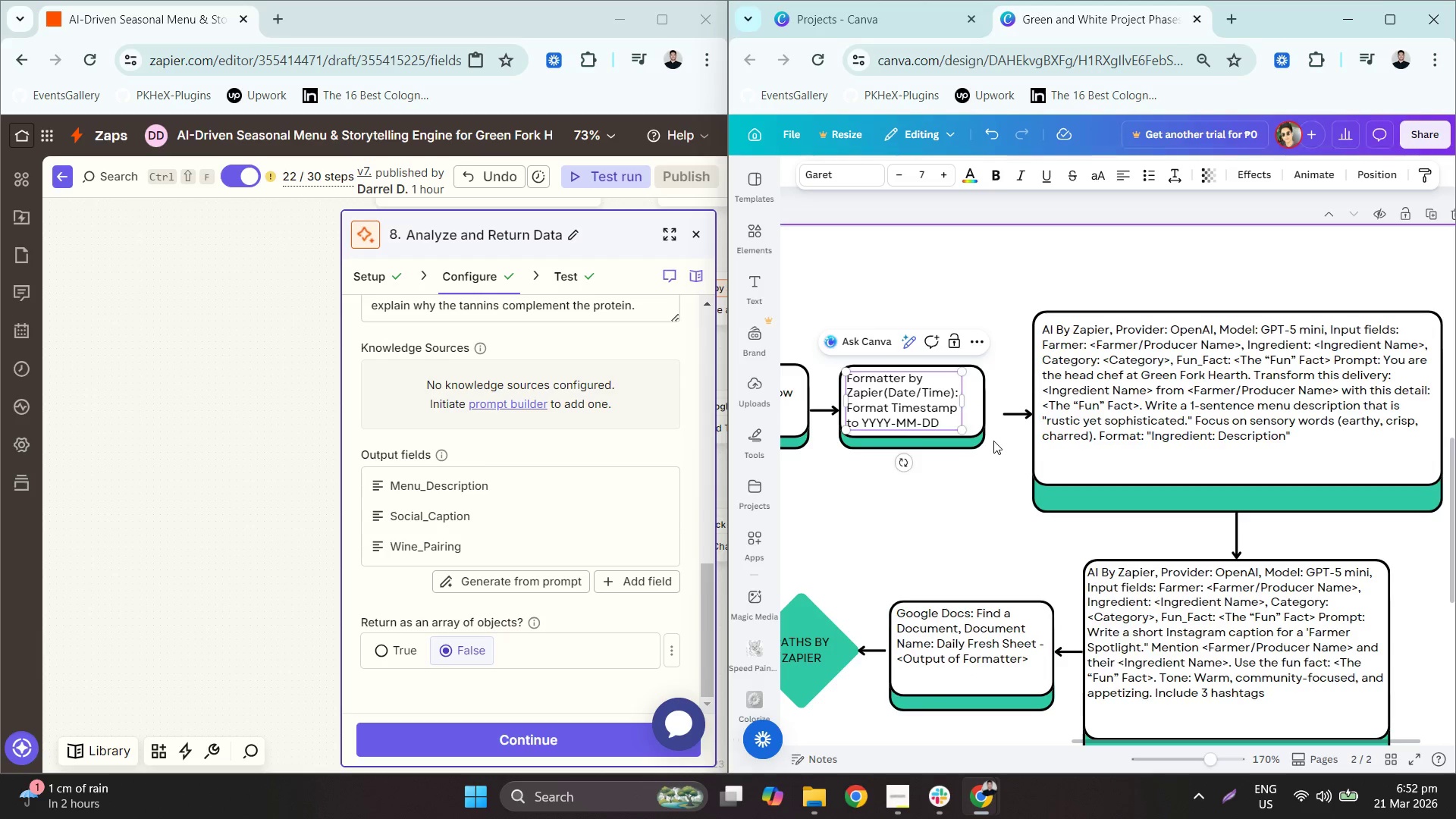 
left_click_drag(start_coordinate=[1003, 465], to_coordinate=[976, 417])
 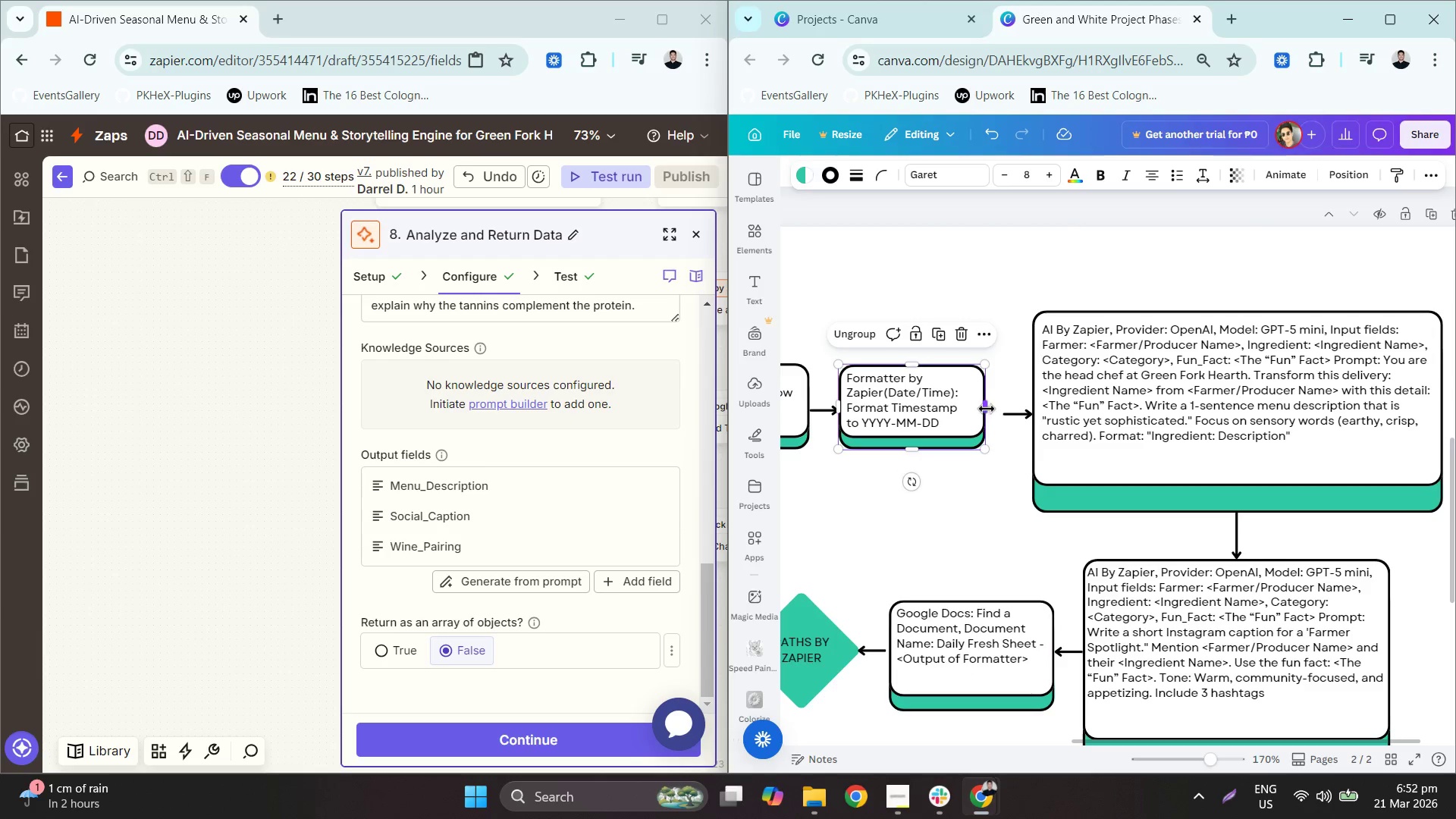 
left_click_drag(start_coordinate=[987, 407], to_coordinate=[968, 406])
 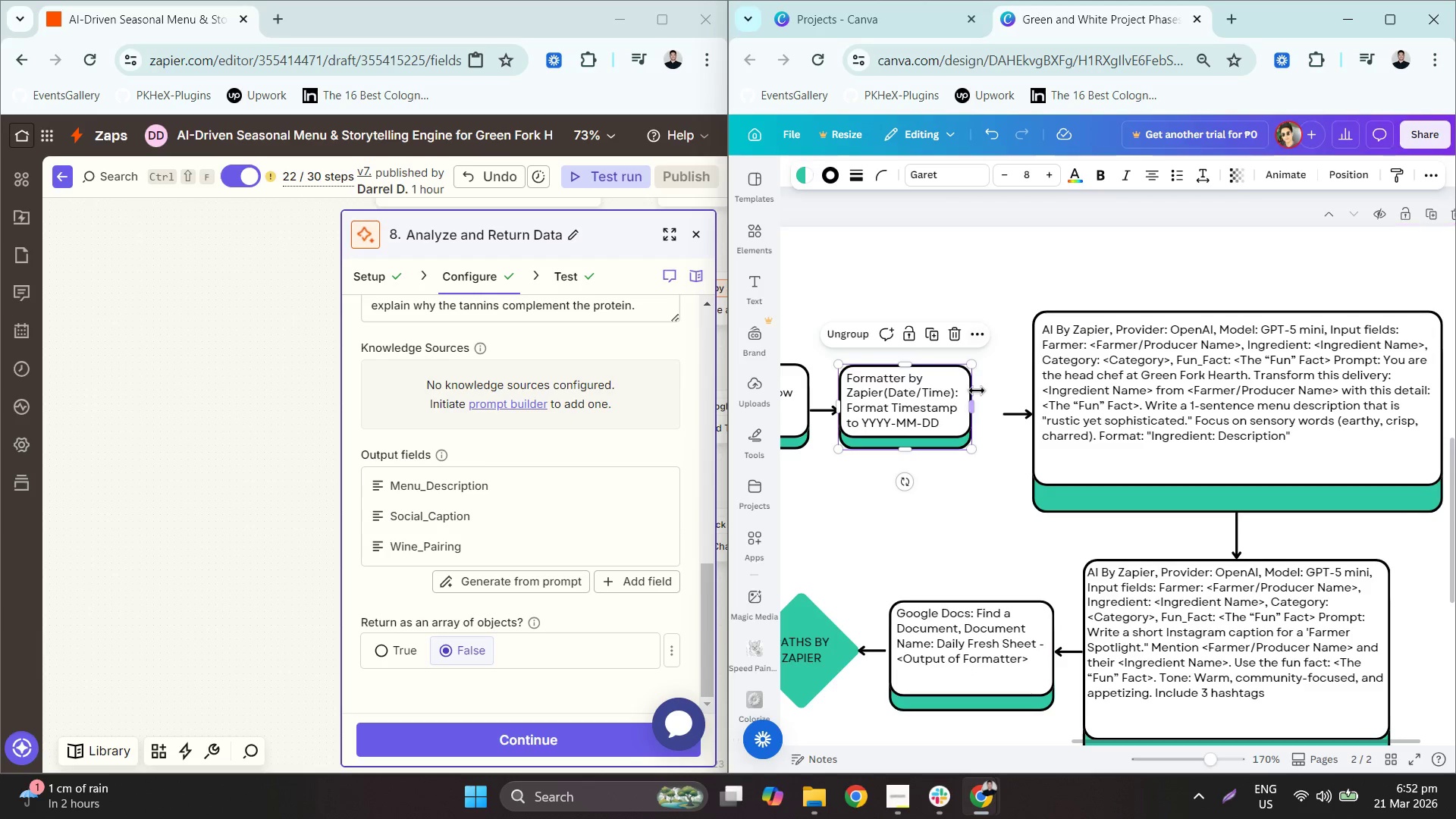 
left_click_drag(start_coordinate=[968, 405], to_coordinate=[964, 403])
 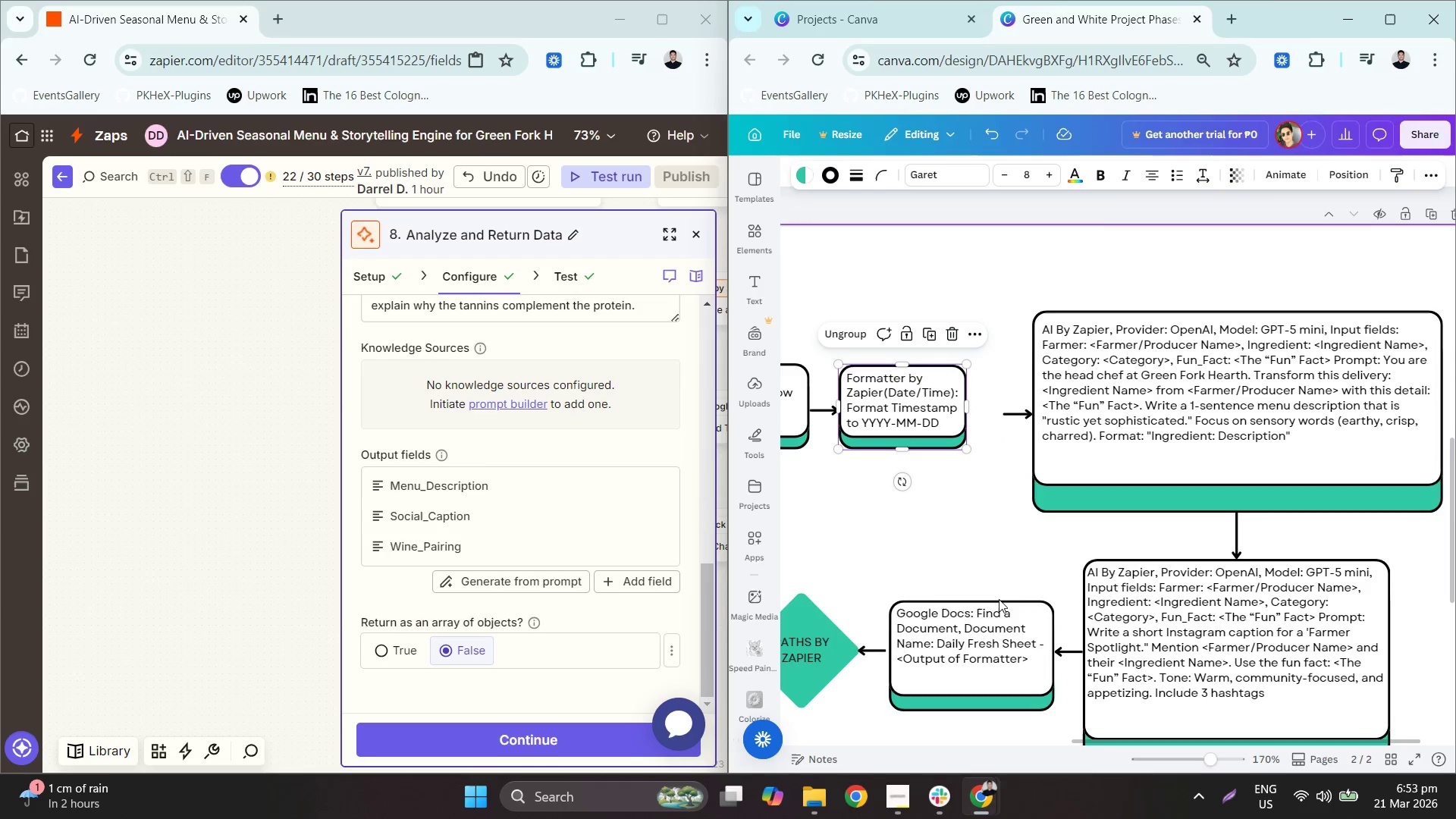 
left_click_drag(start_coordinate=[986, 531], to_coordinate=[976, 528])
 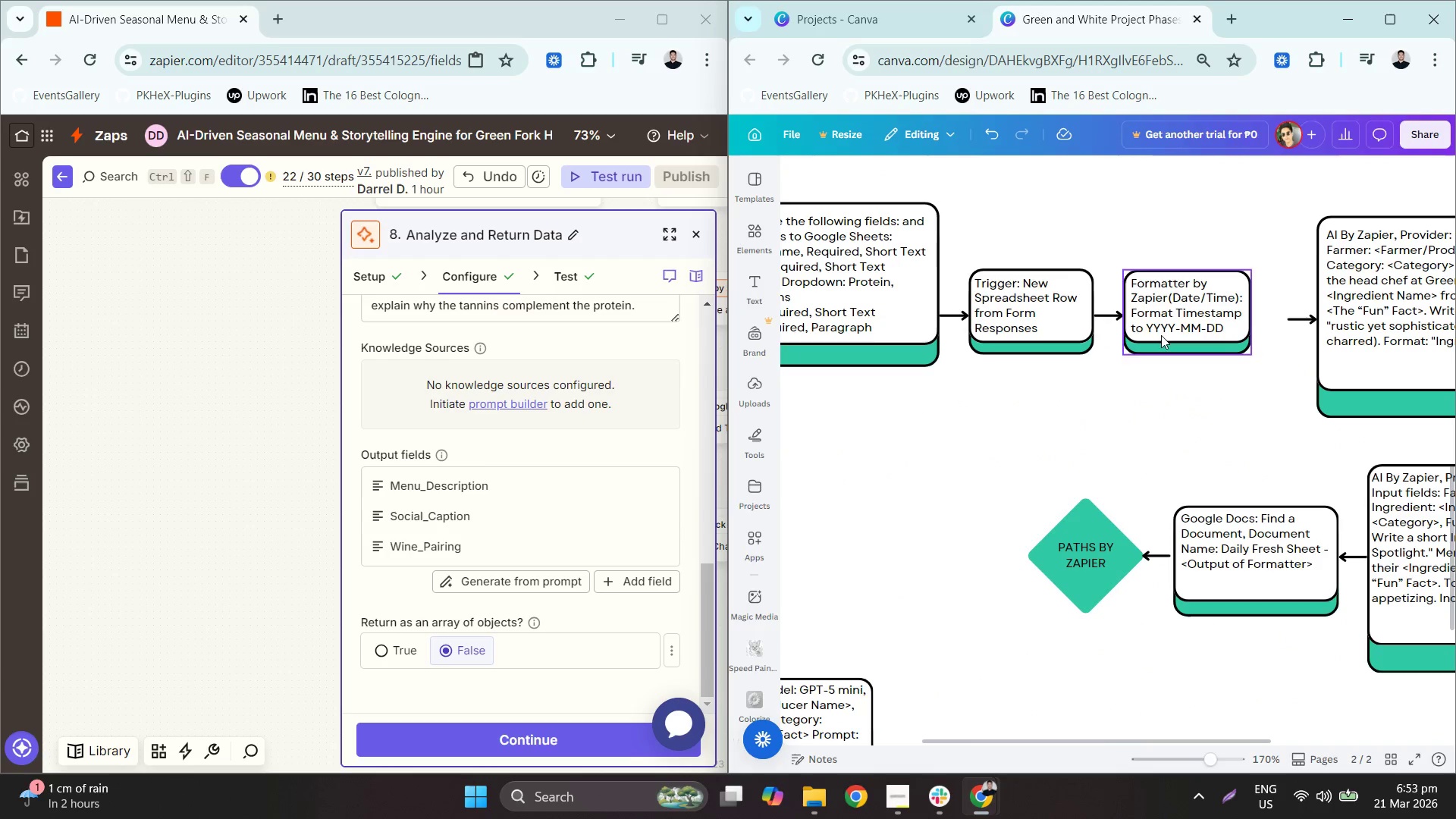 
left_click([1012, 315])
 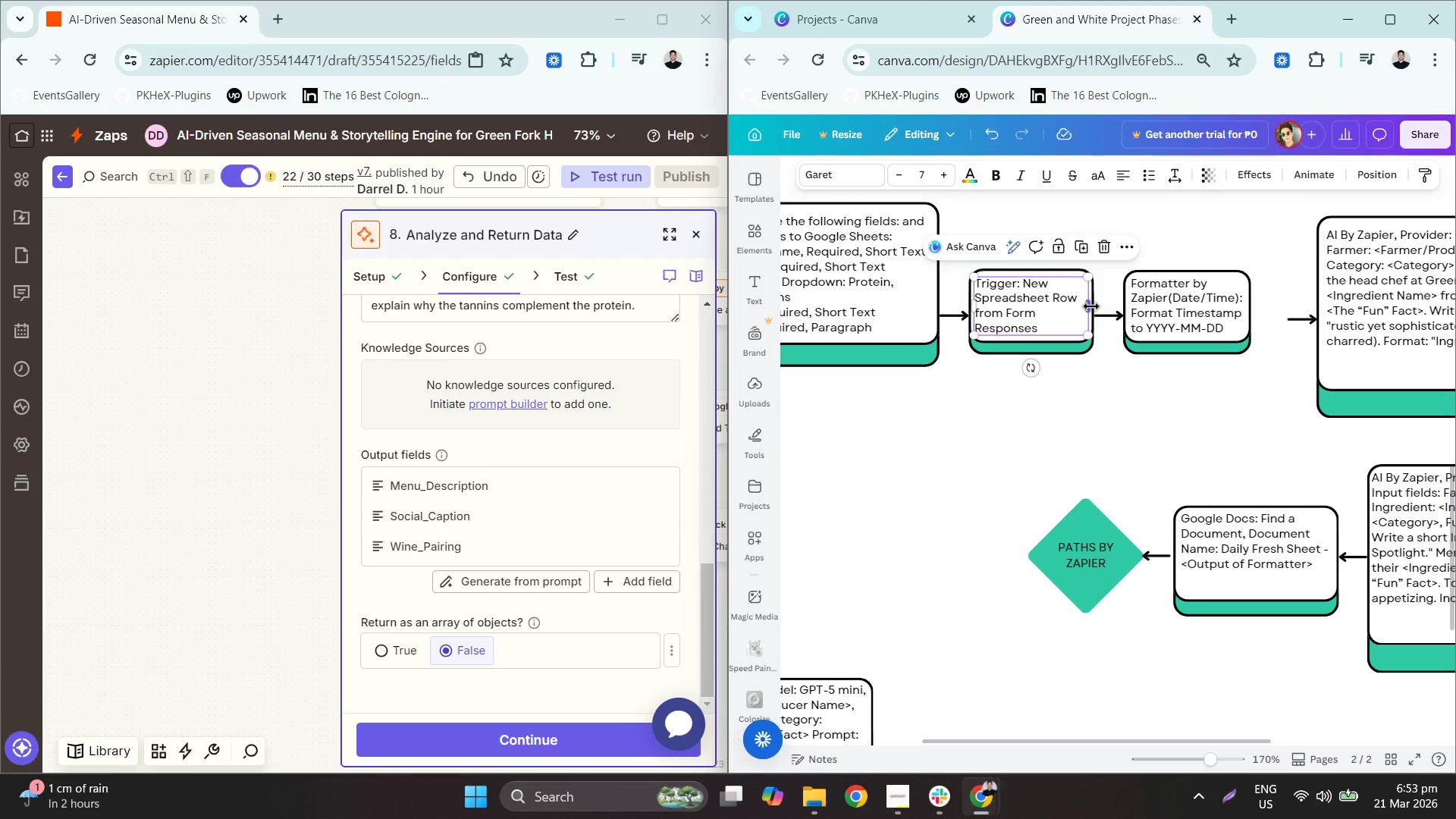 
left_click_drag(start_coordinate=[1091, 306], to_coordinate=[1067, 309])
 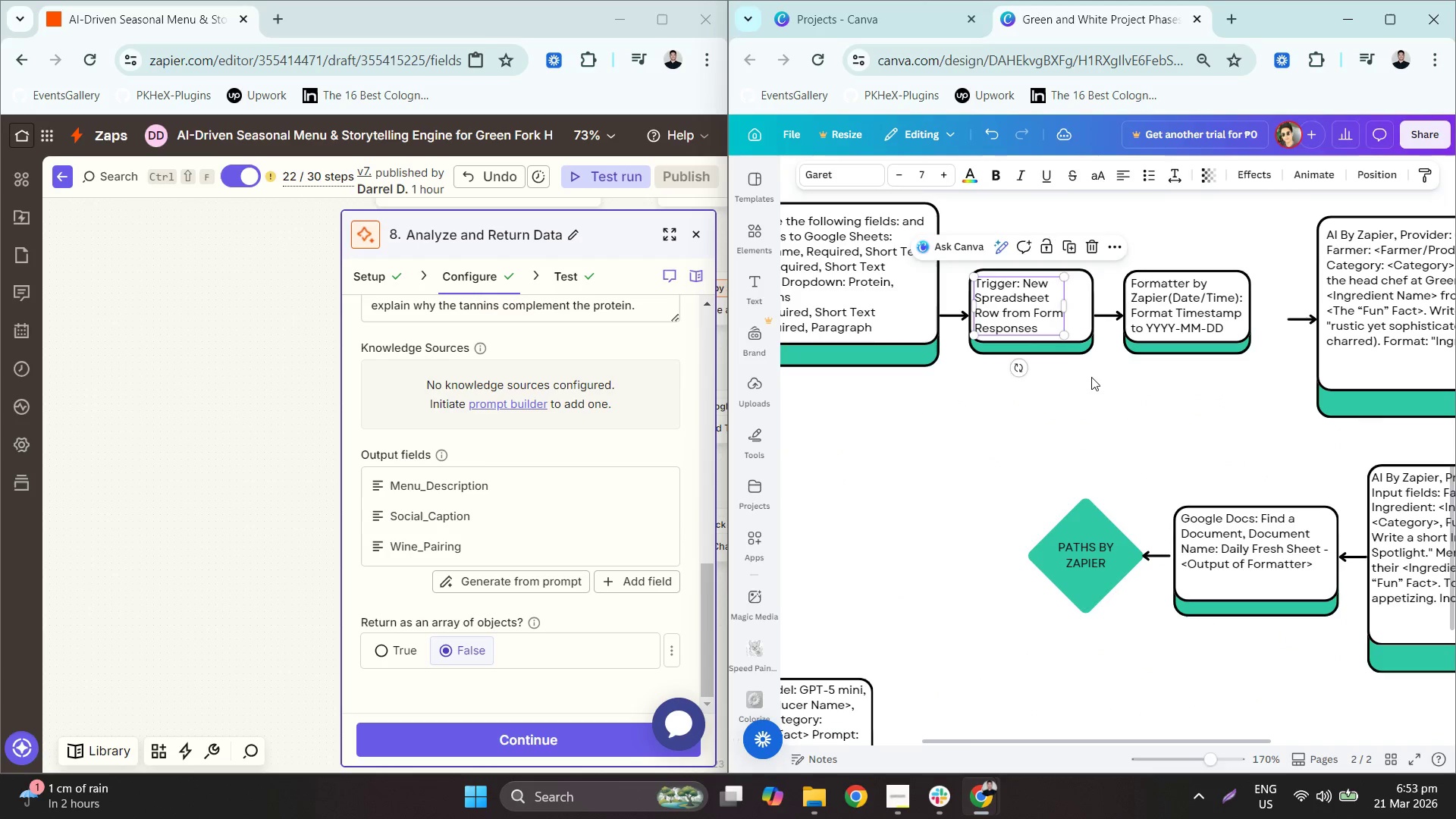 
left_click_drag(start_coordinate=[1089, 372], to_coordinate=[1070, 318])
 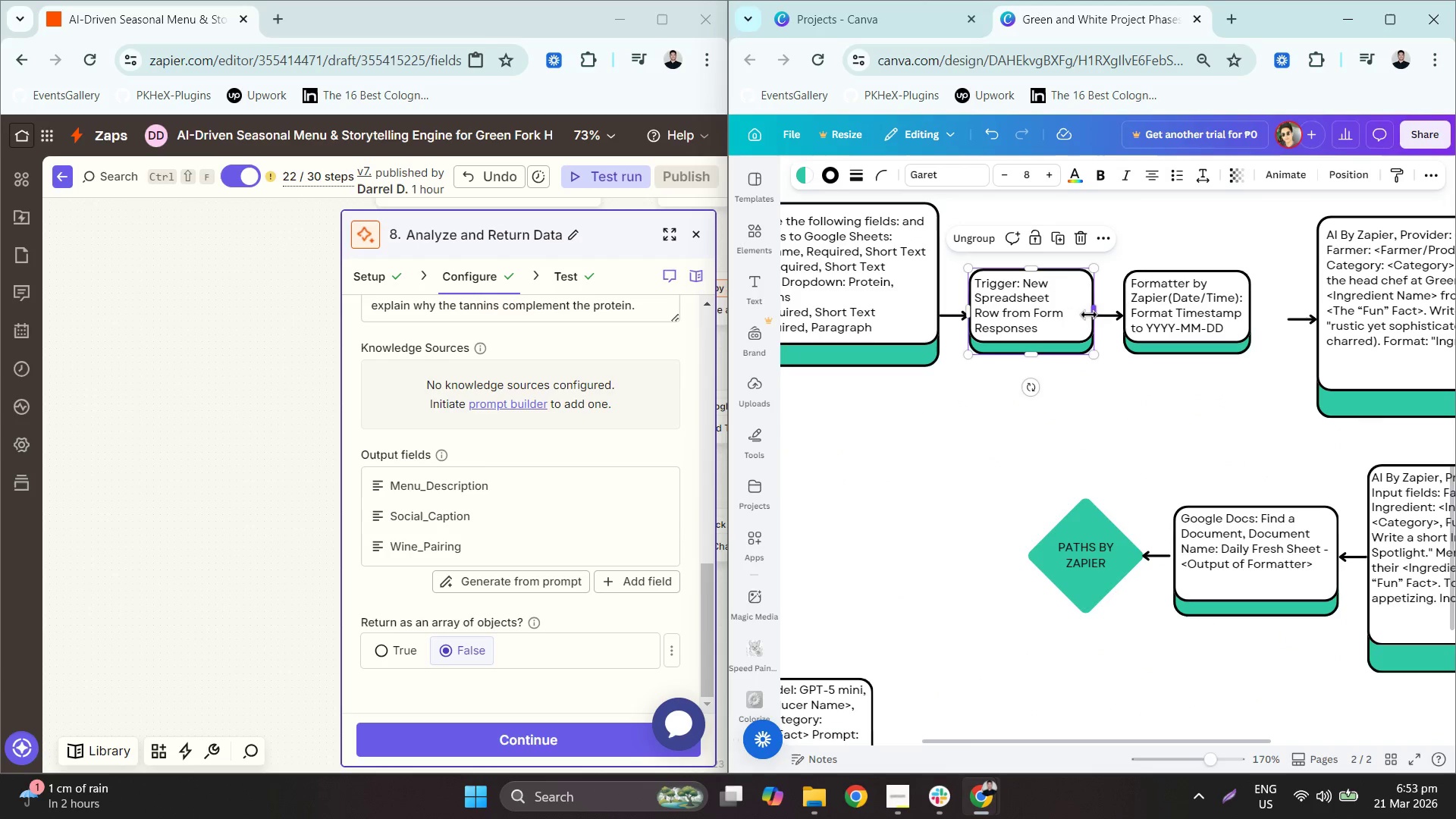 
left_click_drag(start_coordinate=[1091, 313], to_coordinate=[1068, 313])
 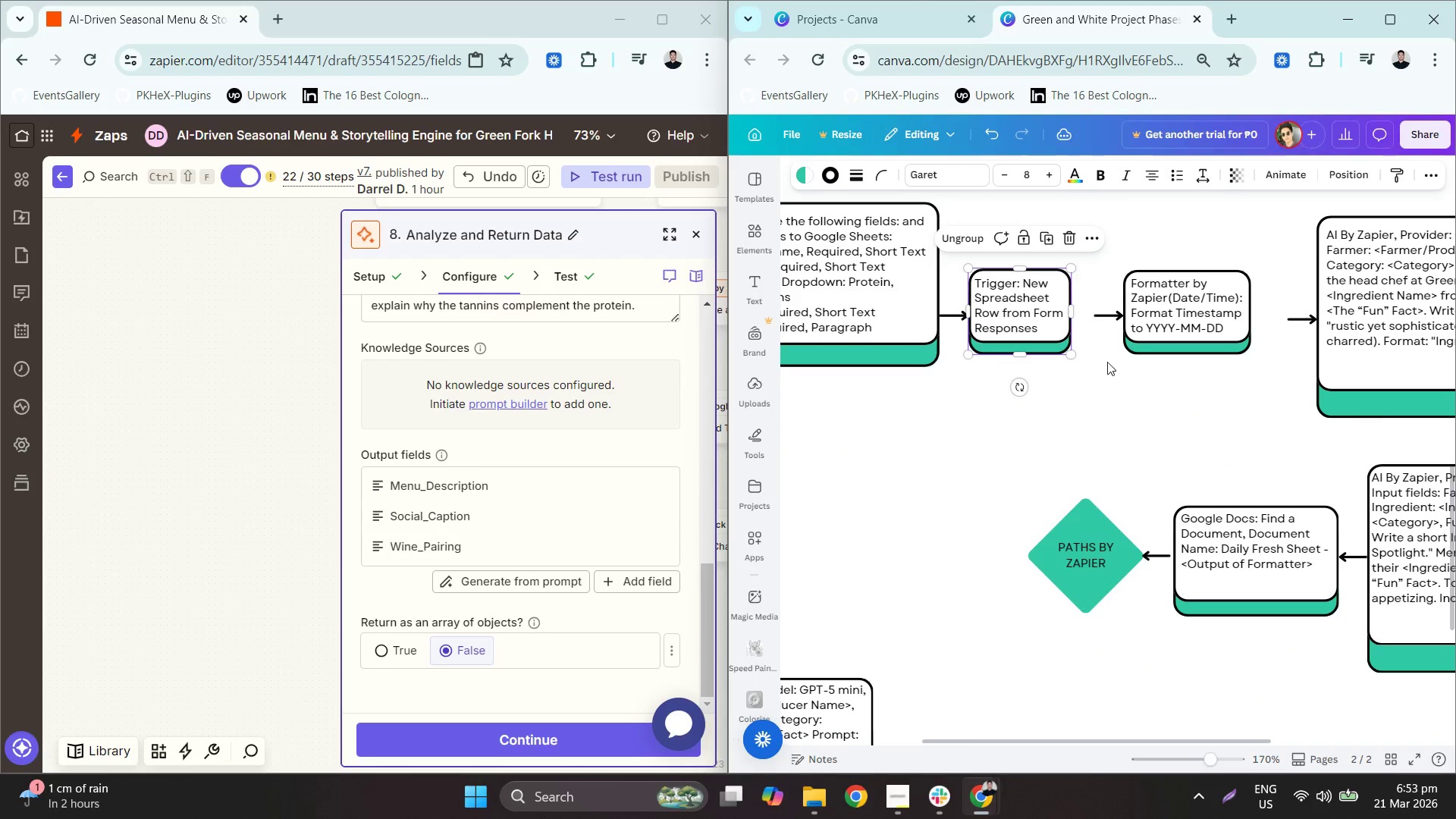 
hold_key(key=ControlLeft, duration=1.19)
scroll: coordinate [1185, 362], scroll_direction: down, amount: 4.0
 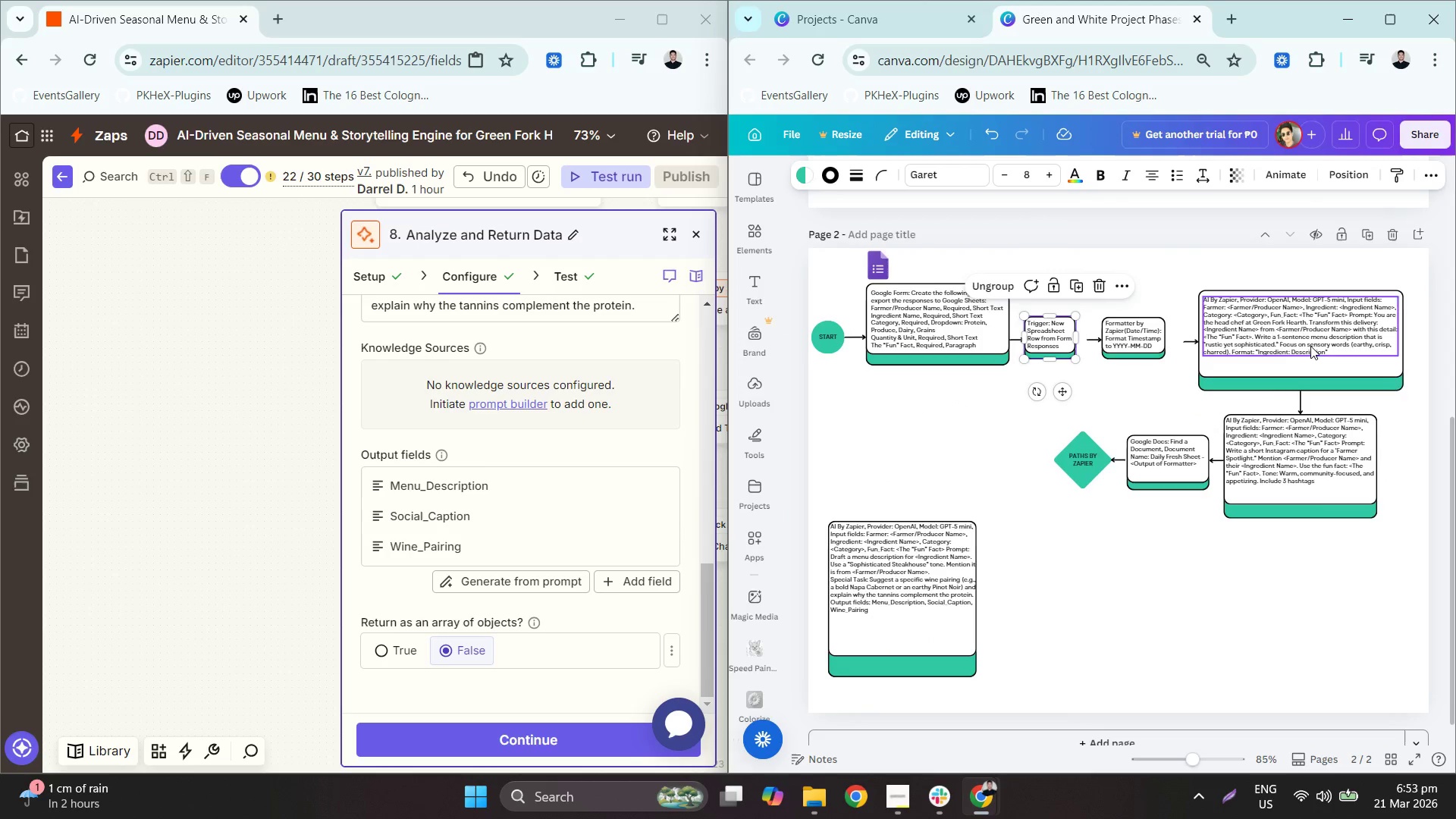 
mouse_move([1298, 369])
 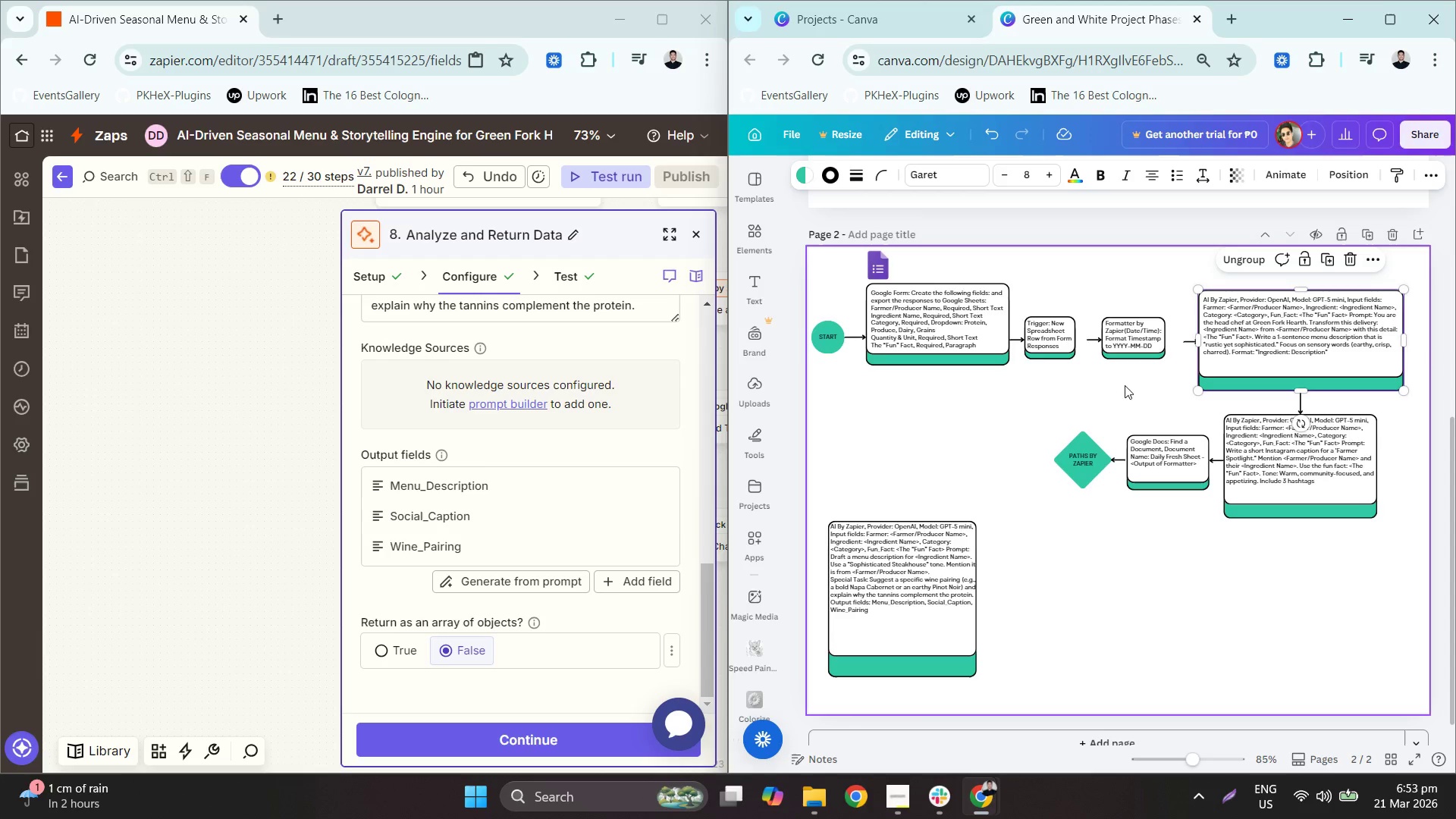 
hold_key(key=ControlLeft, duration=0.53)
scroll: coordinate [1100, 376], scroll_direction: up, amount: 3.0
 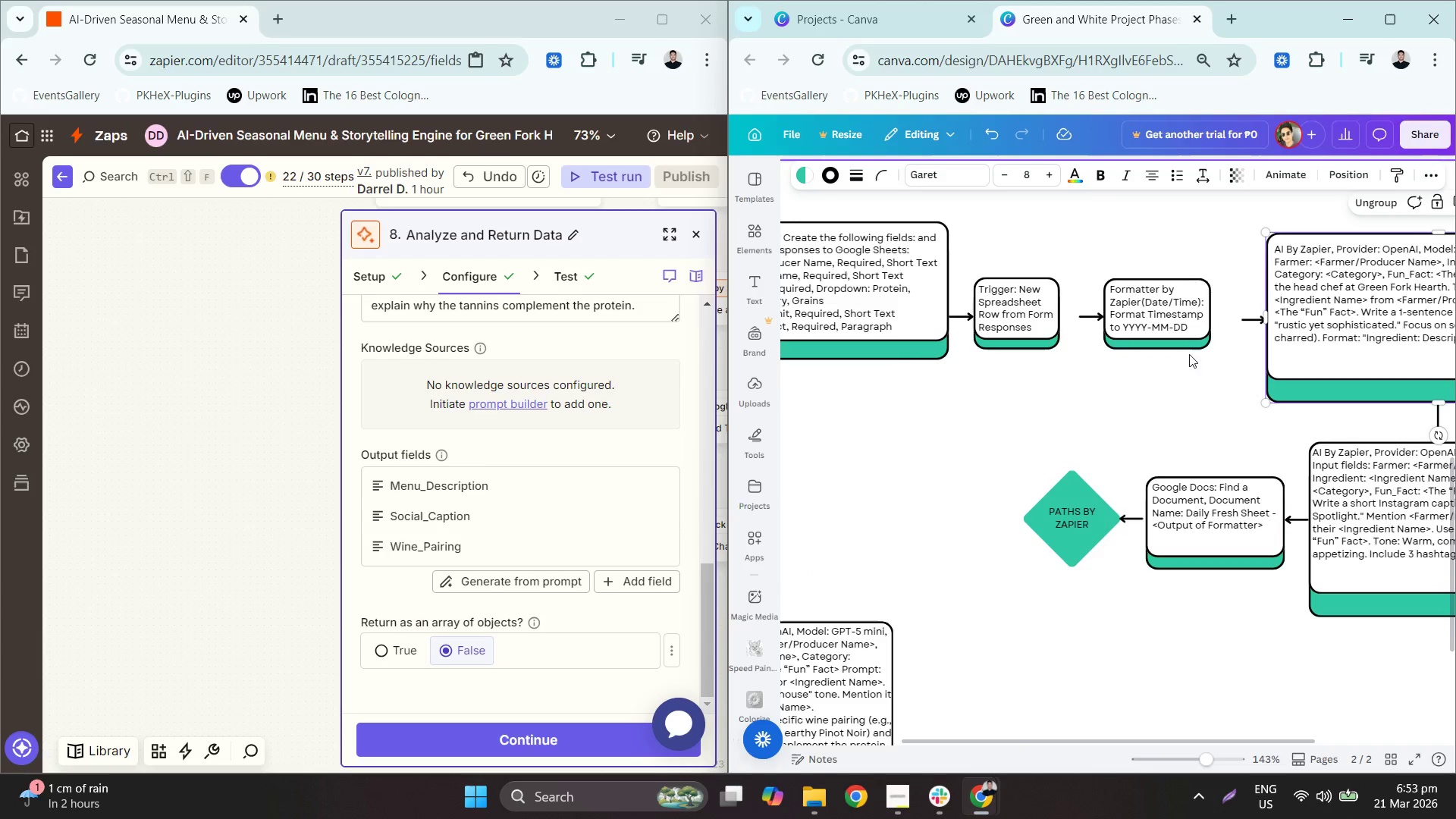 
left_click_drag(start_coordinate=[1213, 375], to_coordinate=[1067, 229])
 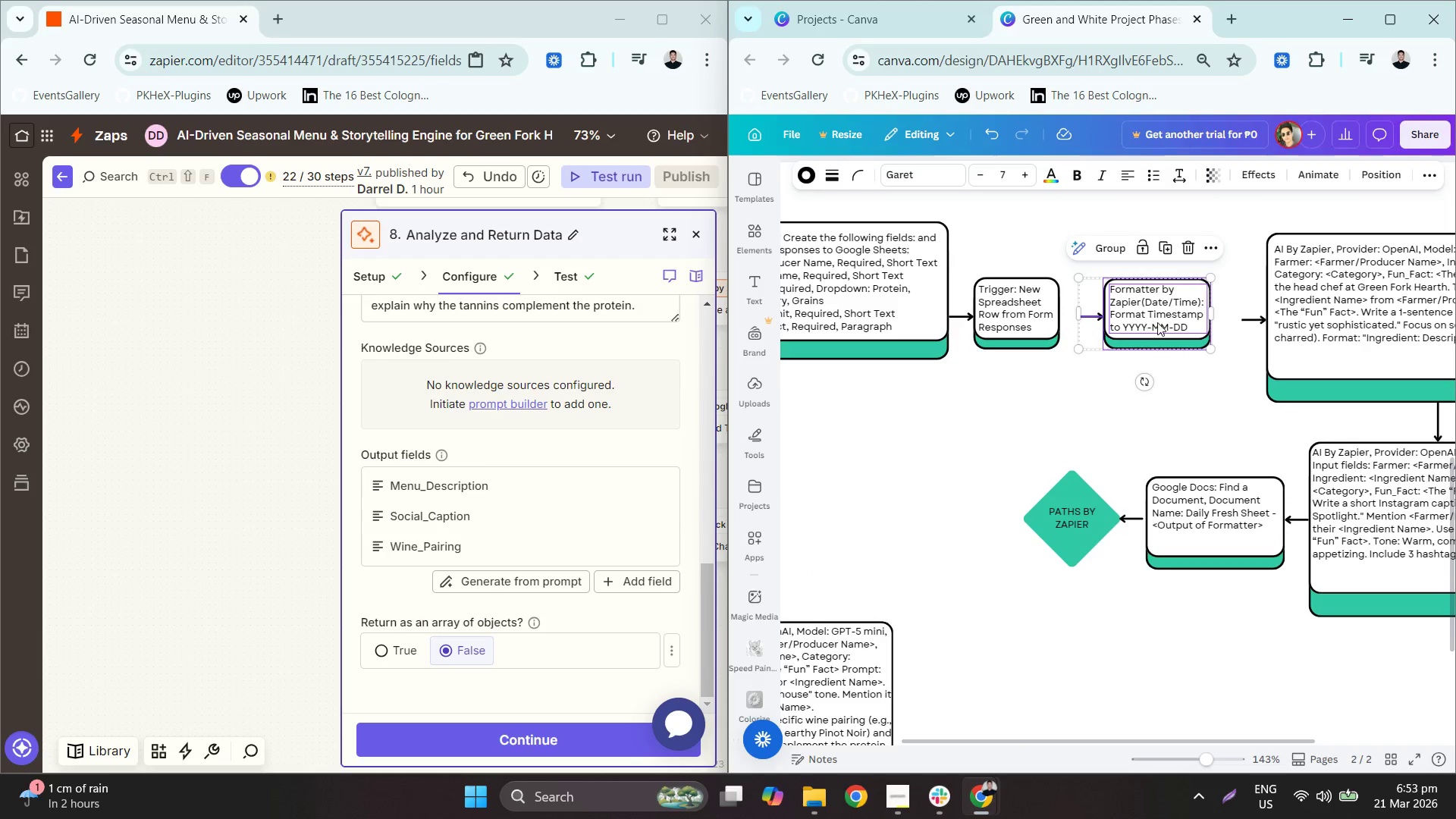 
left_click_drag(start_coordinate=[1157, 322], to_coordinate=[1140, 322])
 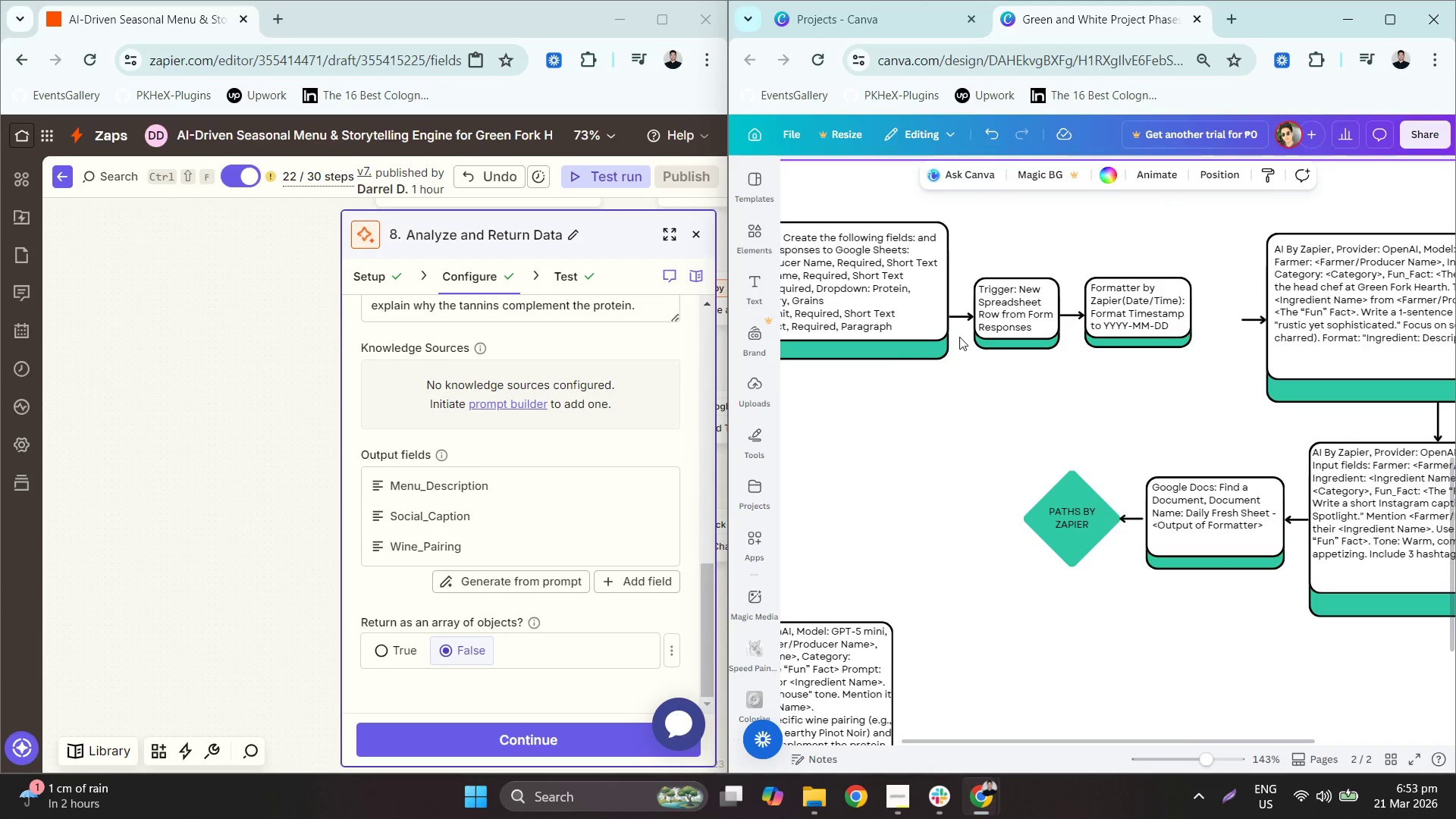 
left_click_drag(start_coordinate=[960, 322], to_coordinate=[956, 300])
 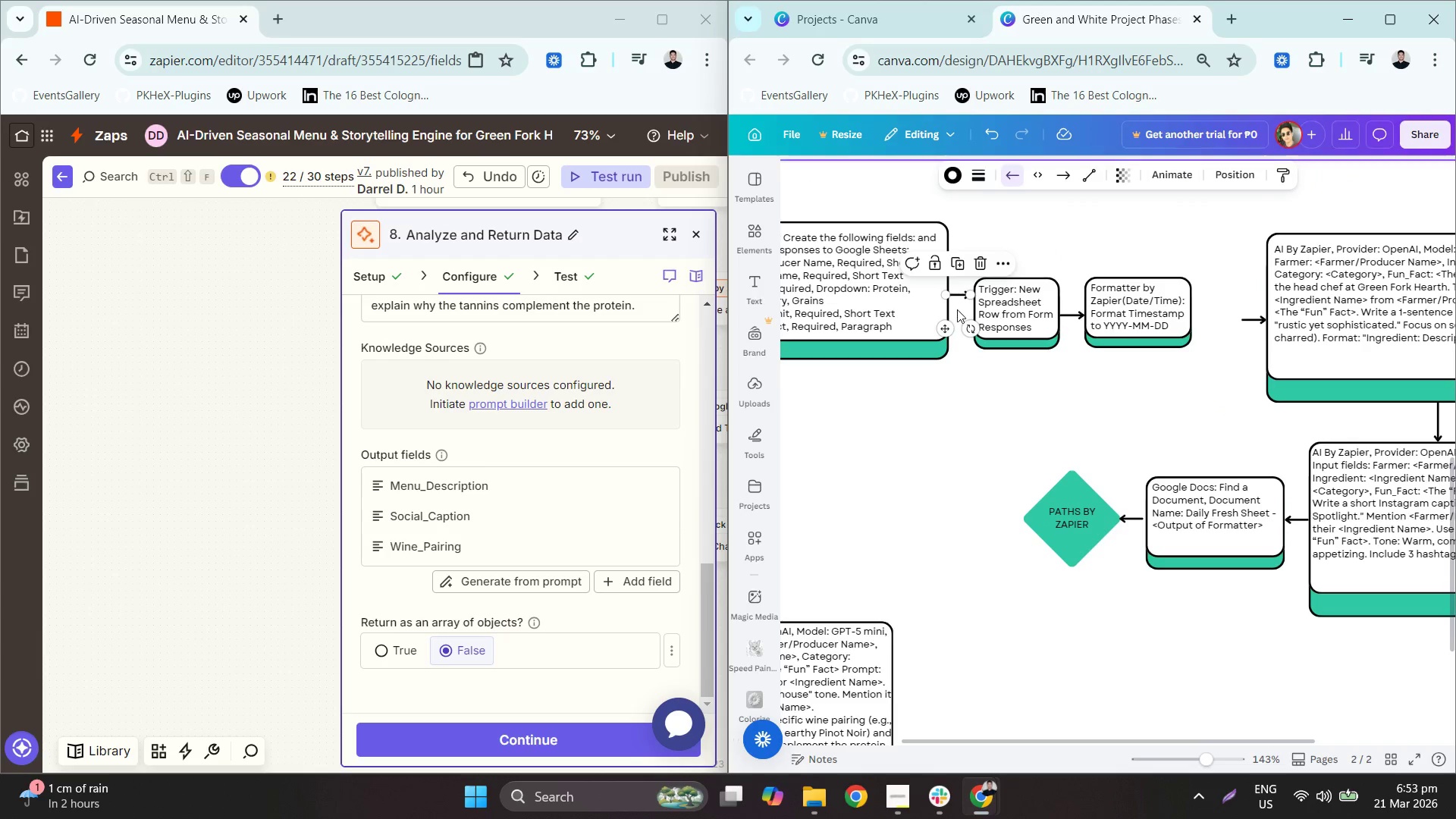 
hold_key(key=ControlLeft, duration=0.33)
 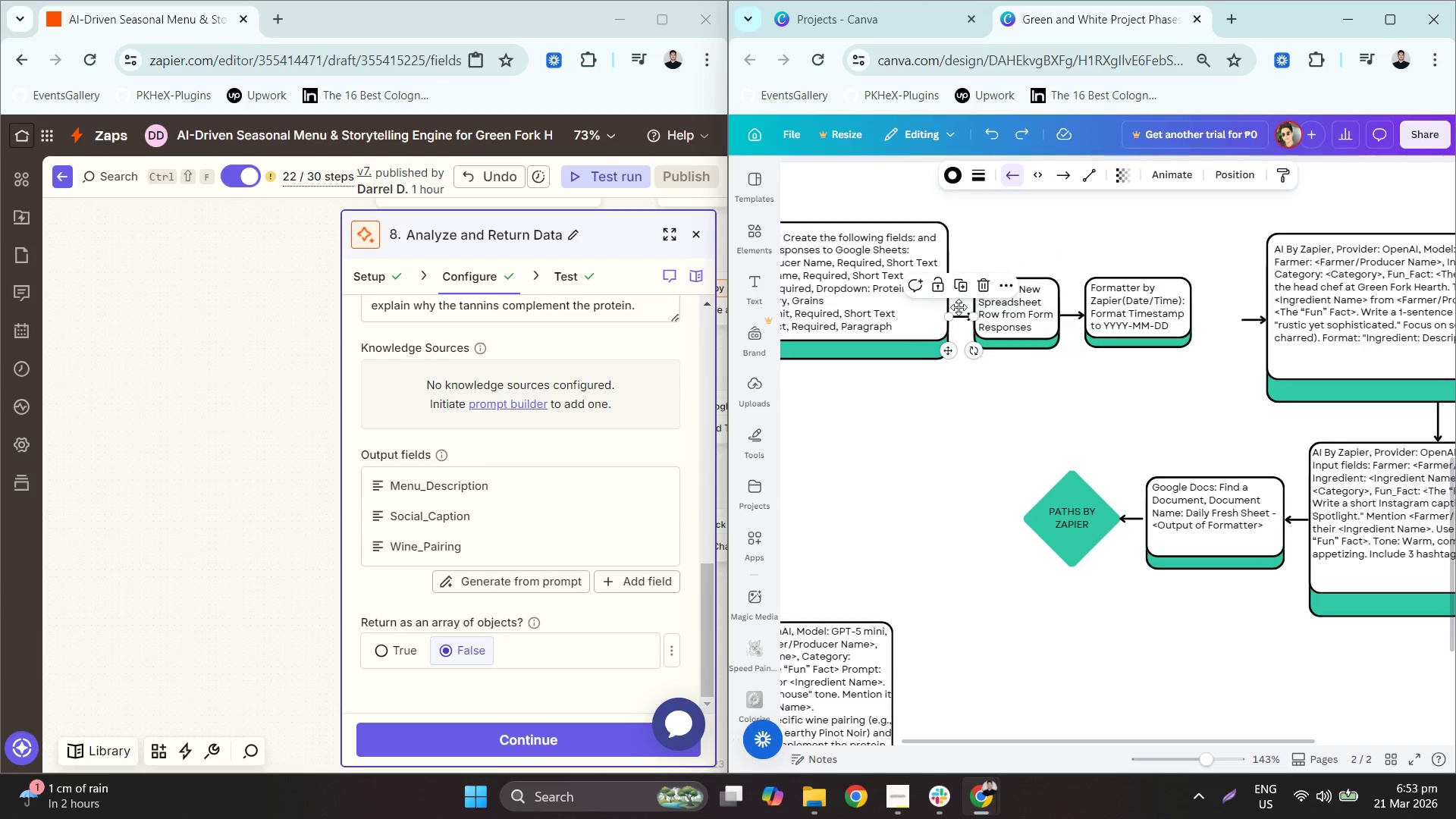 
key(Z)
 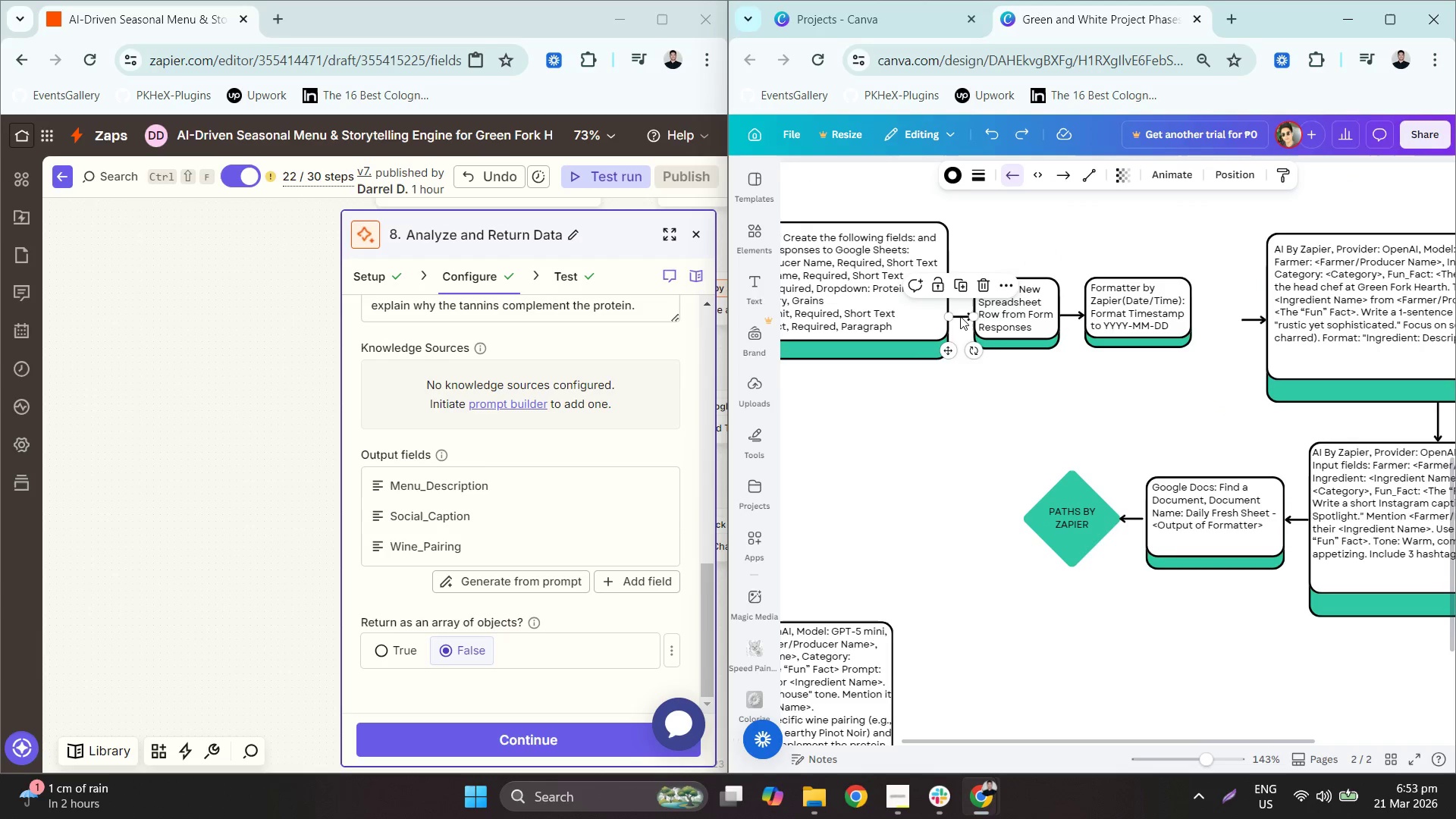 
left_click_drag(start_coordinate=[959, 315], to_coordinate=[957, 290])
 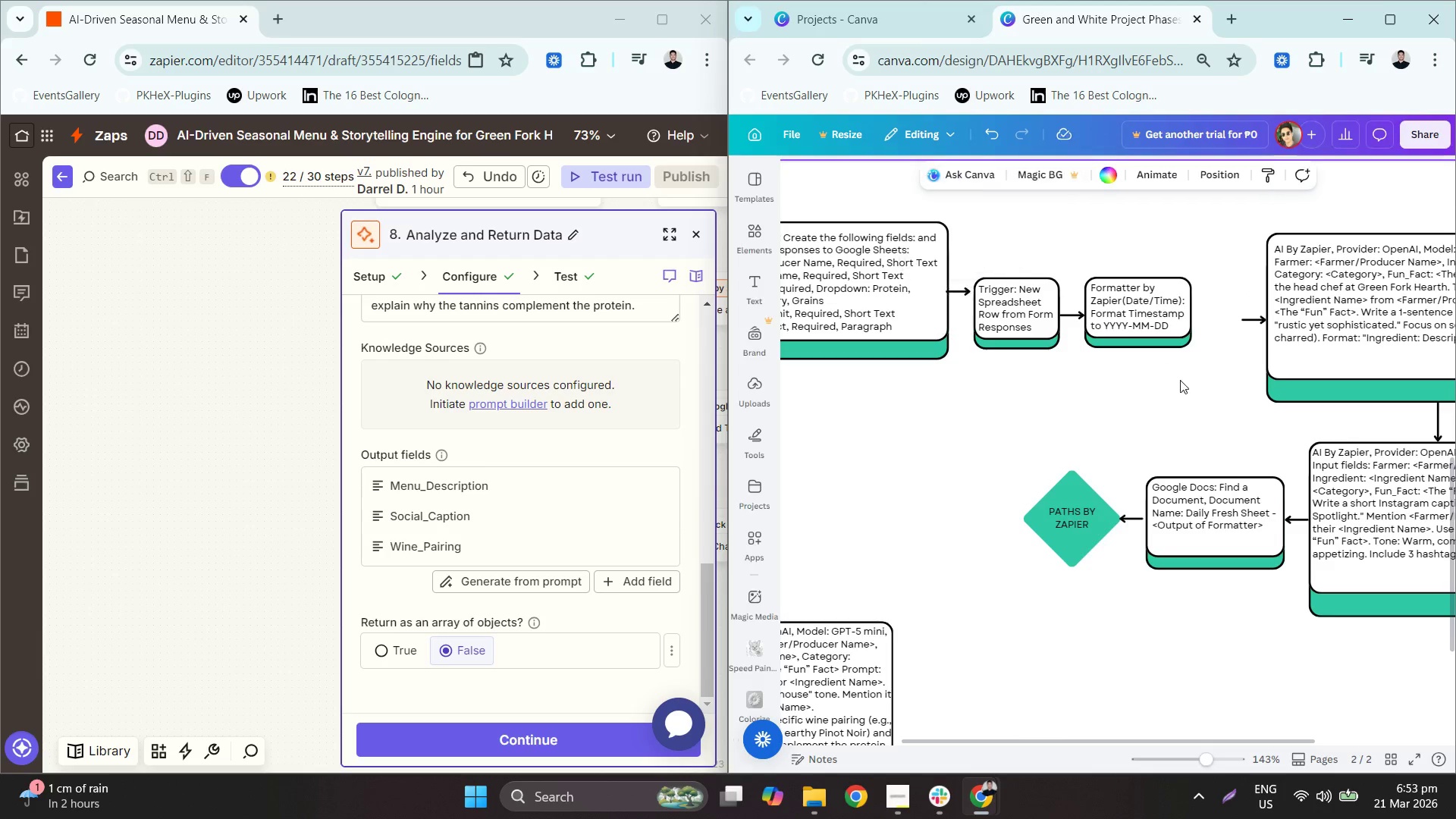 
left_click_drag(start_coordinate=[1185, 379], to_coordinate=[992, 249])
 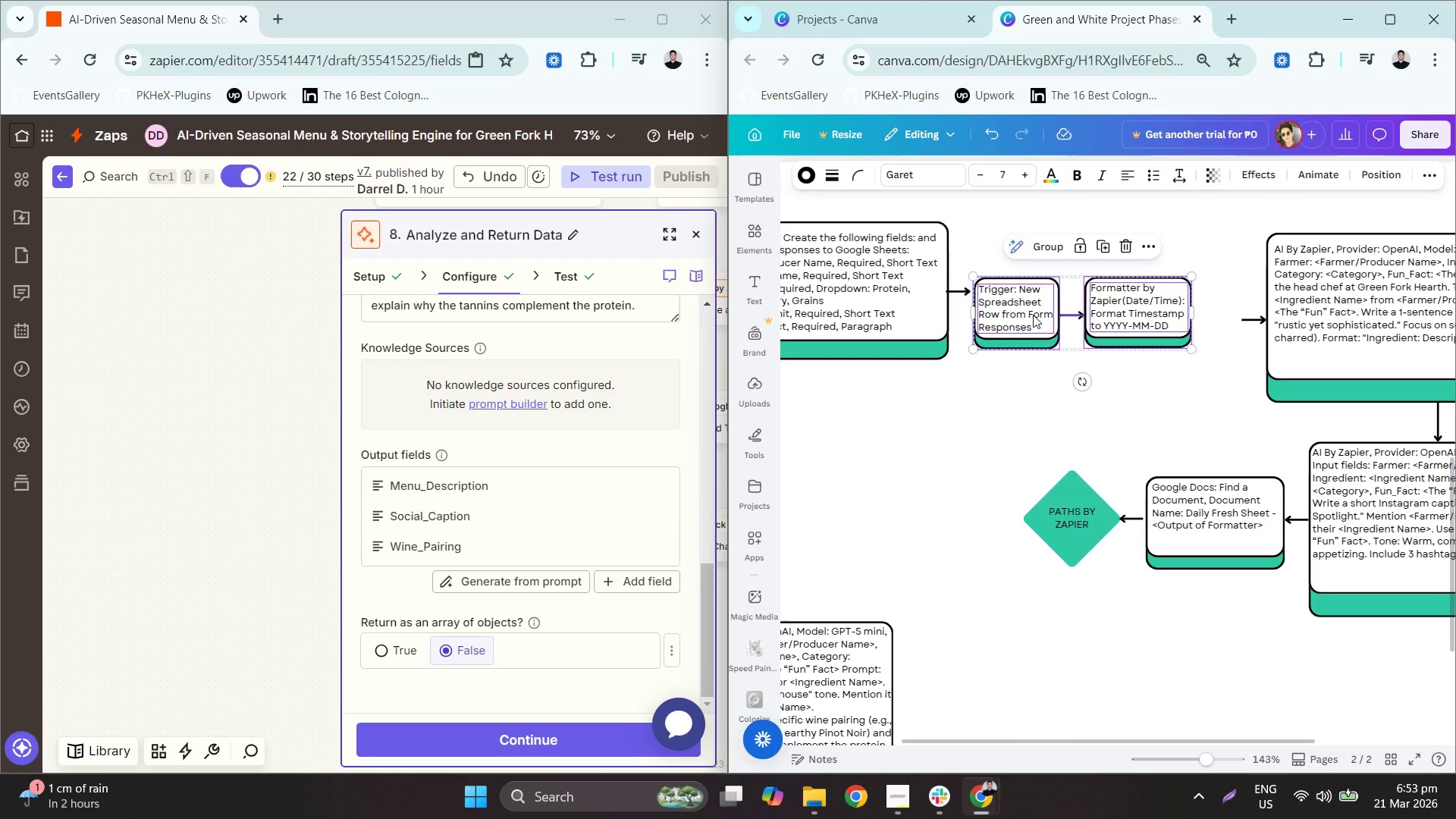 
left_click_drag(start_coordinate=[1033, 315], to_coordinate=[1028, 290])
 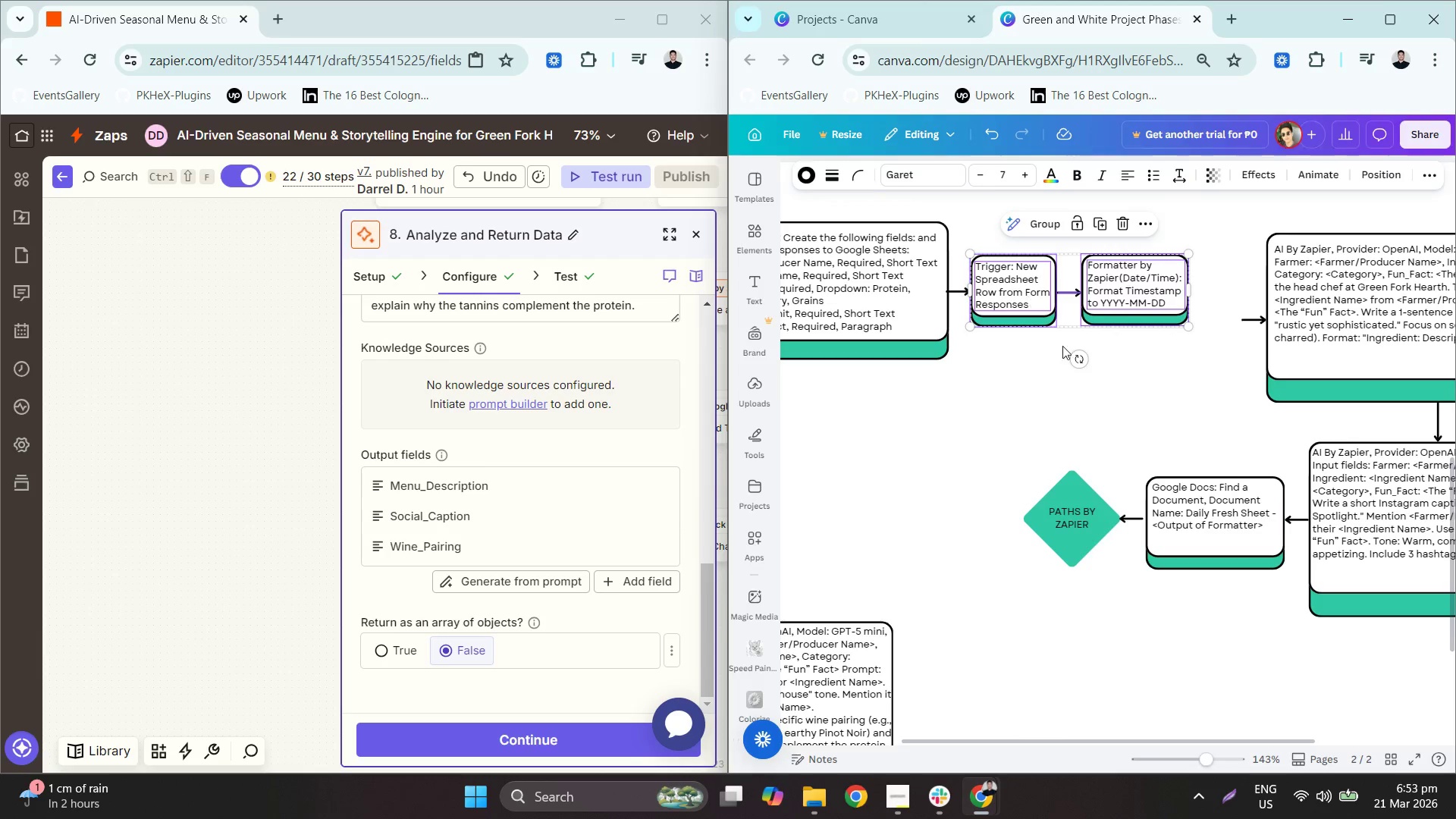 
left_click([1086, 370])
 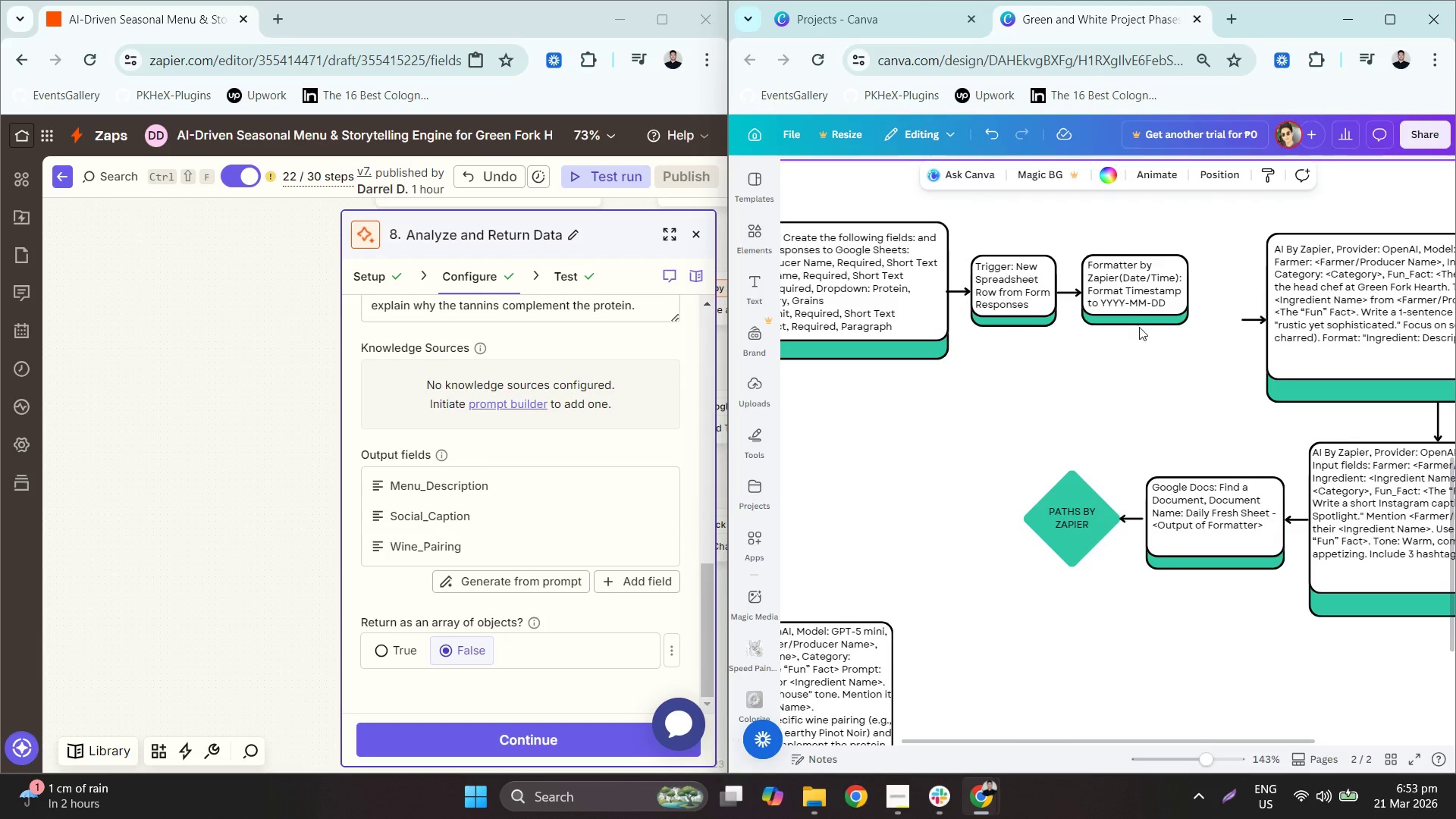 
hold_key(key=ControlLeft, duration=0.38)
scroll: coordinate [1150, 308], scroll_direction: up, amount: 3.0
 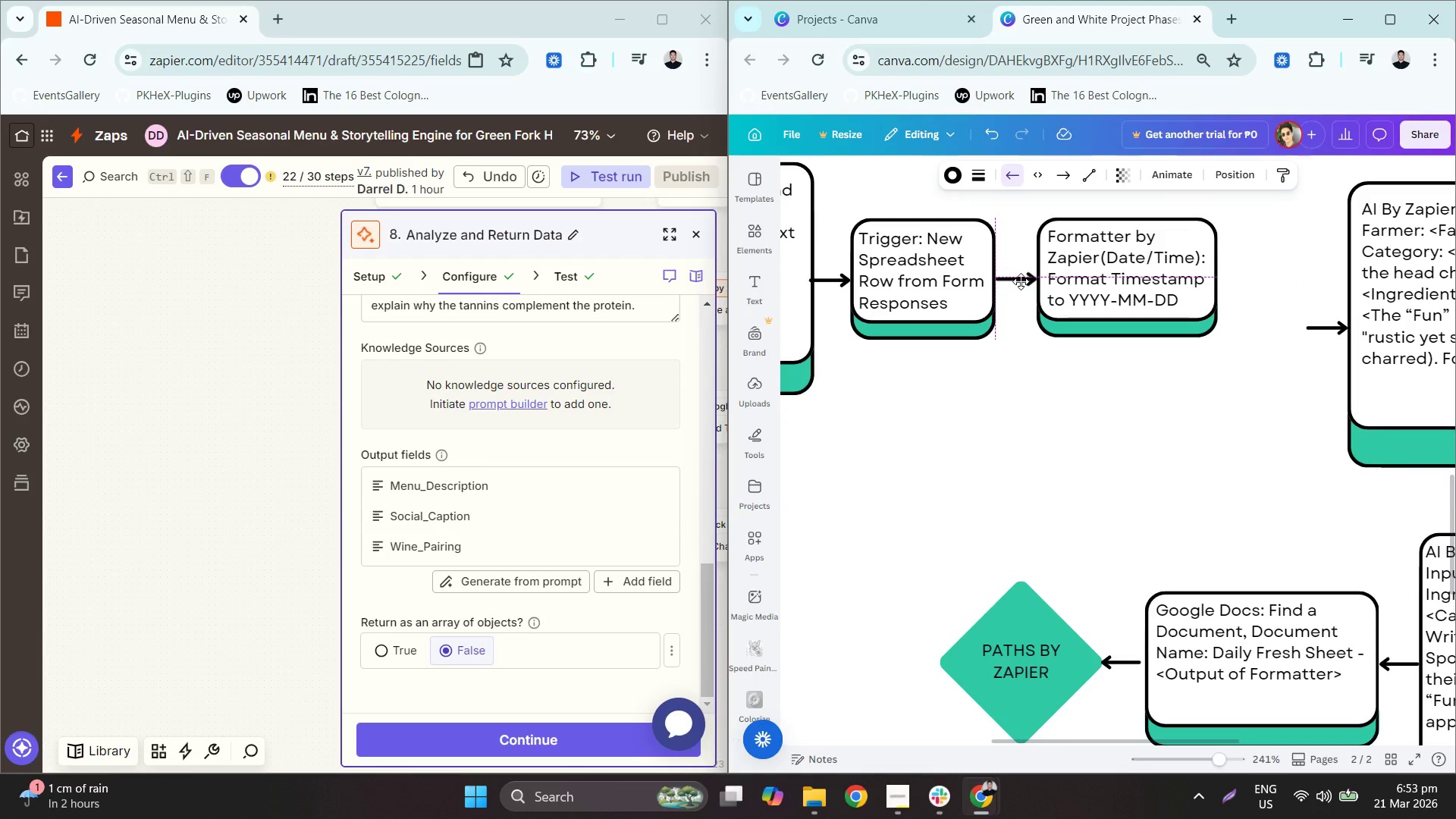 
wait(6.55)
 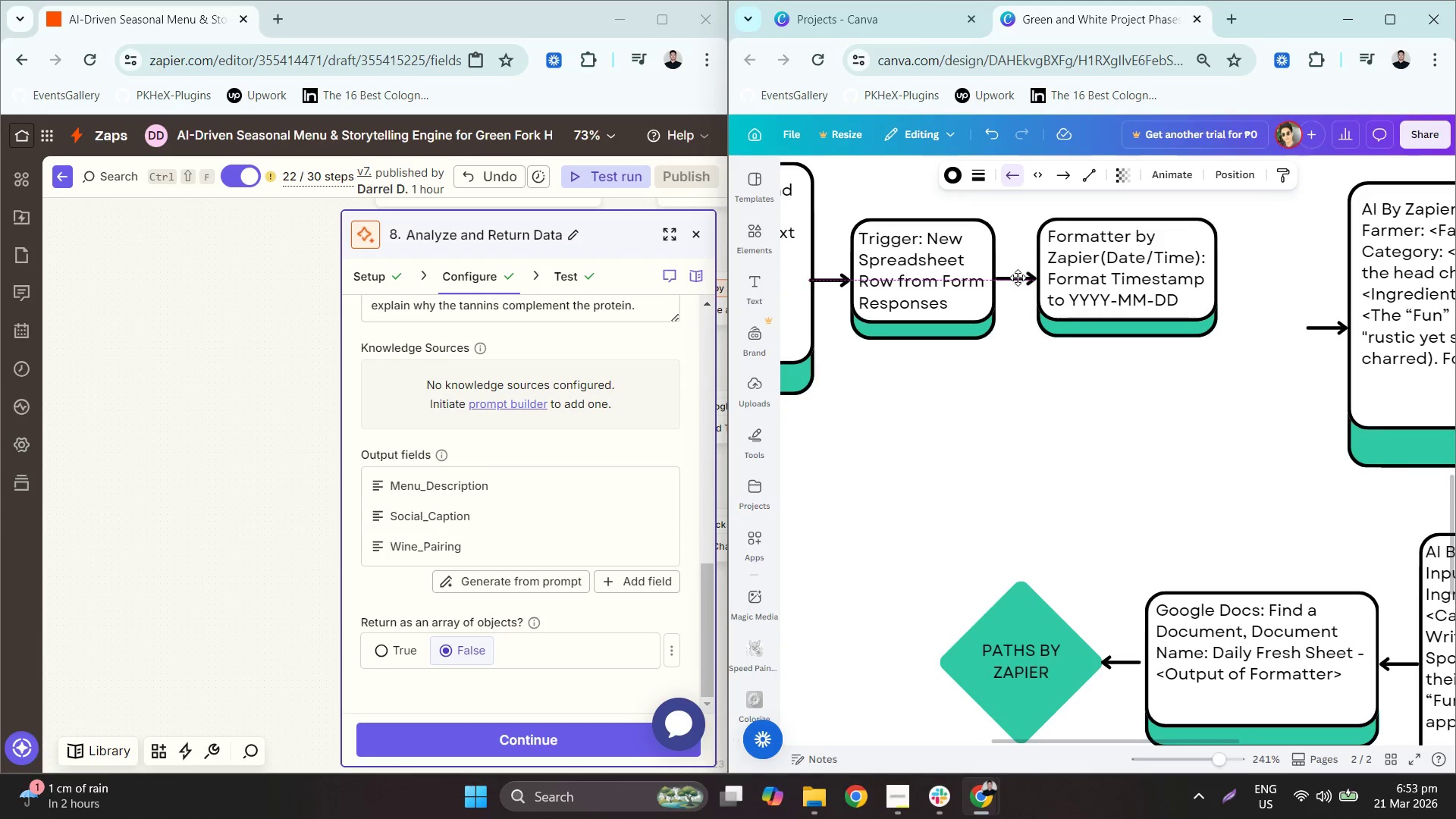 
left_click([969, 380])
 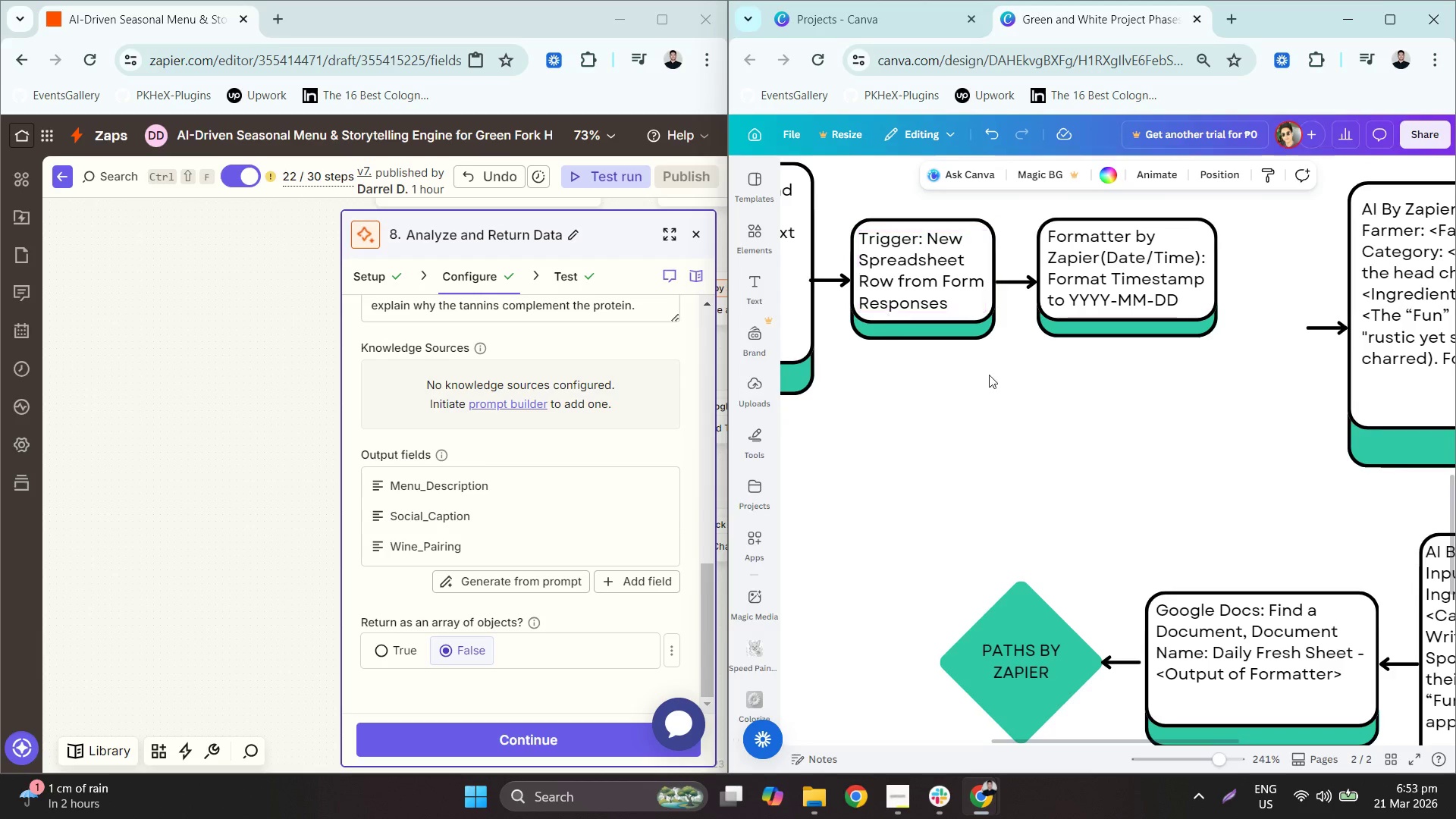 
left_click_drag(start_coordinate=[1209, 404], to_coordinate=[901, 219])
 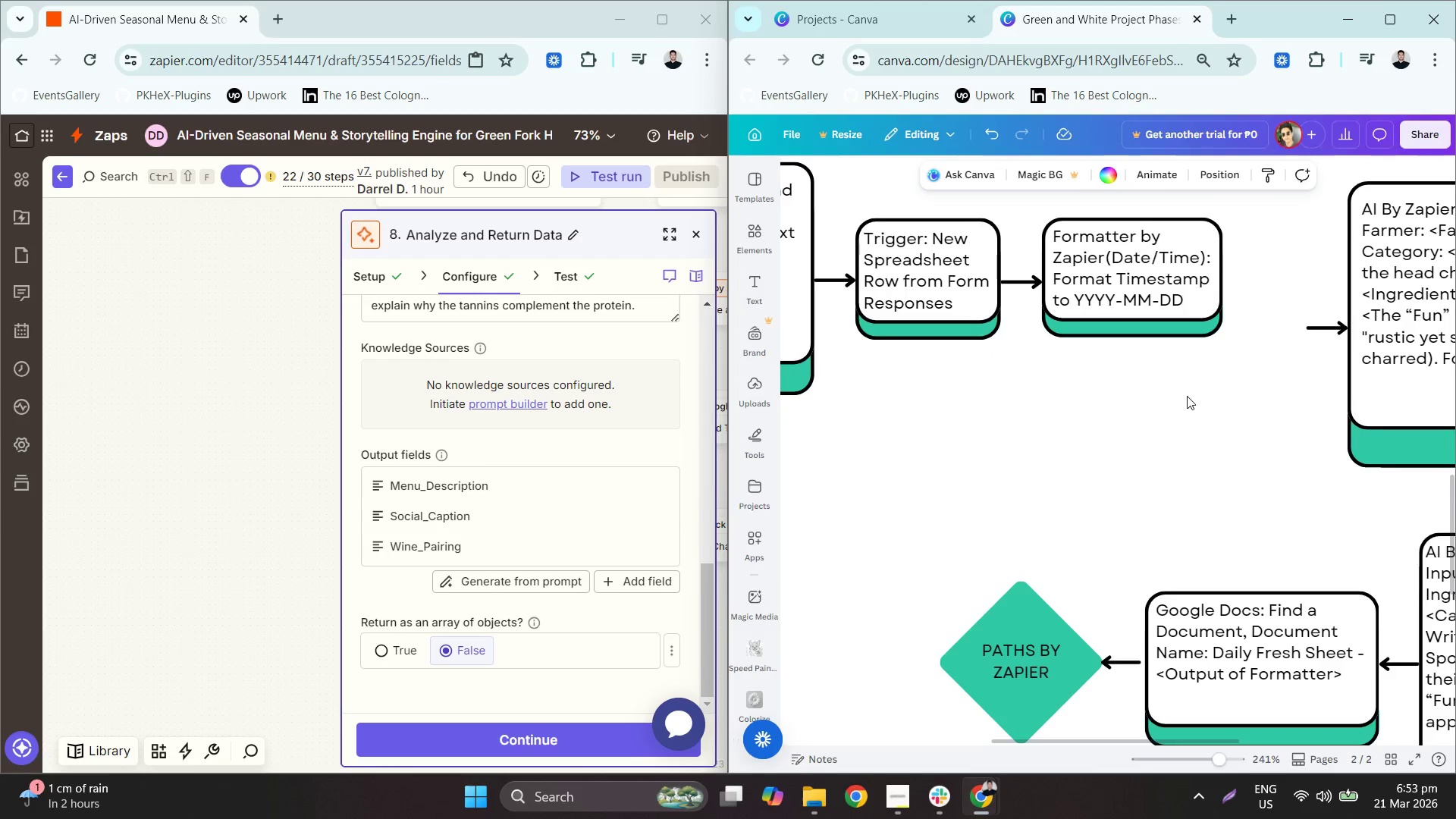 
wait(12.12)
 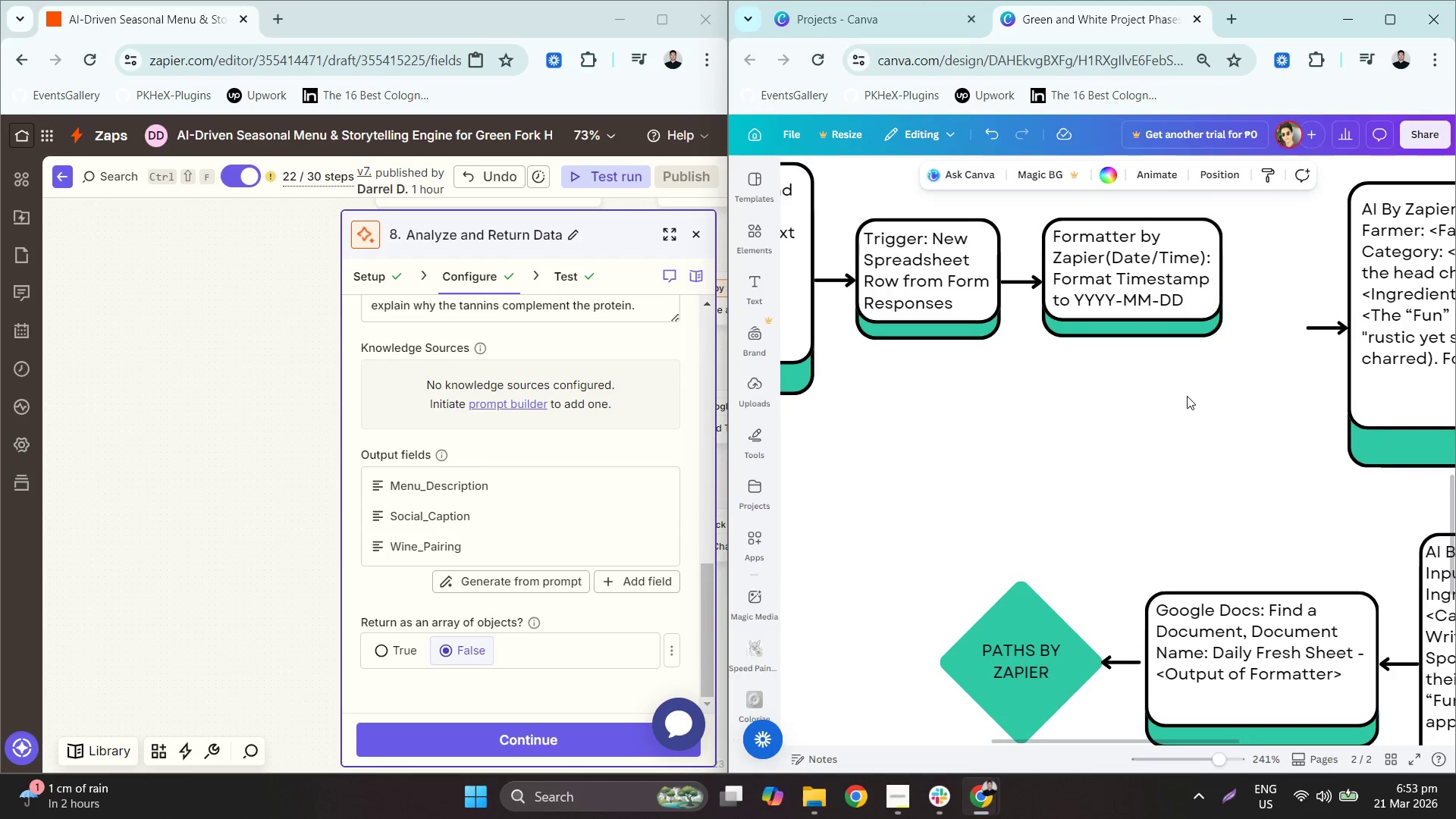 
hold_key(key=ControlLeft, duration=0.48)
scroll: coordinate [1000, 459], scroll_direction: down, amount: 4.0
 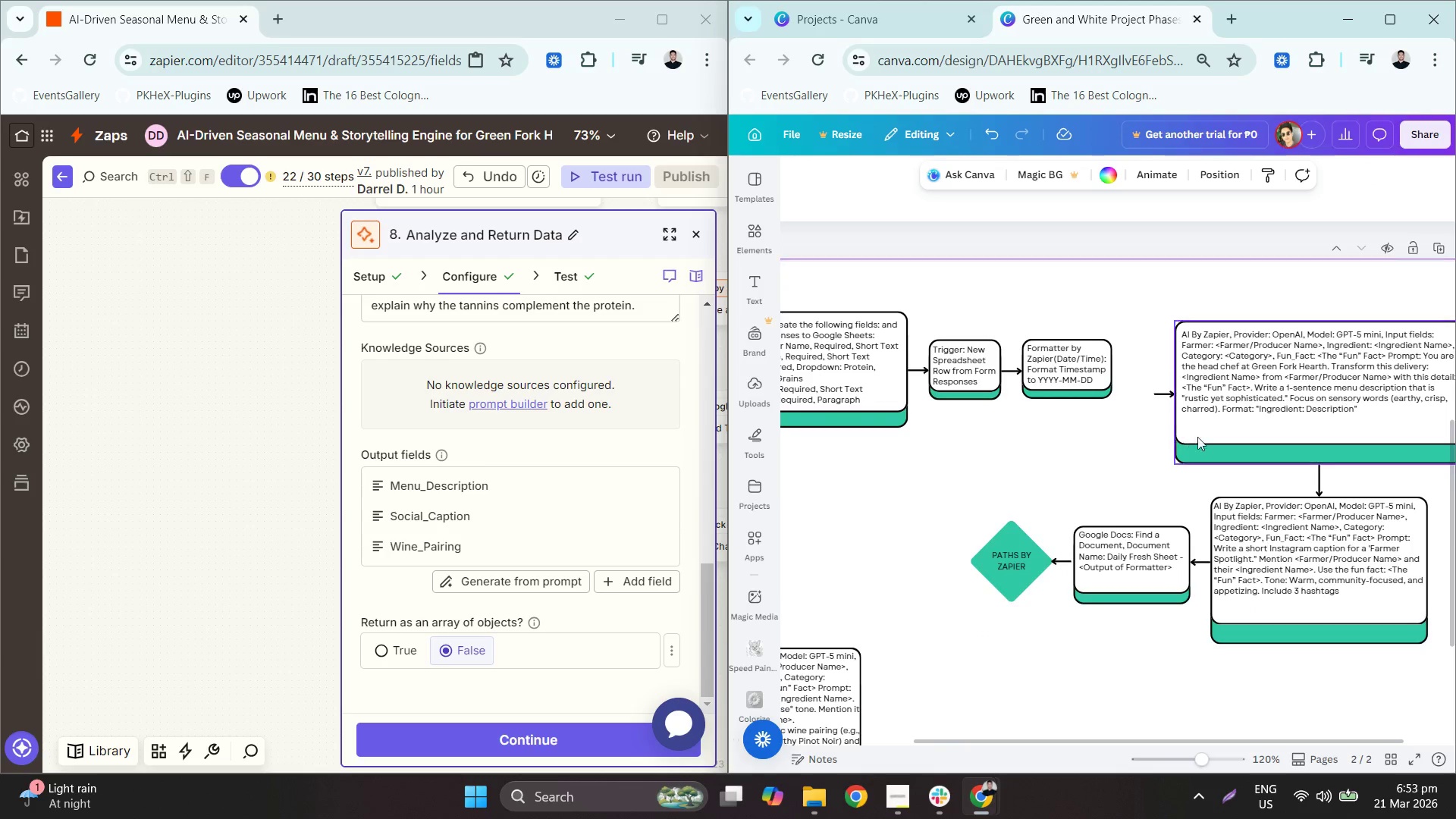 
hold_key(key=ControlLeft, duration=0.38)
scroll: coordinate [1053, 438], scroll_direction: down, amount: 2.0
 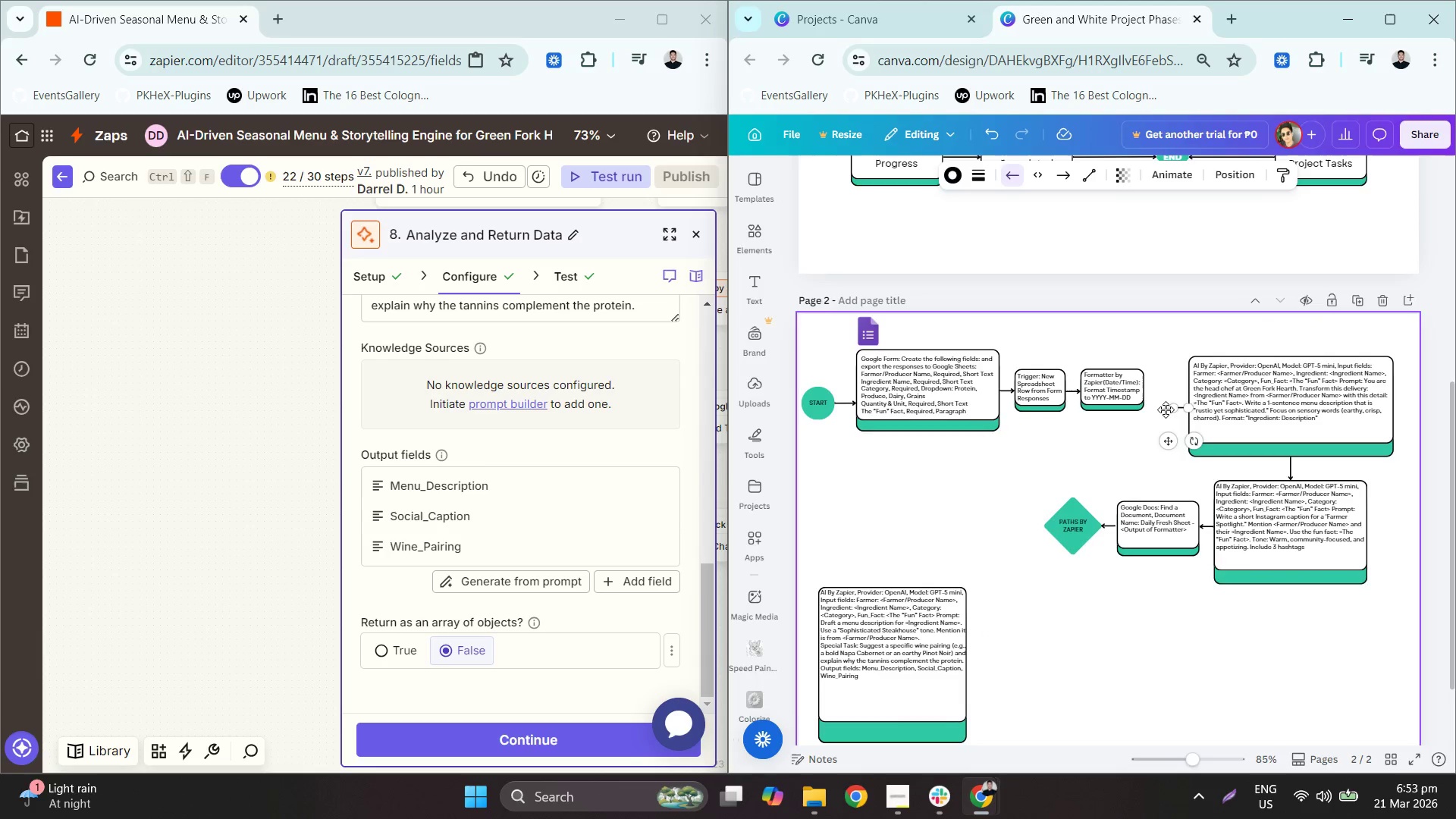 
hold_key(key=ControlLeft, duration=0.61)
scroll: coordinate [1190, 410], scroll_direction: up, amount: 4.0
 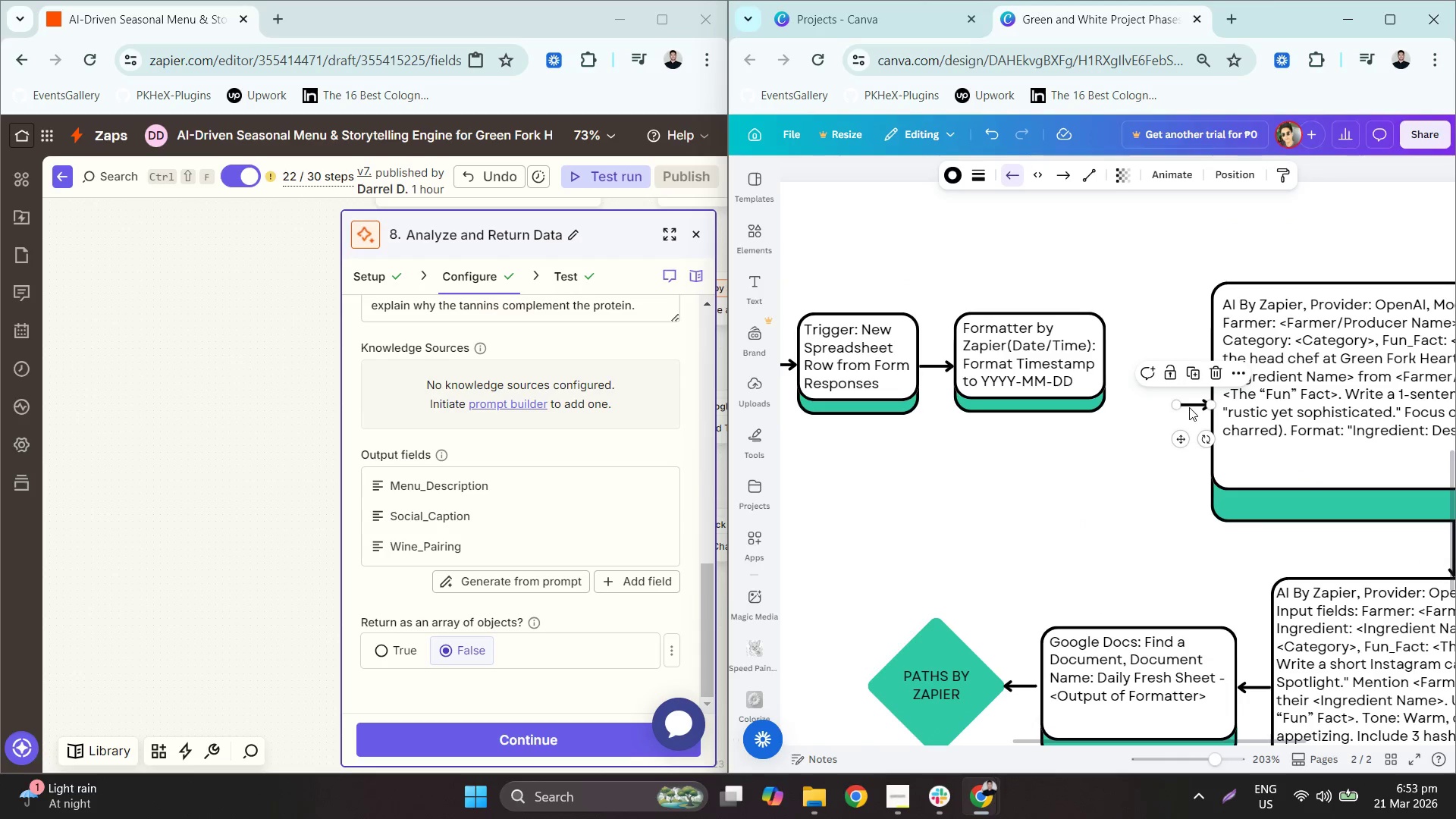 
left_click_drag(start_coordinate=[1189, 406], to_coordinate=[1120, 367])
 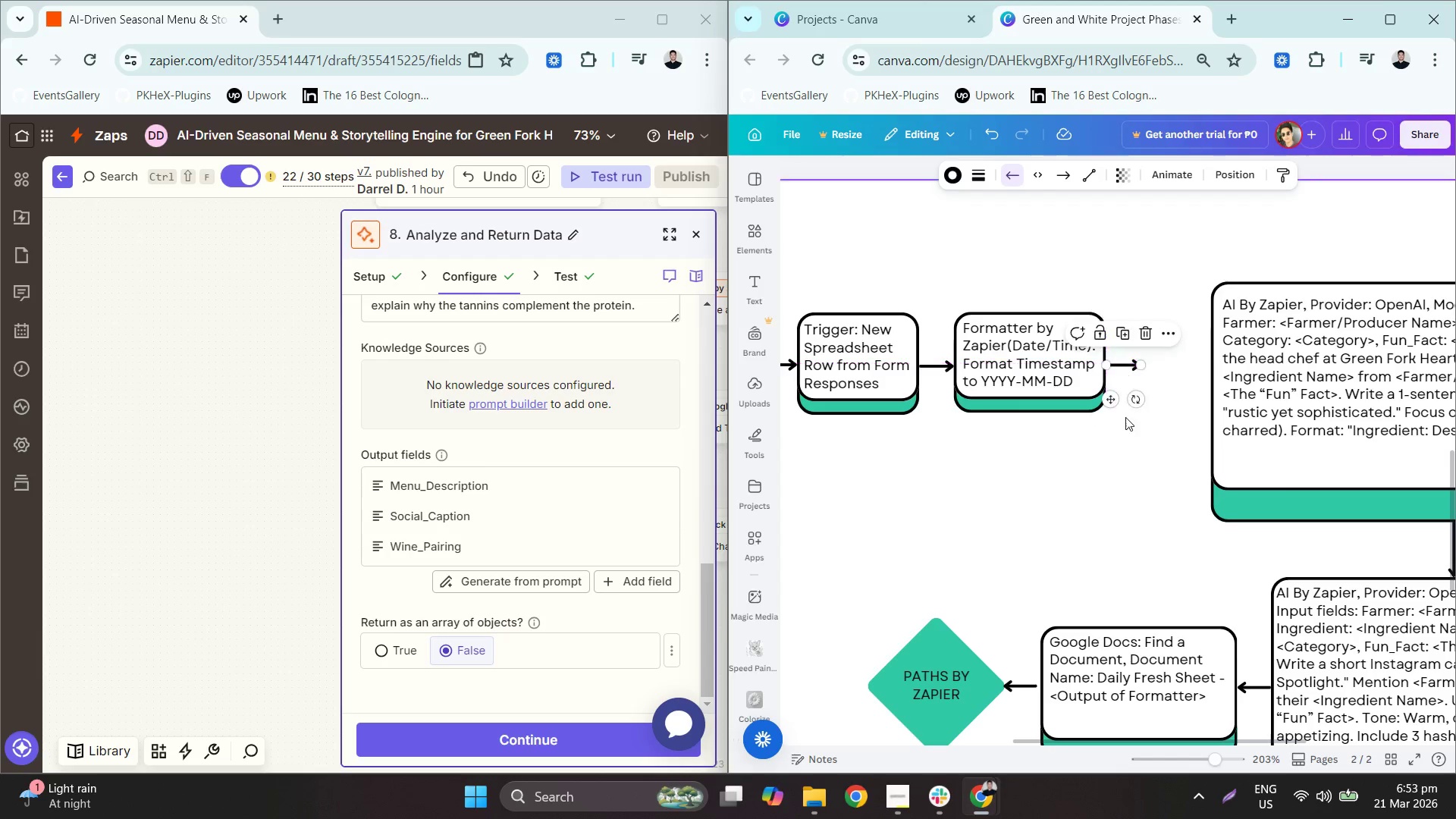 
left_click([1125, 422])
 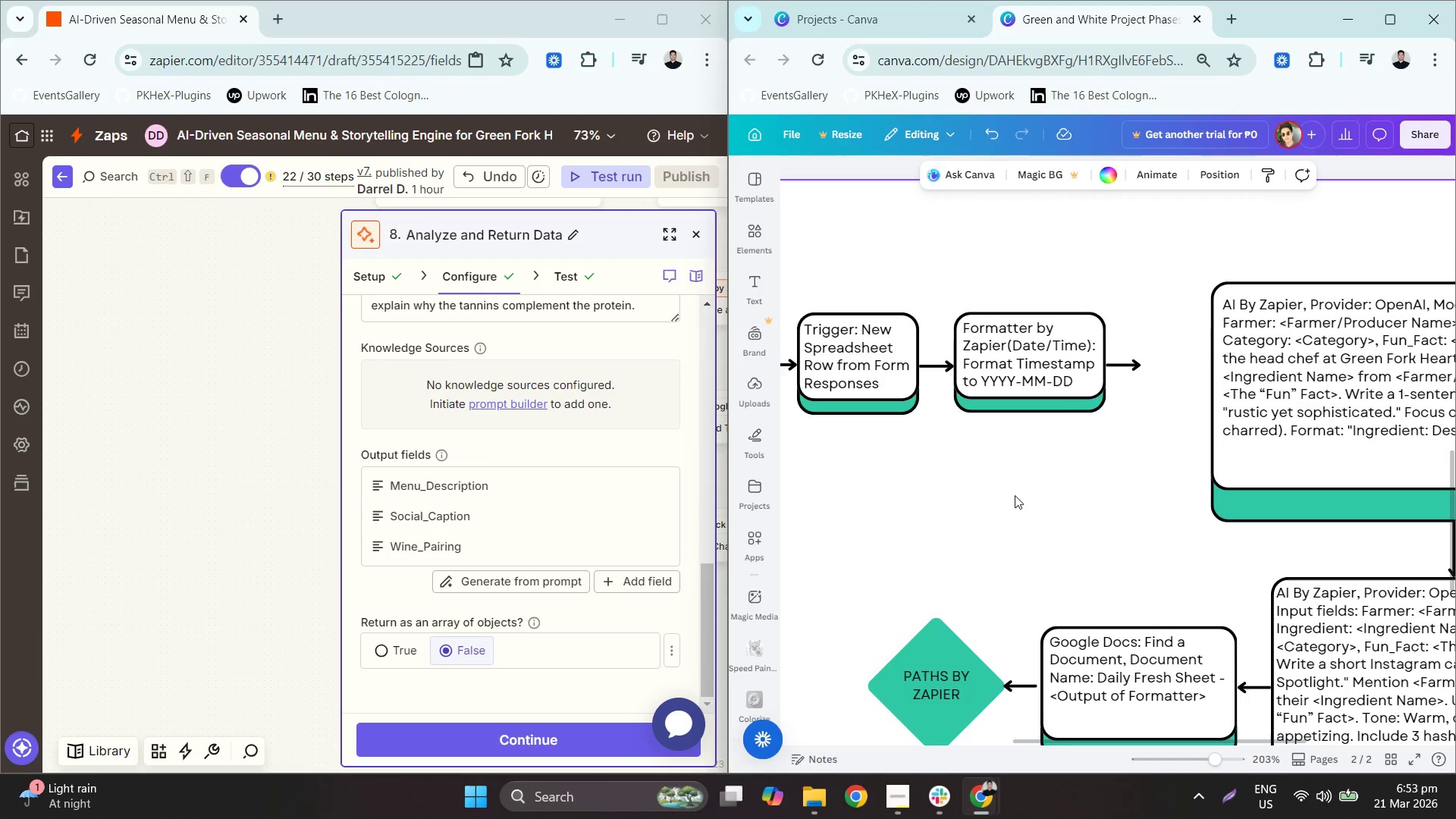 
key(Control+ControlLeft)
 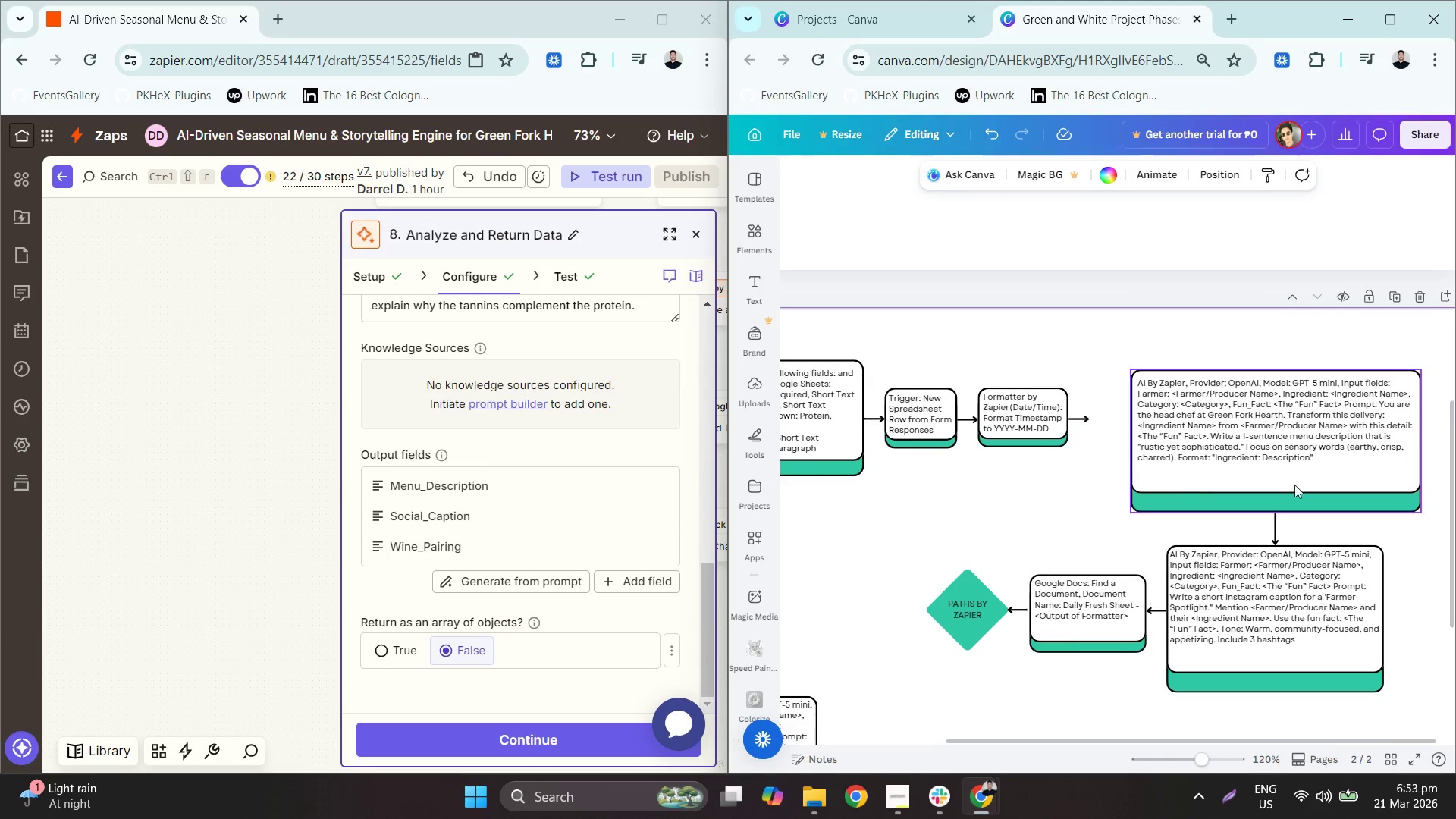 
key(Control+ControlLeft)
 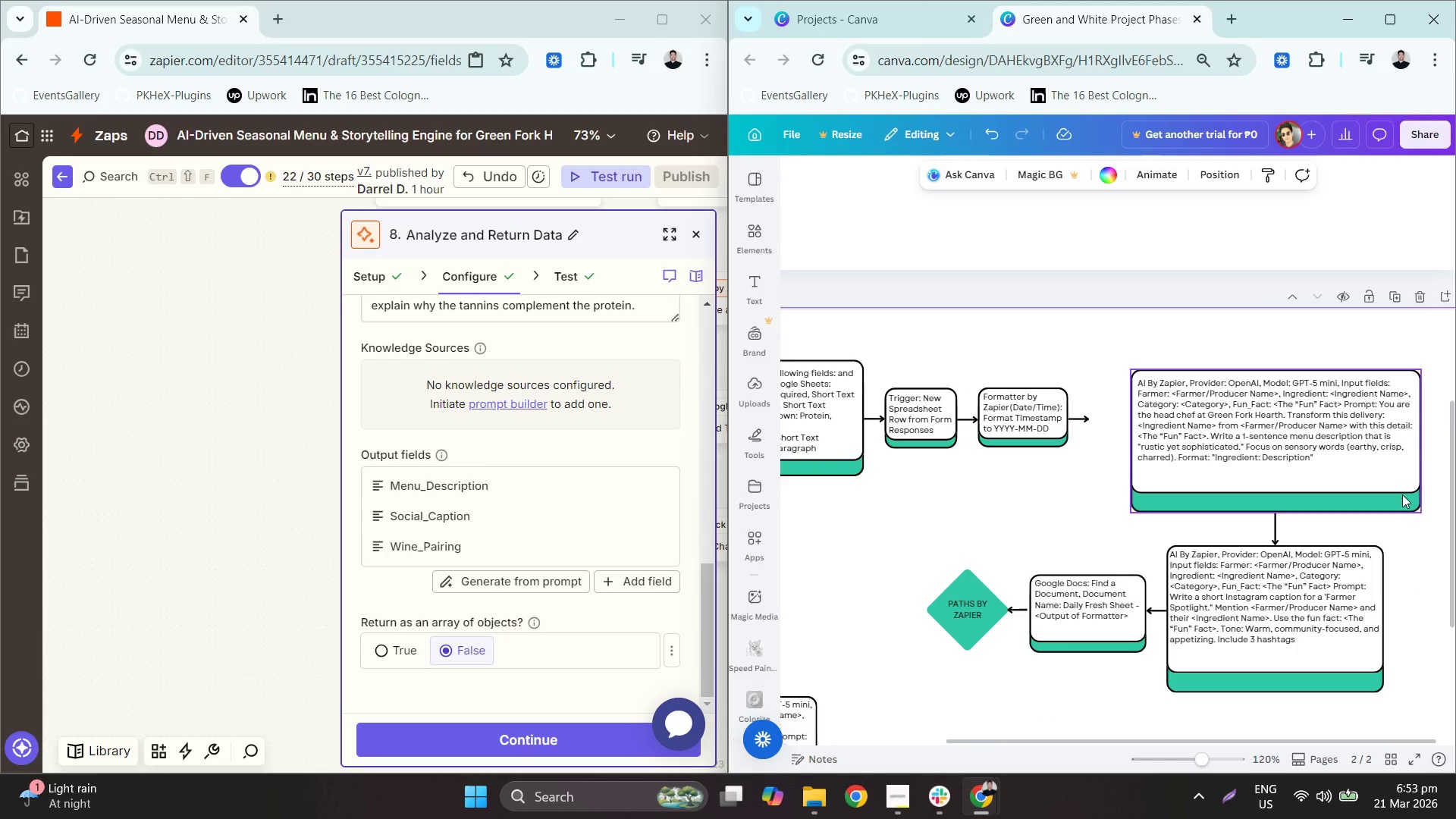 
scroll: coordinate [1012, 496], scroll_direction: down, amount: 3.0
 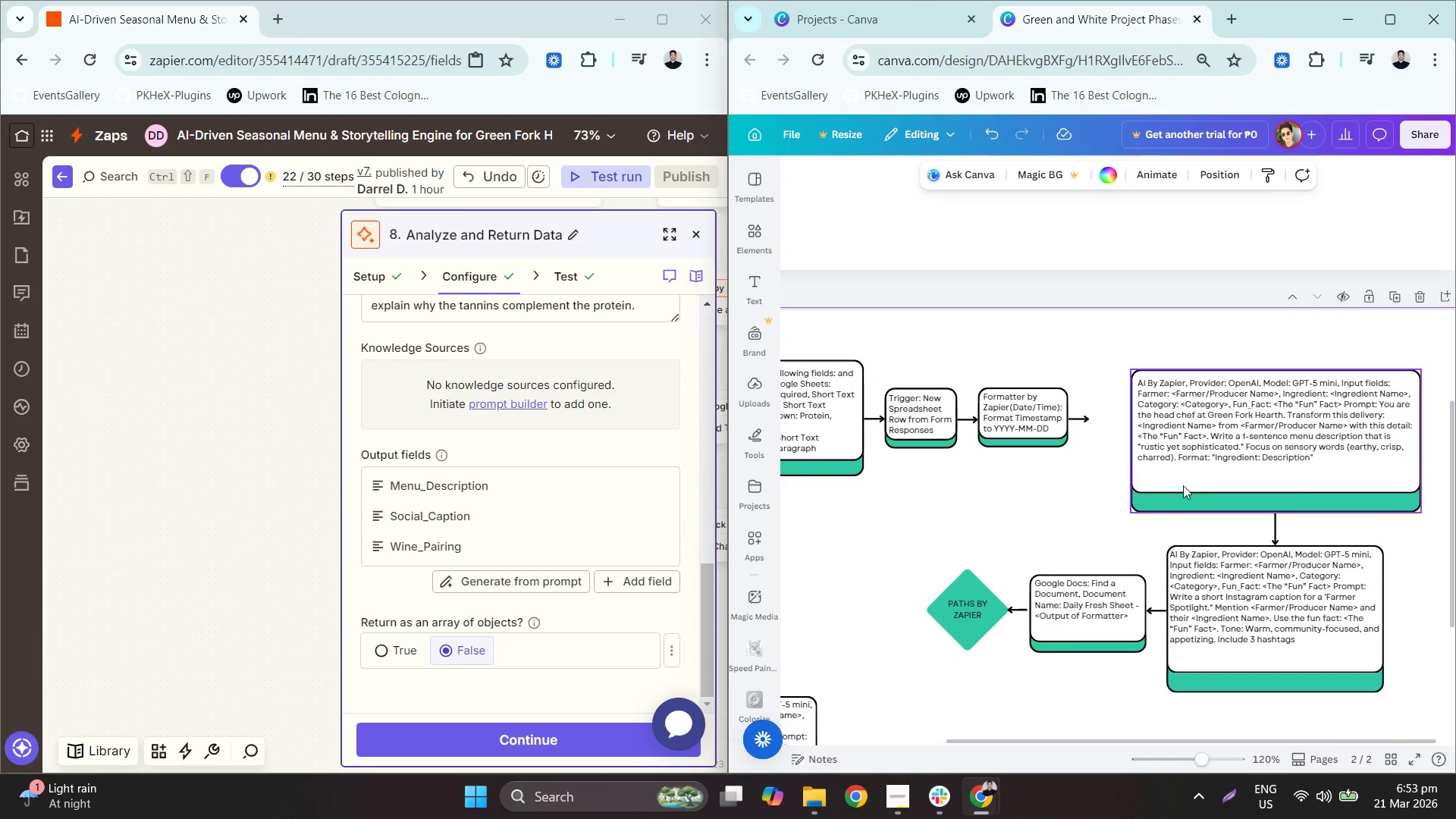 
left_click_drag(start_coordinate=[1423, 506], to_coordinate=[1383, 480])
 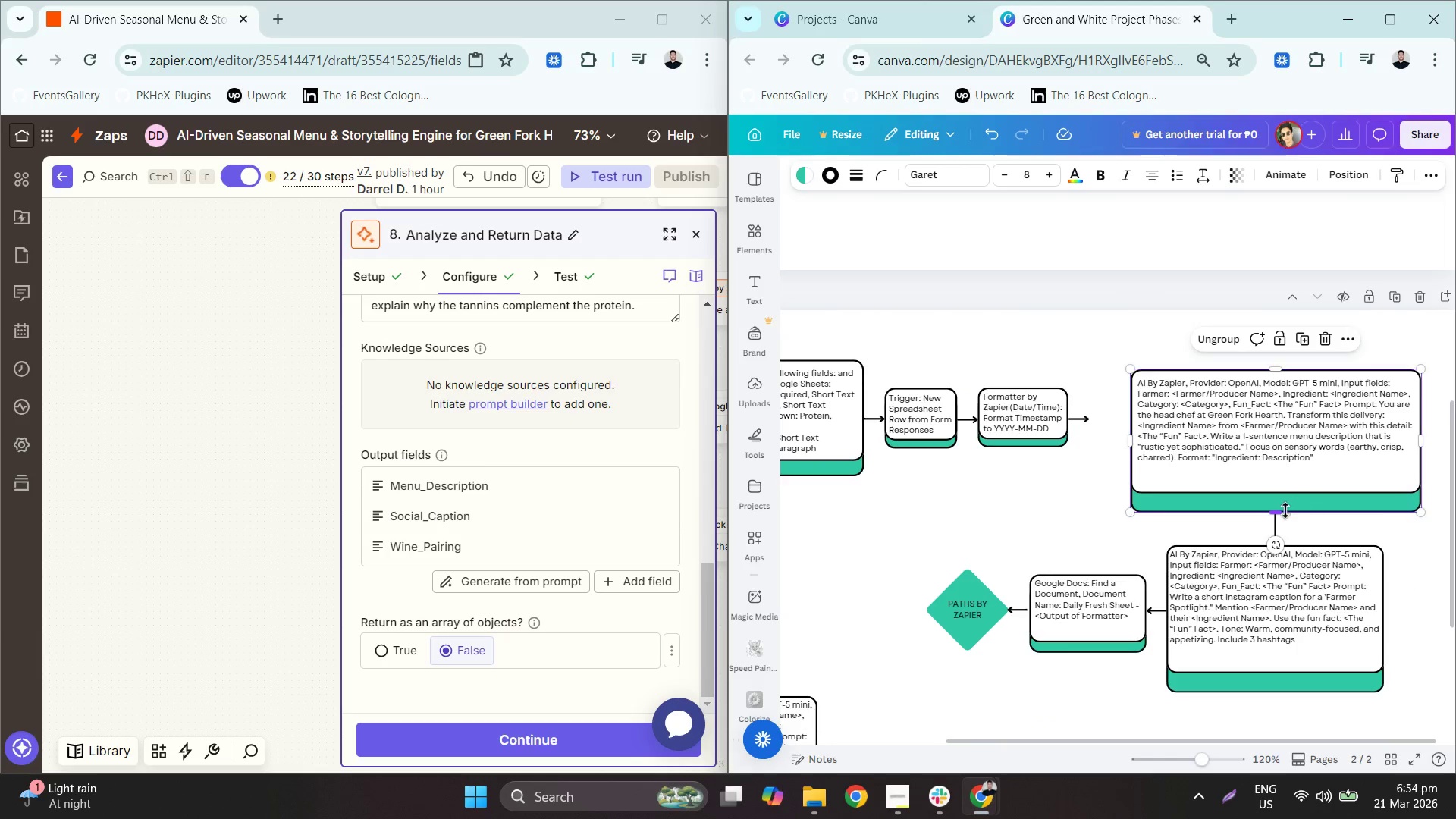 
left_click_drag(start_coordinate=[1284, 510], to_coordinate=[1267, 483])
 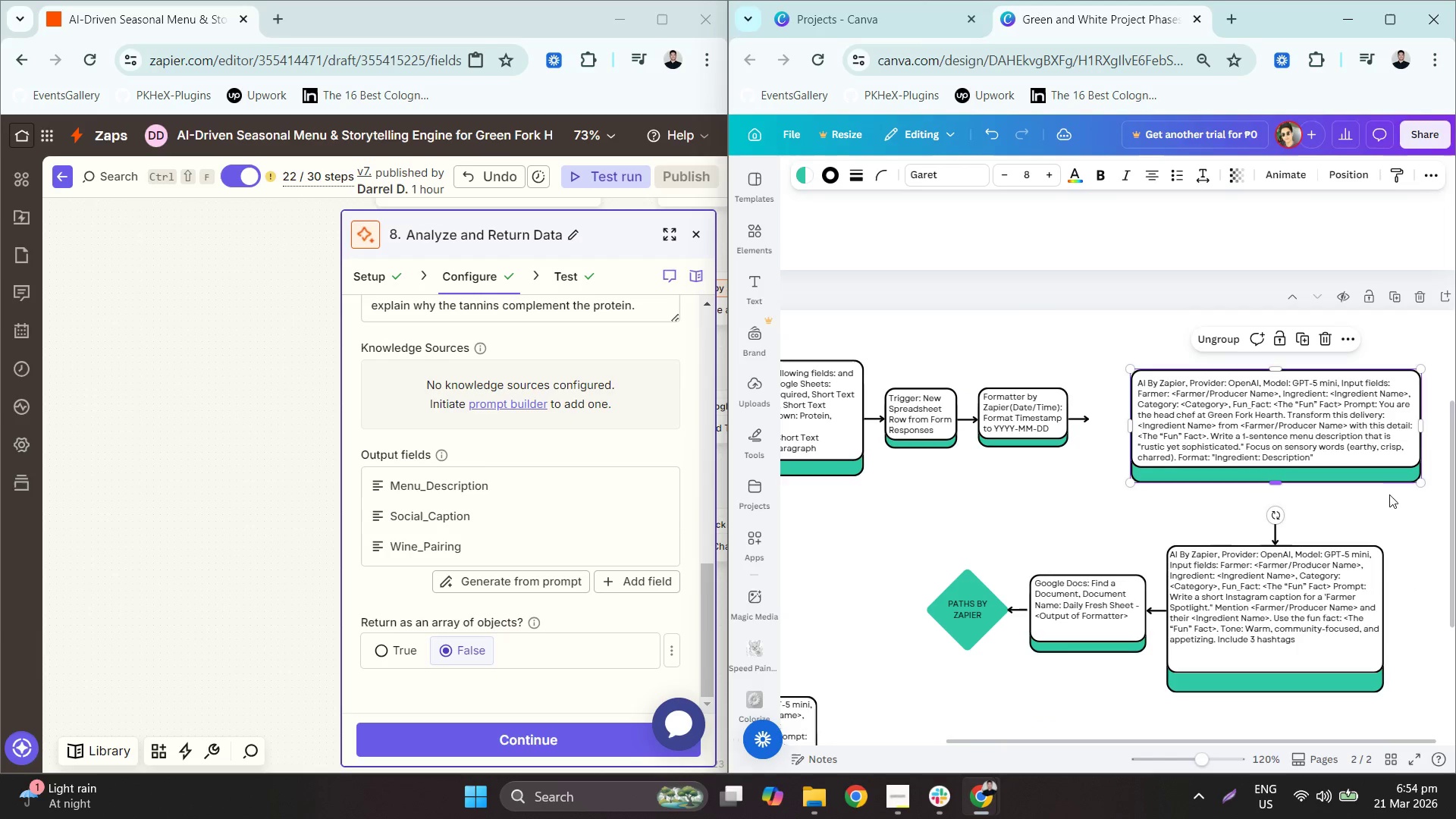 
hold_key(key=ControlLeft, duration=0.41)
scroll: coordinate [1340, 510], scroll_direction: down, amount: 2.0
 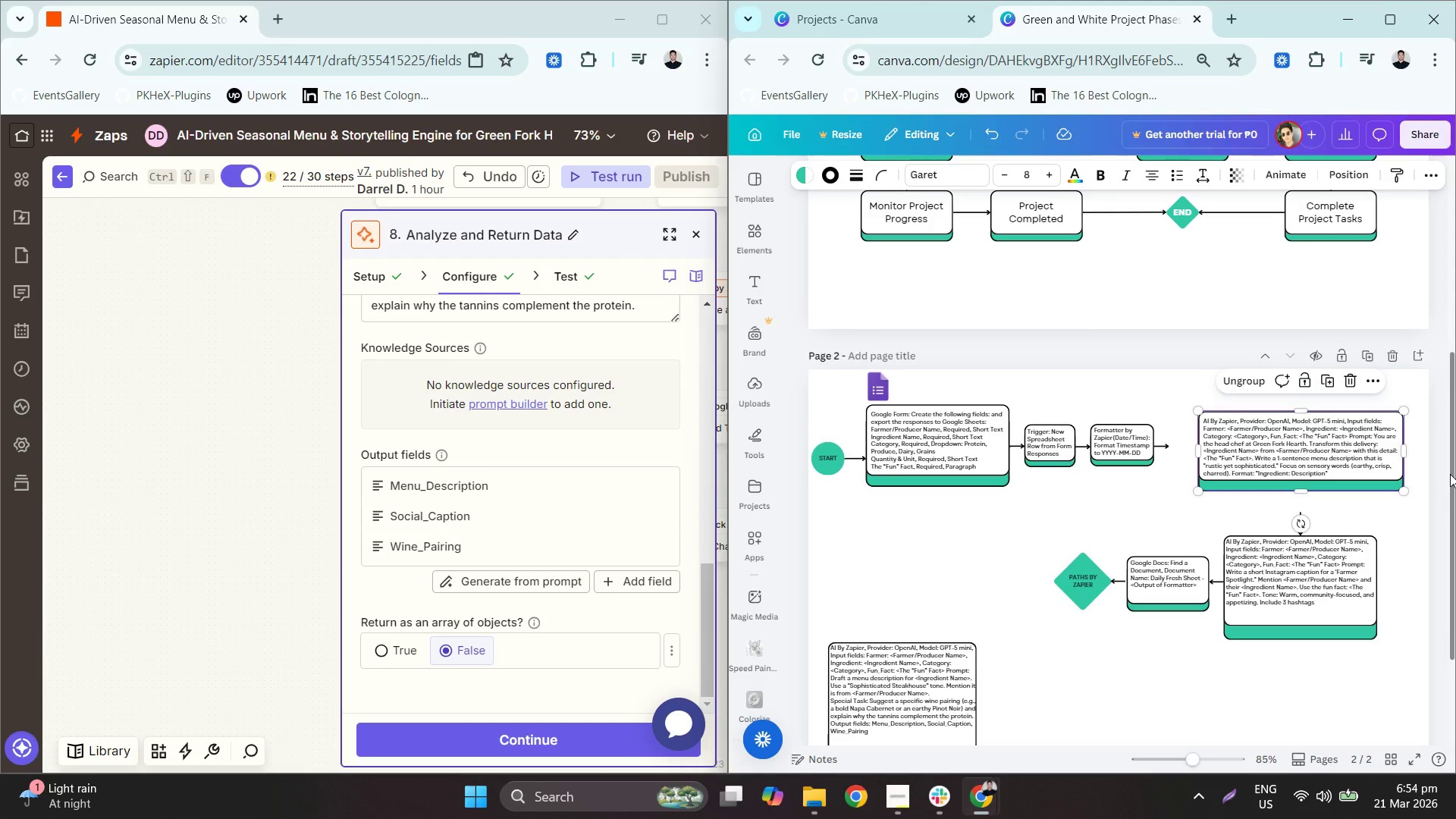 
hold_key(key=ControlLeft, duration=0.47)
 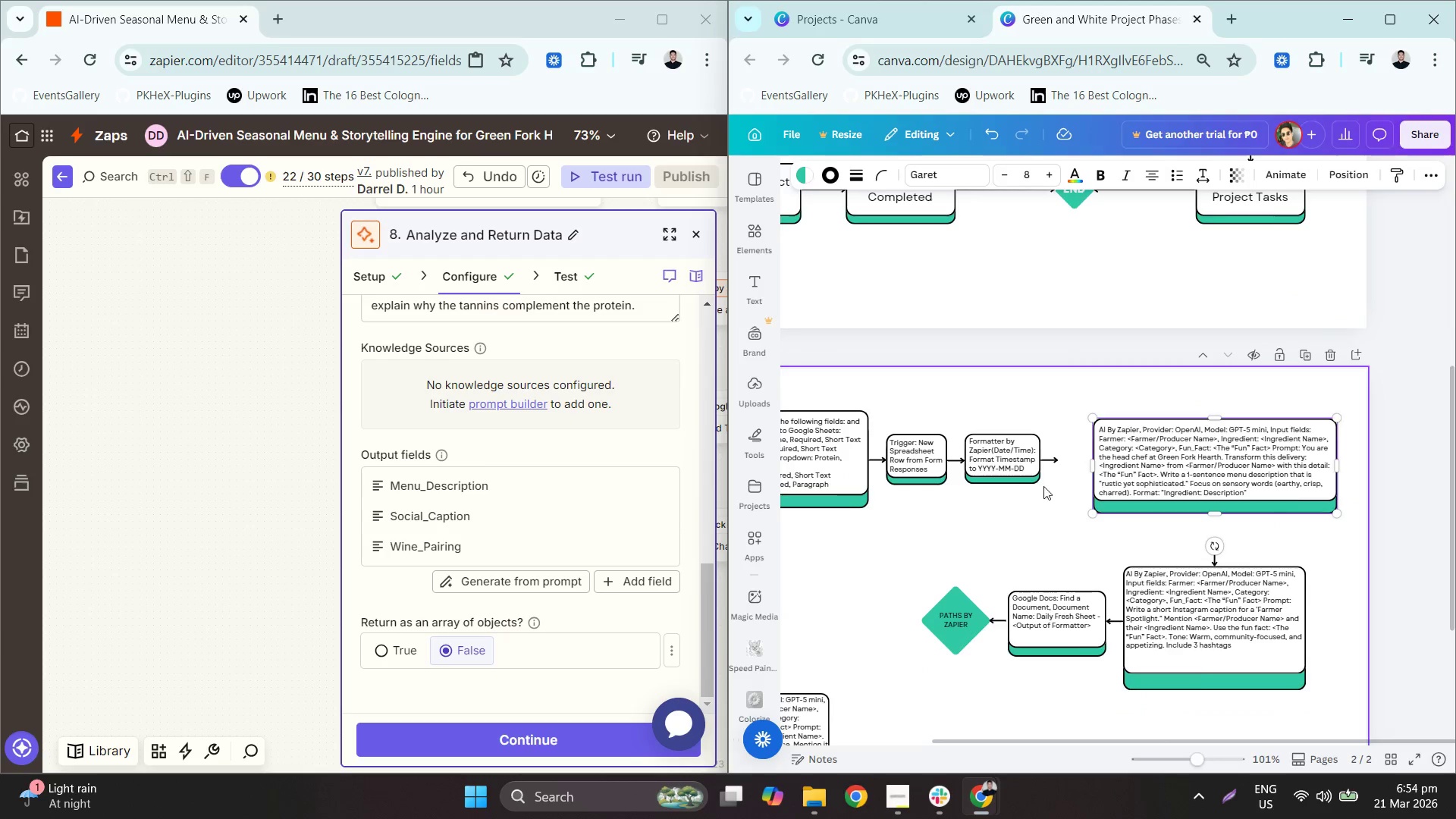 
hold_key(key=ControlLeft, duration=0.36)
 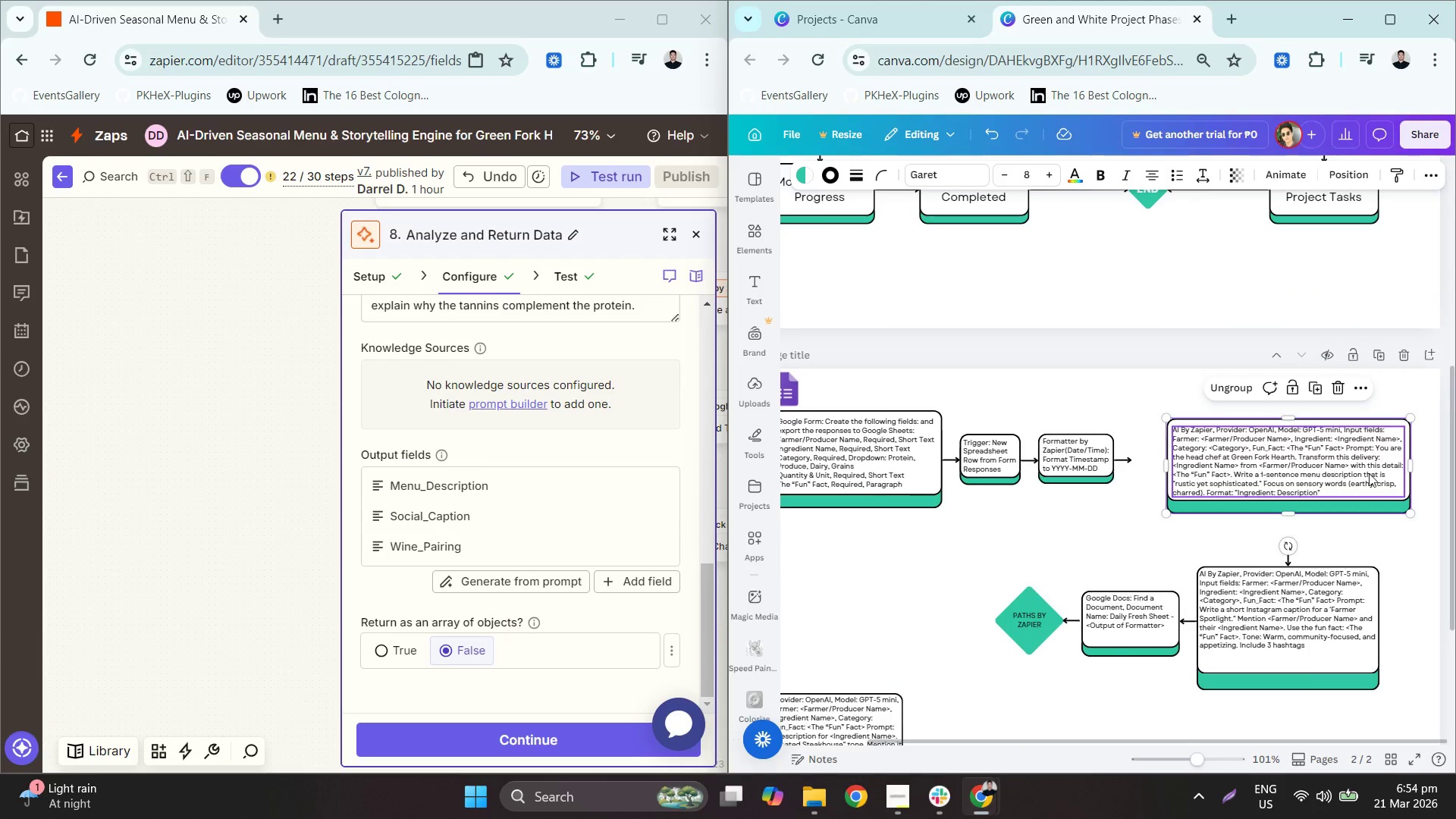 
scroll: coordinate [1310, 447], scroll_direction: up, amount: 3.0
 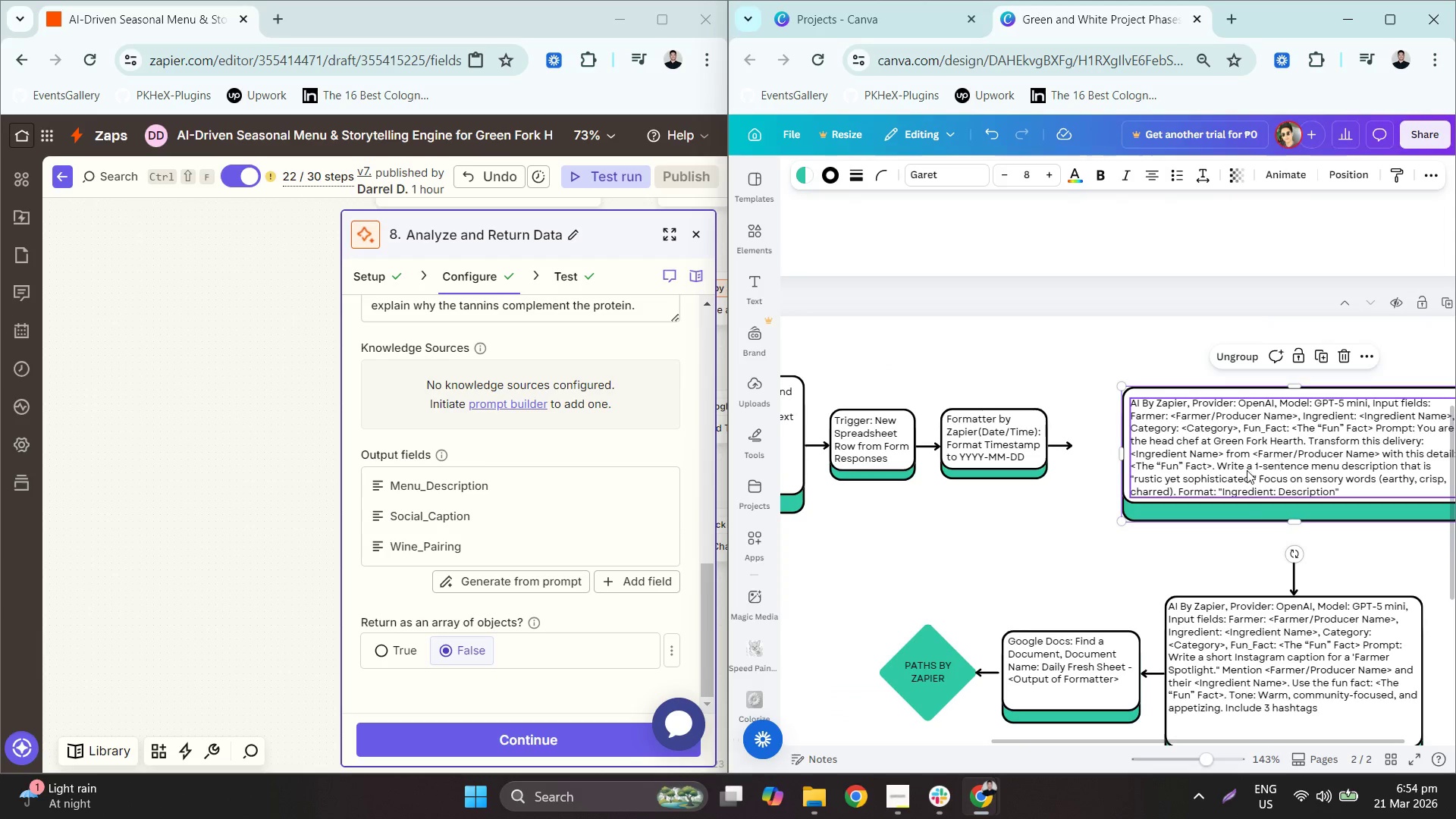 
scroll: coordinate [1021, 491], scroll_direction: down, amount: 2.0
 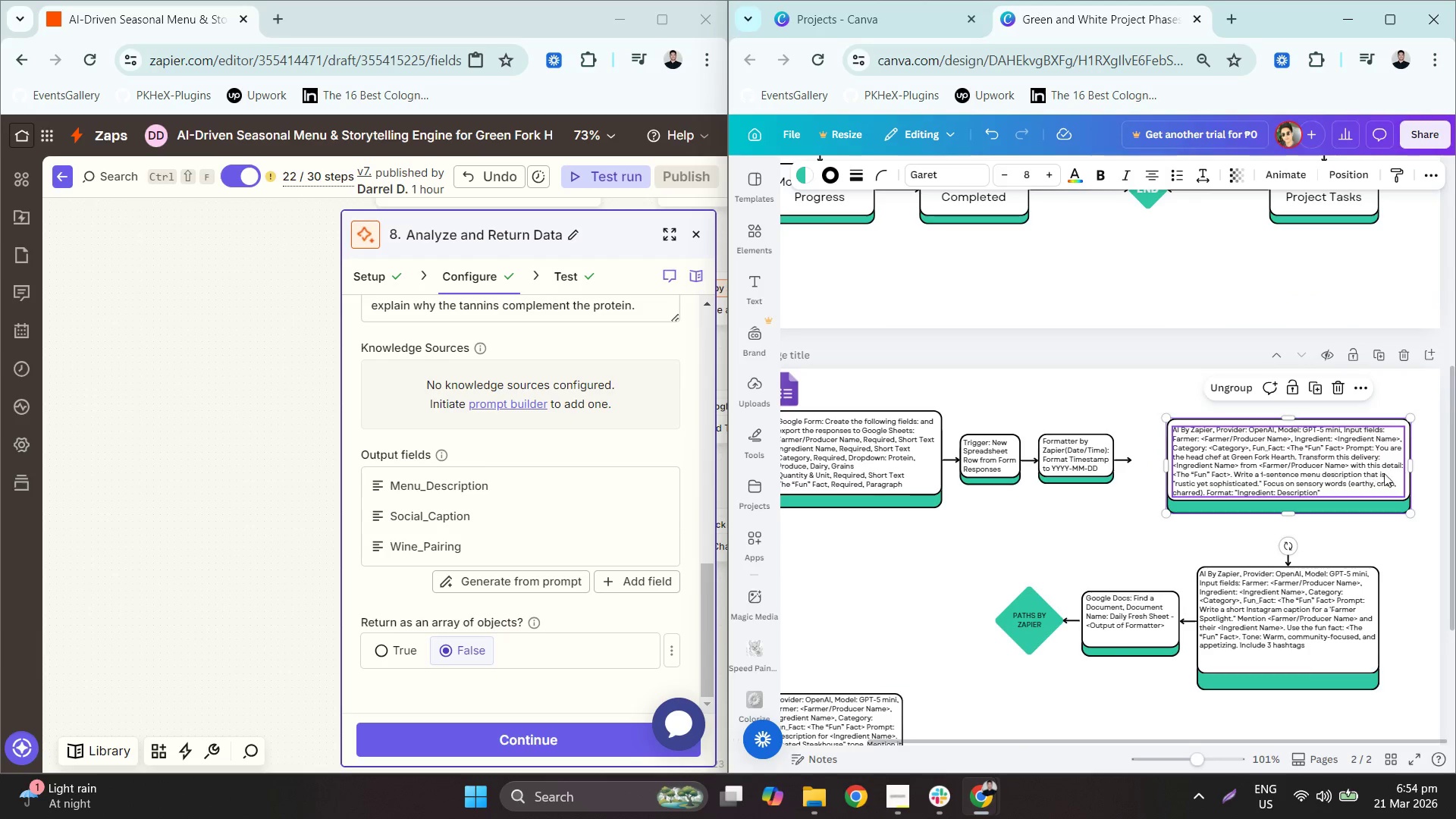 
hold_key(key=ControlLeft, duration=0.33)
scroll: coordinate [1230, 503], scroll_direction: down, amount: 2.0
 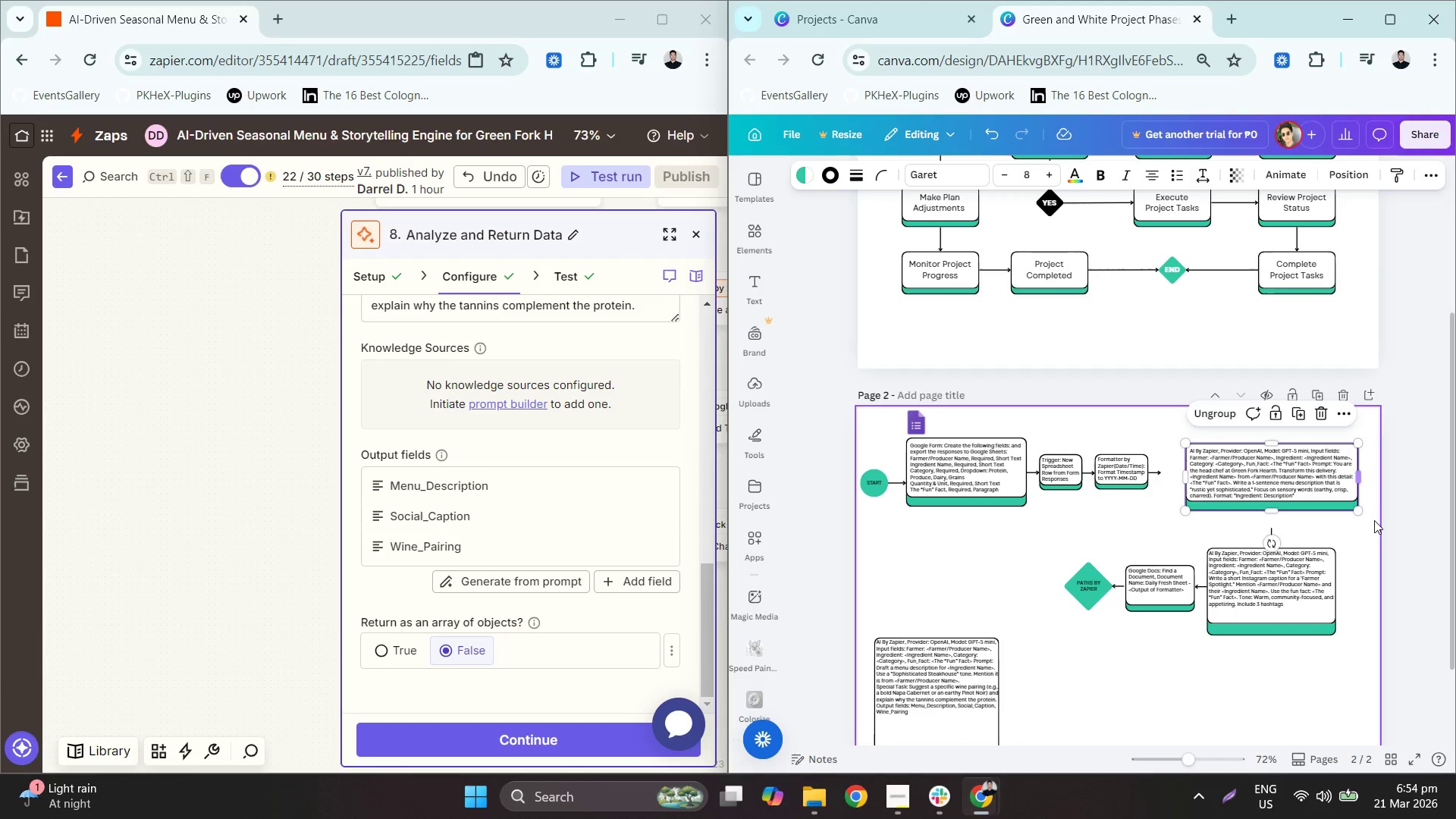 
left_click_drag(start_coordinate=[1366, 518], to_coordinate=[1309, 438])
 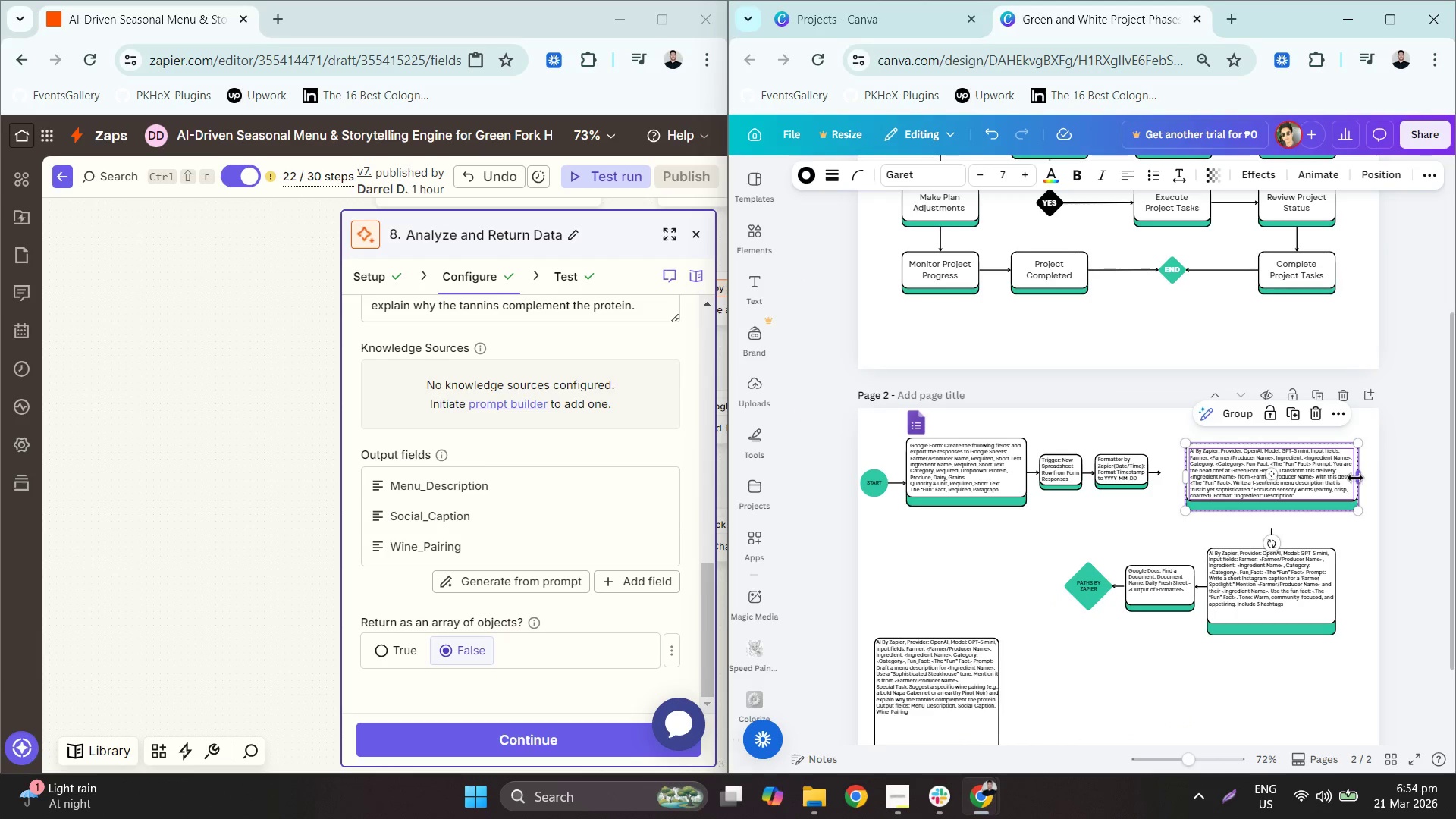 
left_click_drag(start_coordinate=[1358, 479], to_coordinate=[1372, 481])
 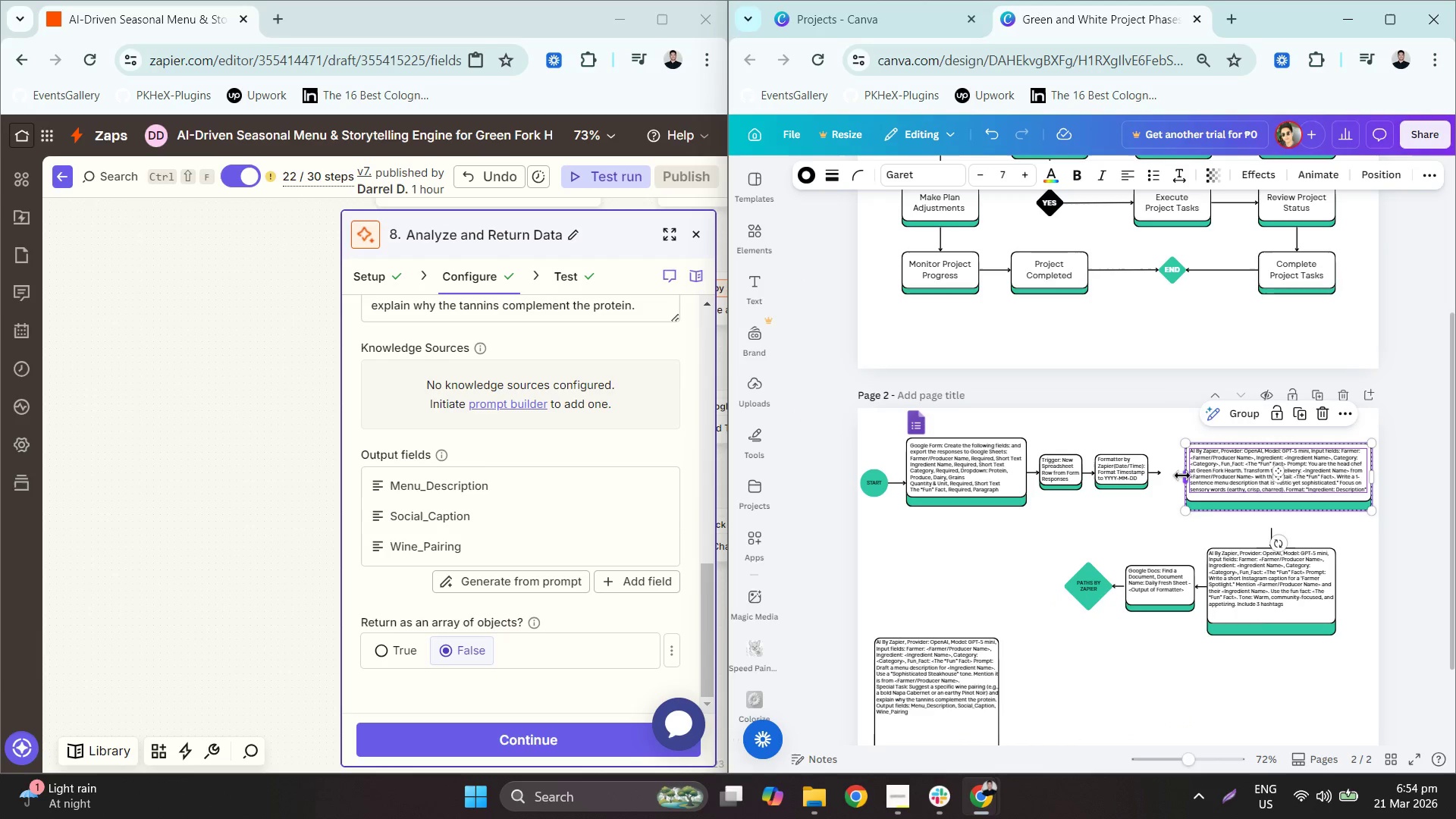 
left_click_drag(start_coordinate=[1183, 475], to_coordinate=[1159, 479])
 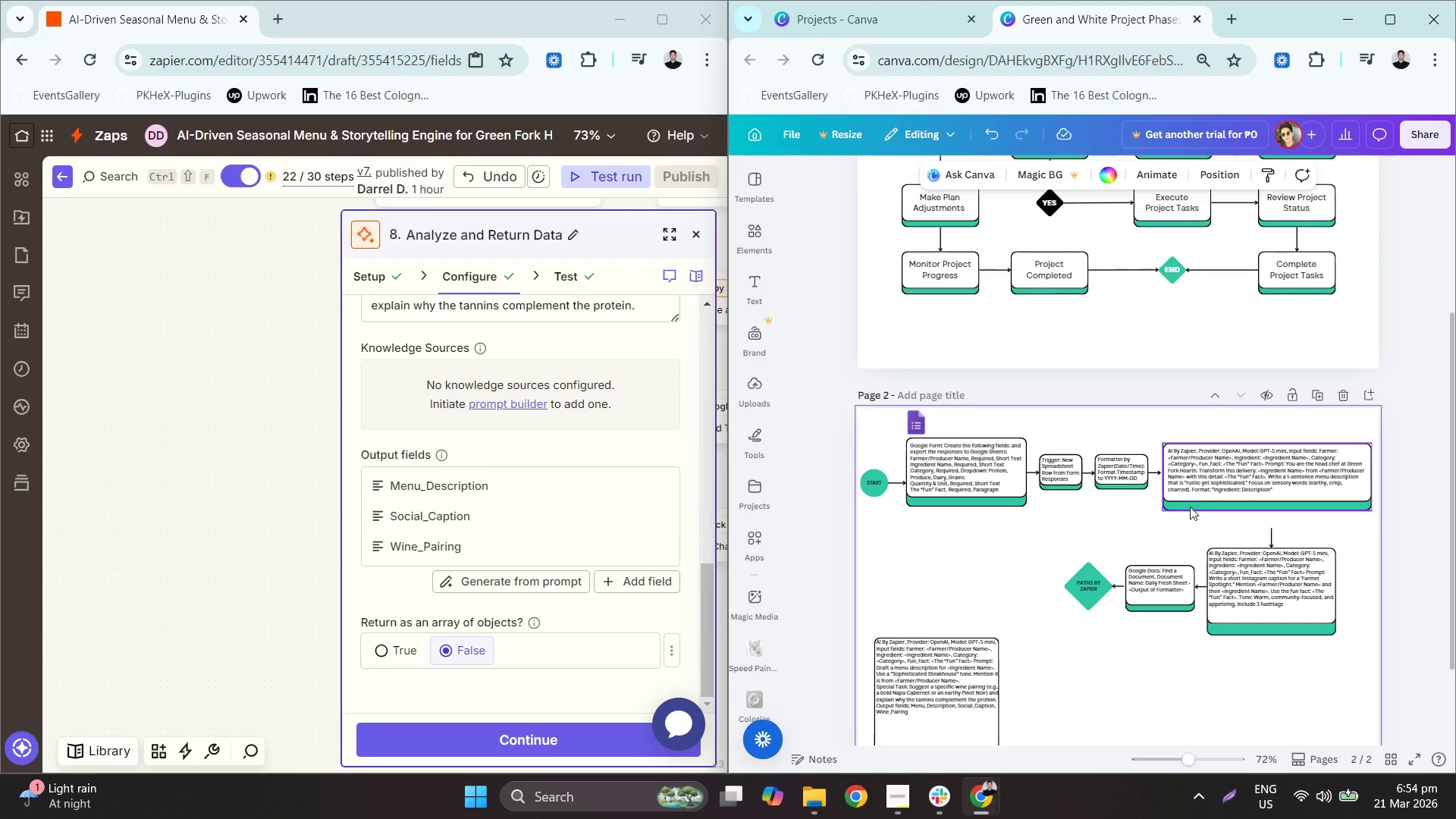 
hold_key(key=ControlLeft, duration=0.47)
scroll: coordinate [1266, 491], scroll_direction: up, amount: 3.0
 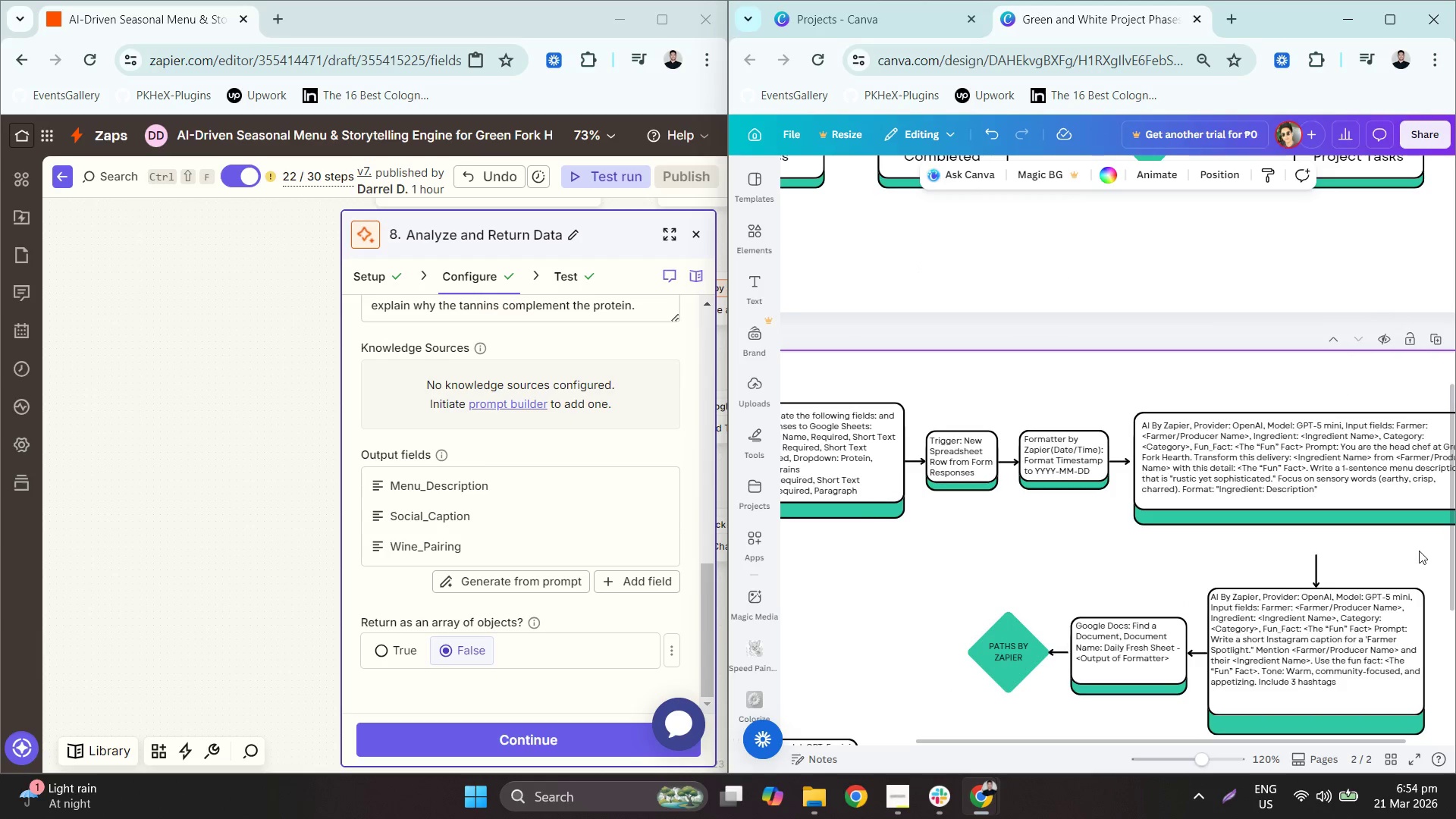 
left_click_drag(start_coordinate=[1419, 550], to_coordinate=[1325, 436])
 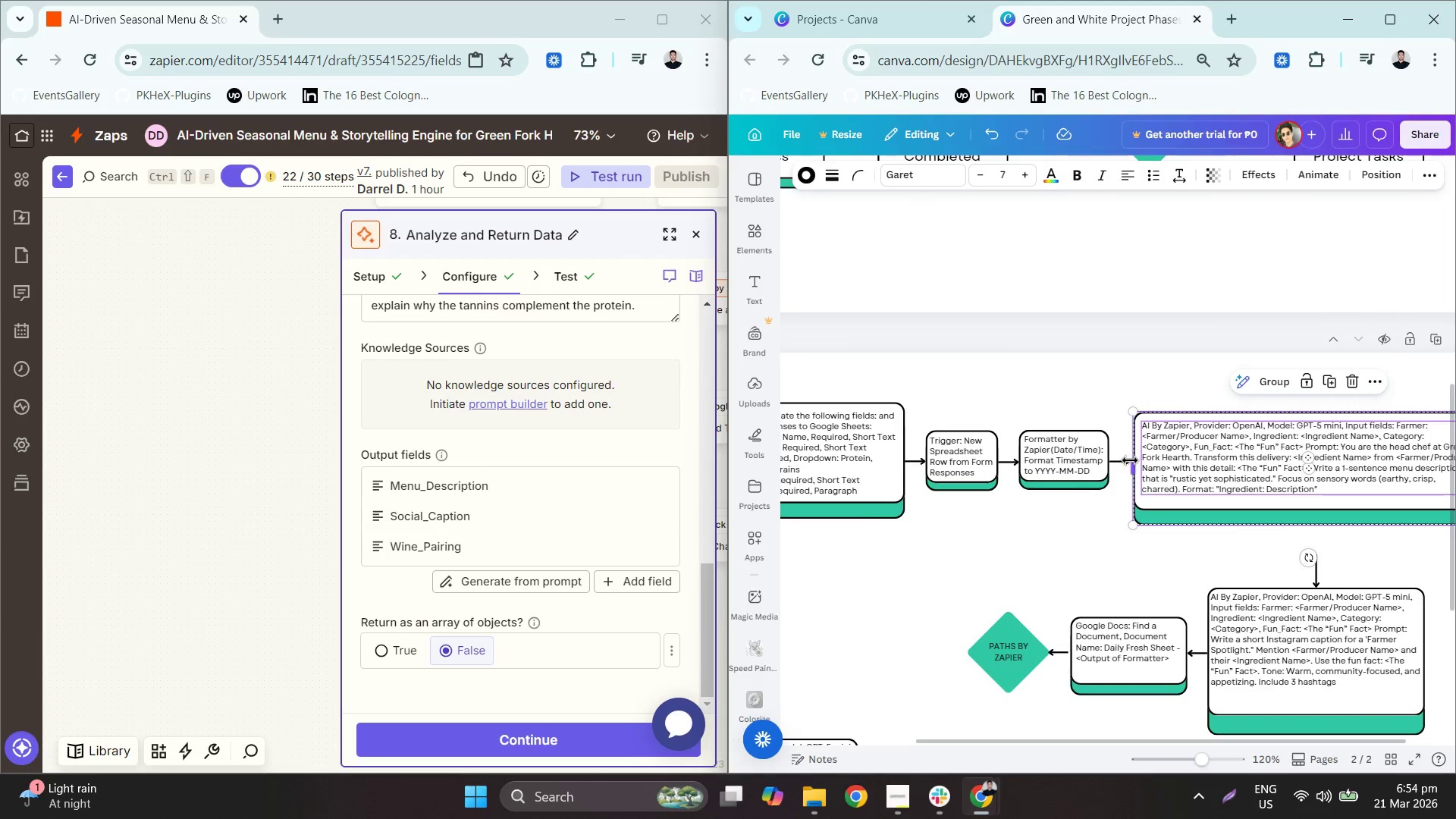 
left_click_drag(start_coordinate=[1133, 469], to_coordinate=[1131, 472])
 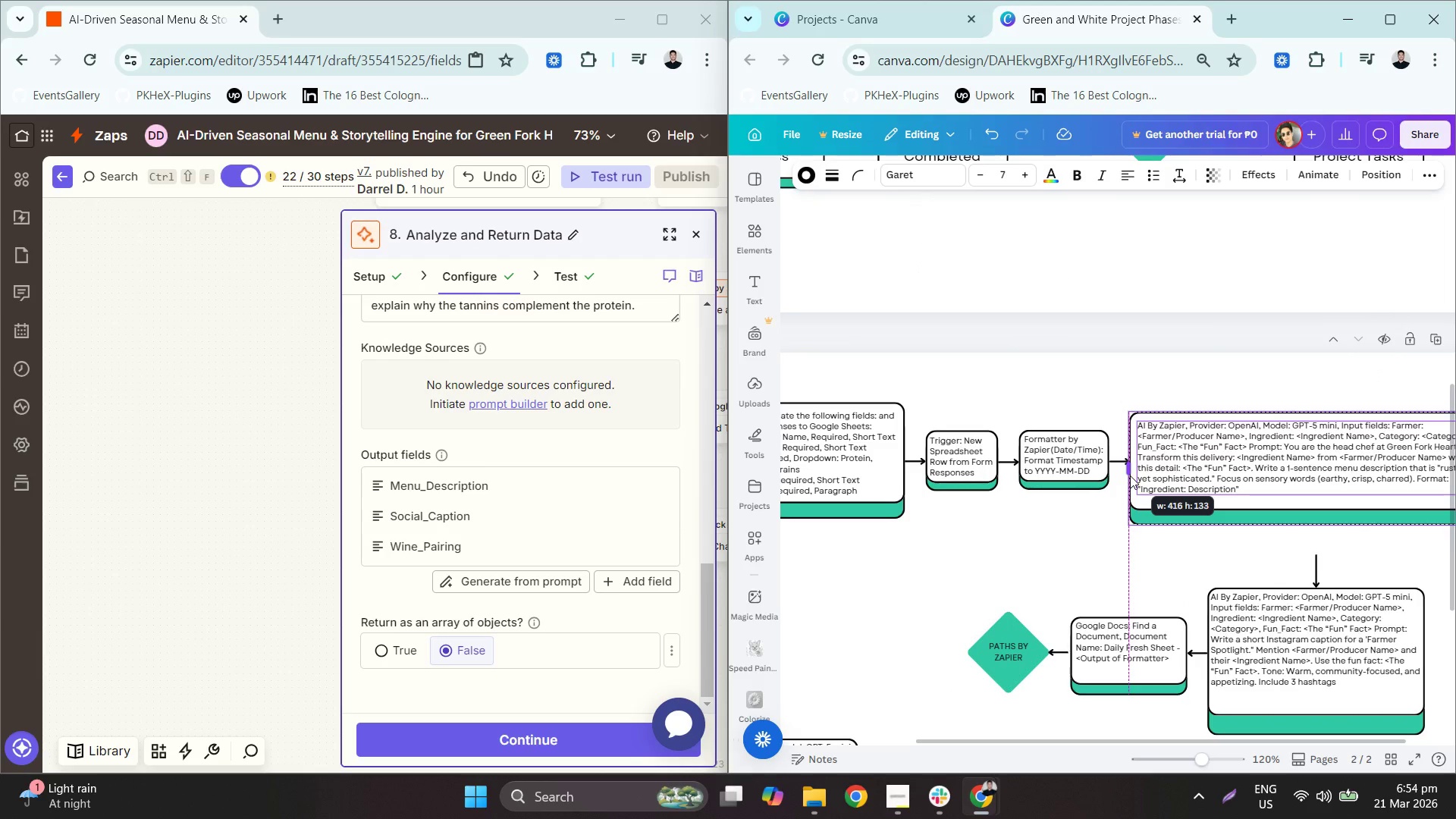 
hold_key(key=ControlLeft, duration=0.55)
 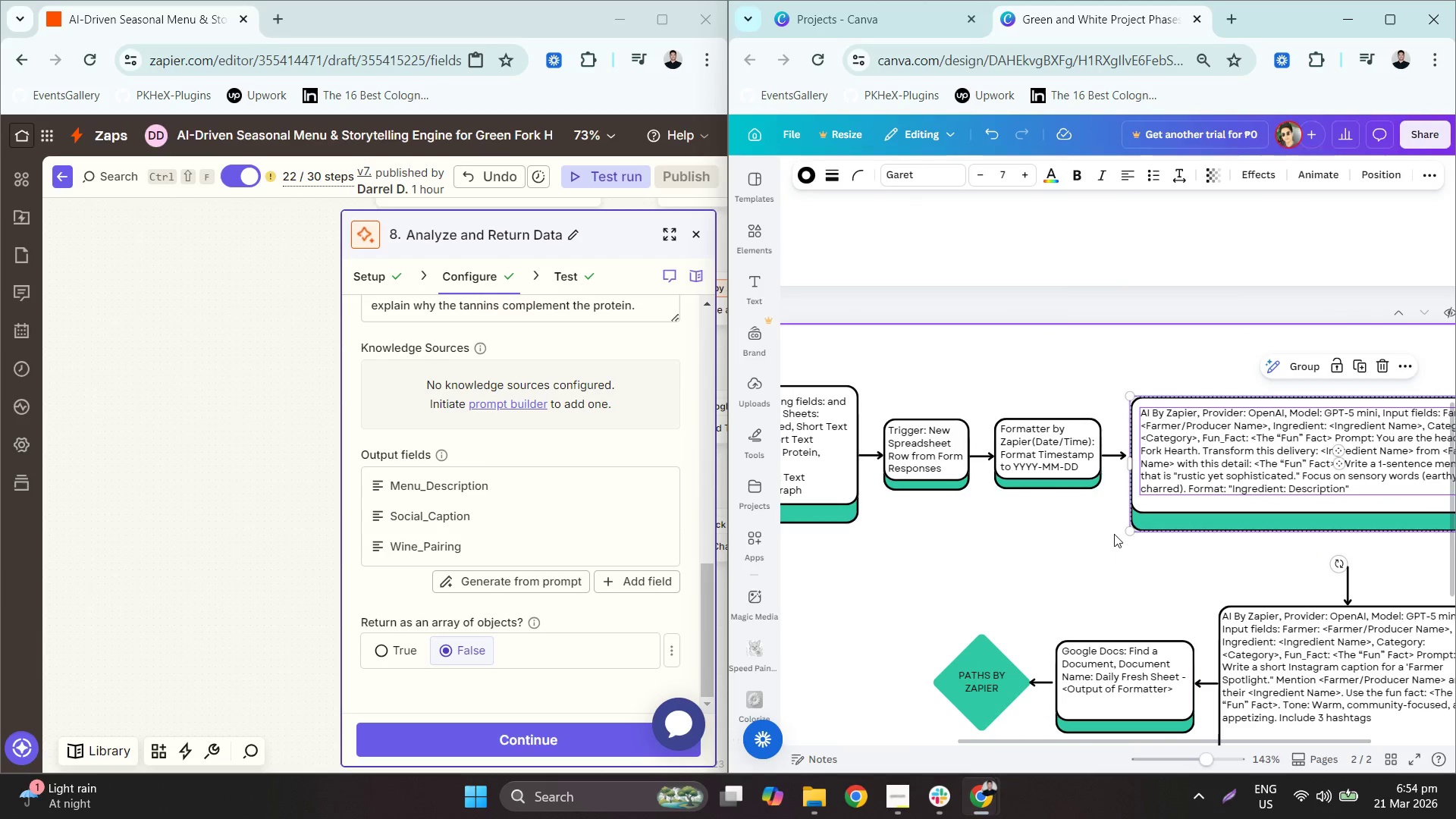 
hold_key(key=ControlLeft, duration=0.86)
 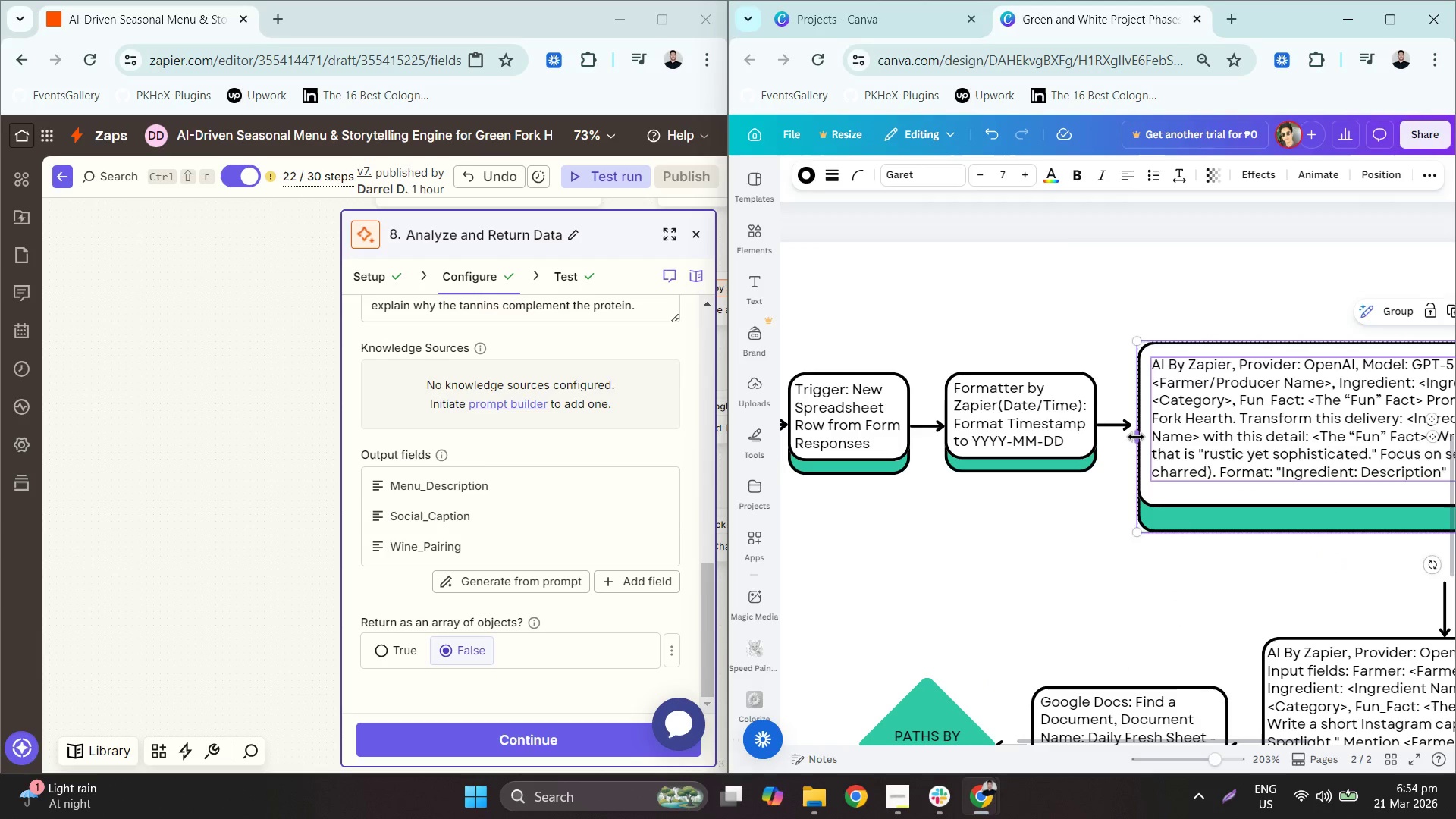 
scroll: coordinate [1114, 530], scroll_direction: up, amount: 6.0
 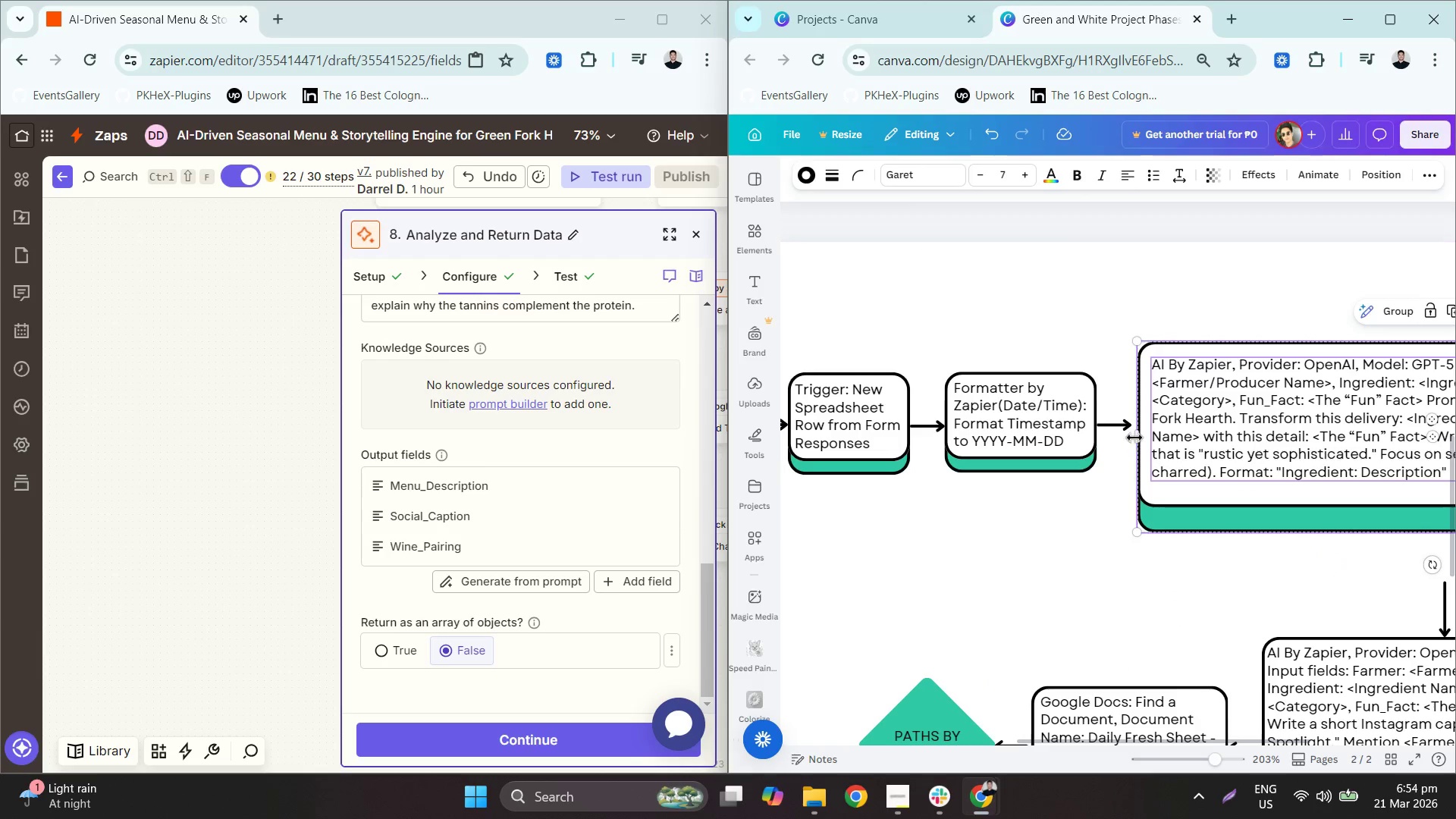 
left_click_drag(start_coordinate=[1137, 435], to_coordinate=[1132, 435])
 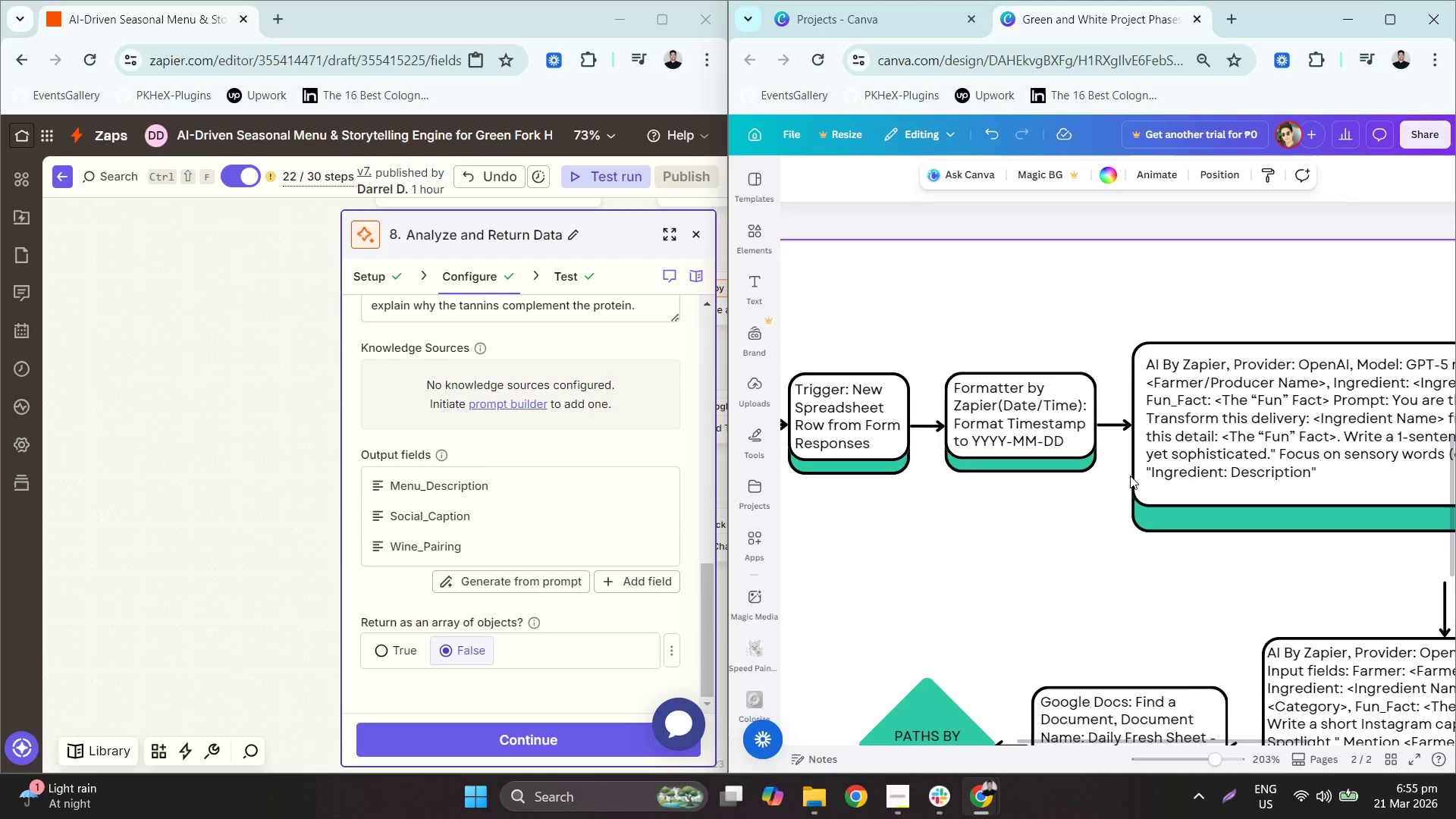 
wait(46.42)
 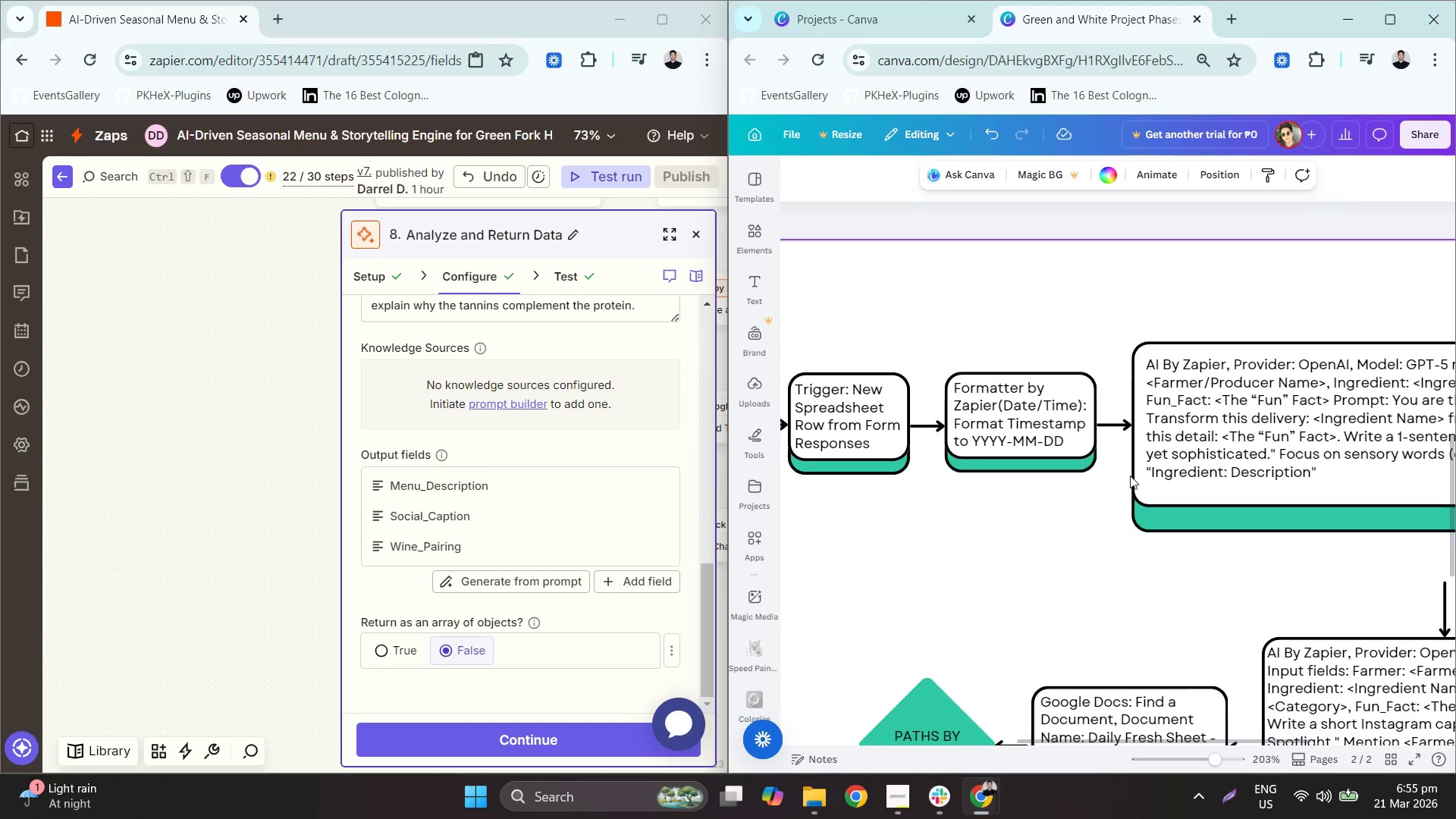 
hold_key(key=ControlLeft, duration=0.75)
scroll: coordinate [1053, 545], scroll_direction: down, amount: 5.0
 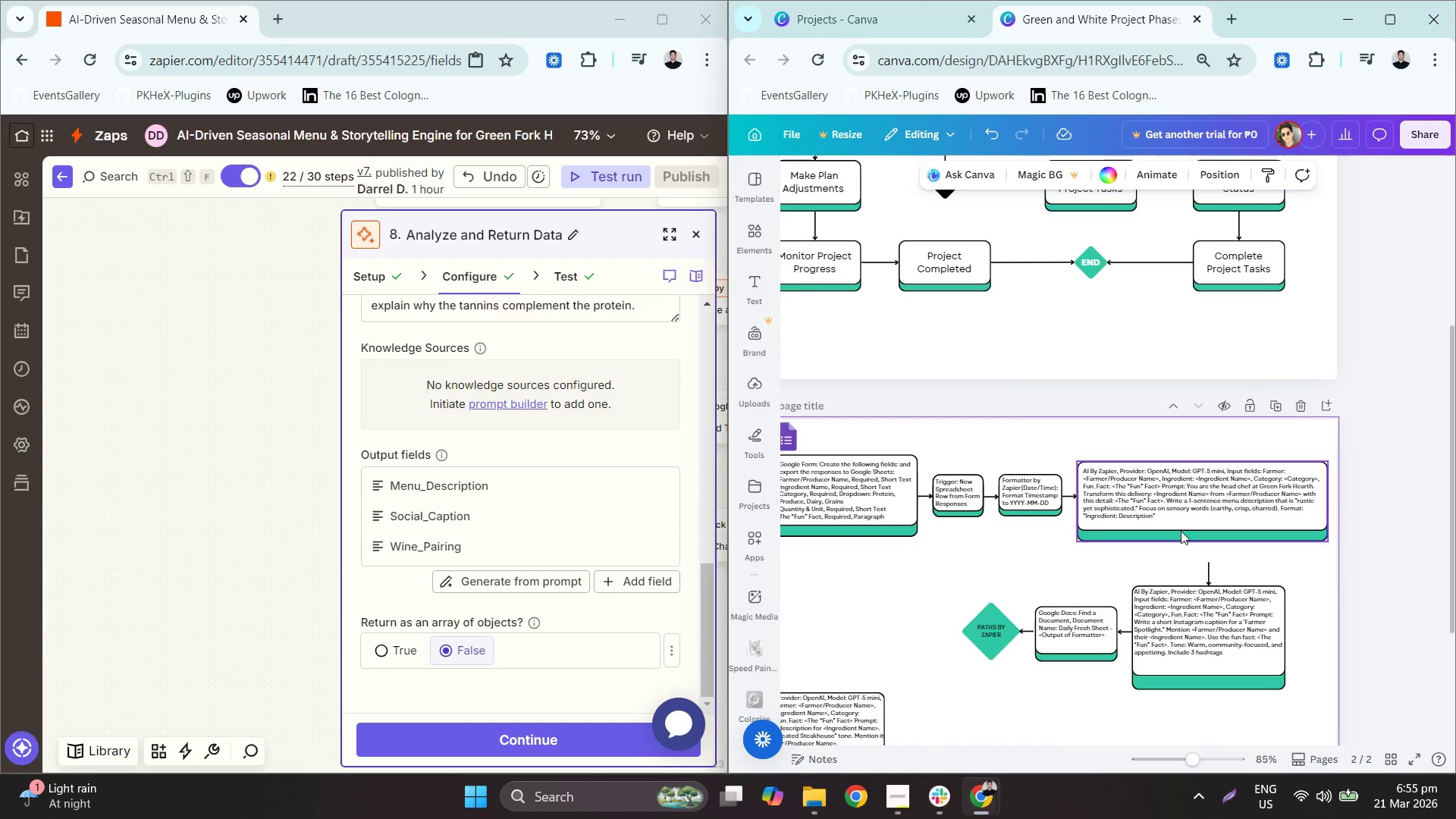 
hold_key(key=ControlLeft, duration=0.52)
scroll: coordinate [1159, 535], scroll_direction: up, amount: 3.0
 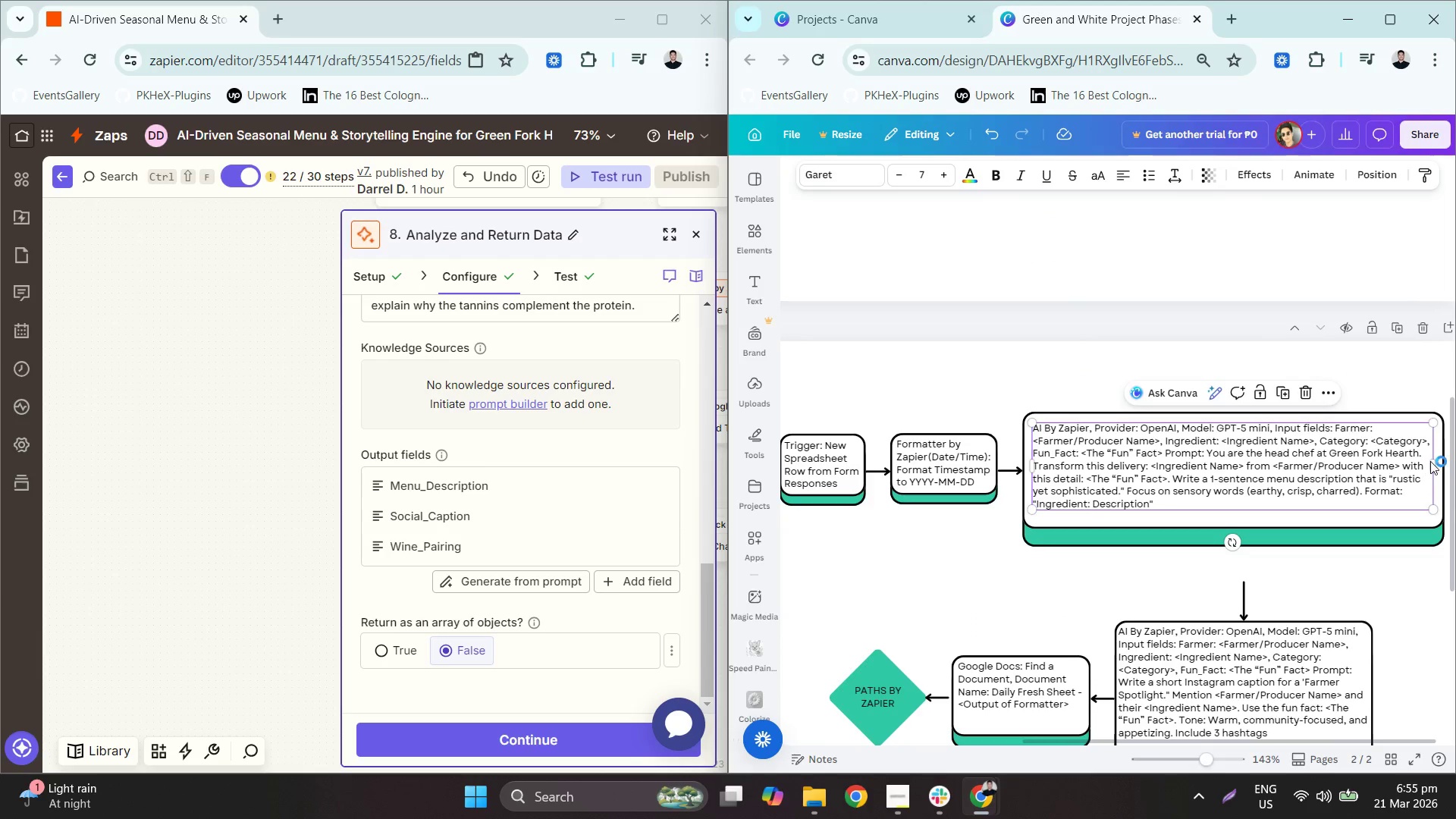 
left_click_drag(start_coordinate=[1433, 464], to_coordinate=[1439, 466])
 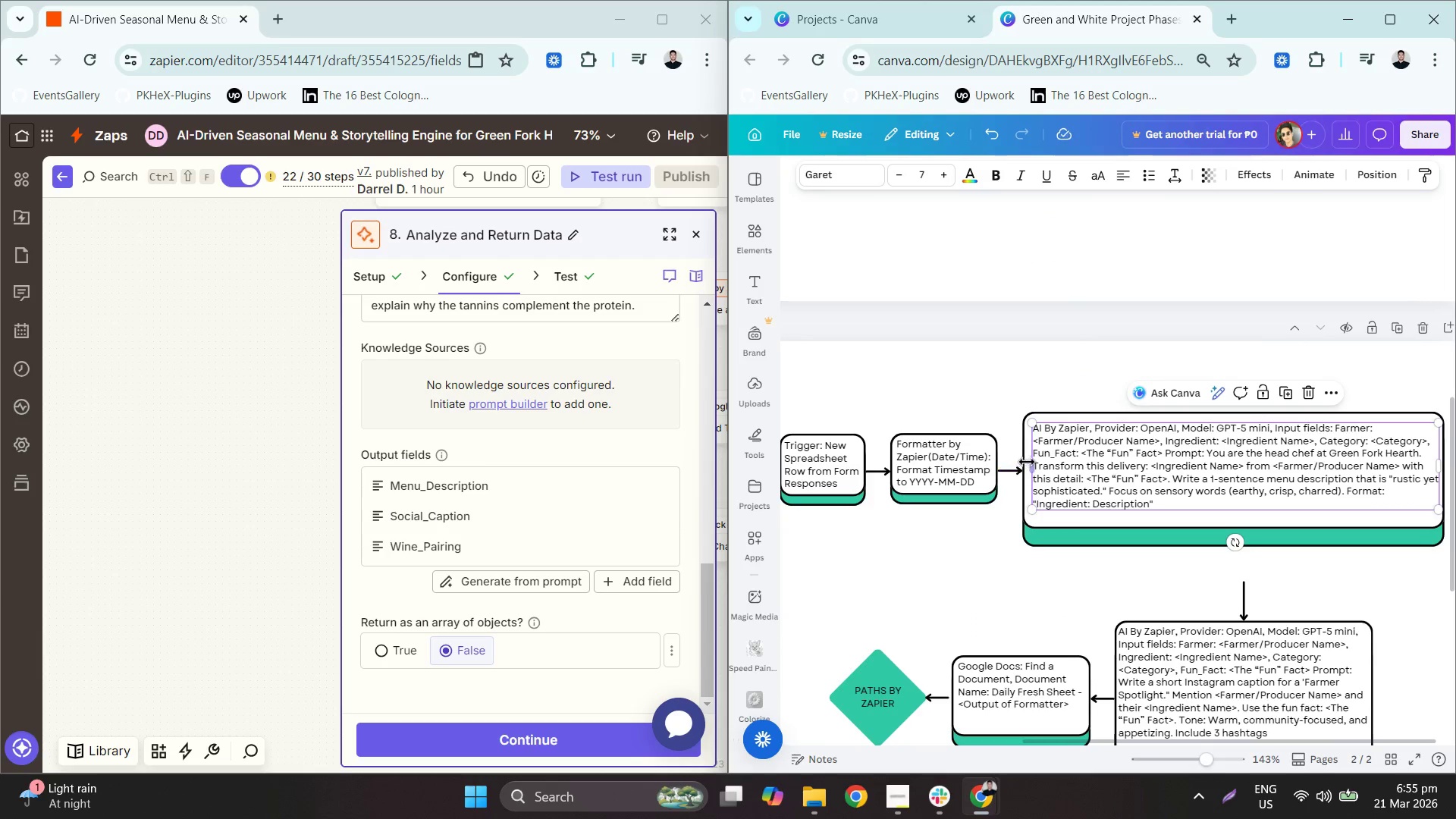 
left_click_drag(start_coordinate=[1028, 460], to_coordinate=[1024, 460])
 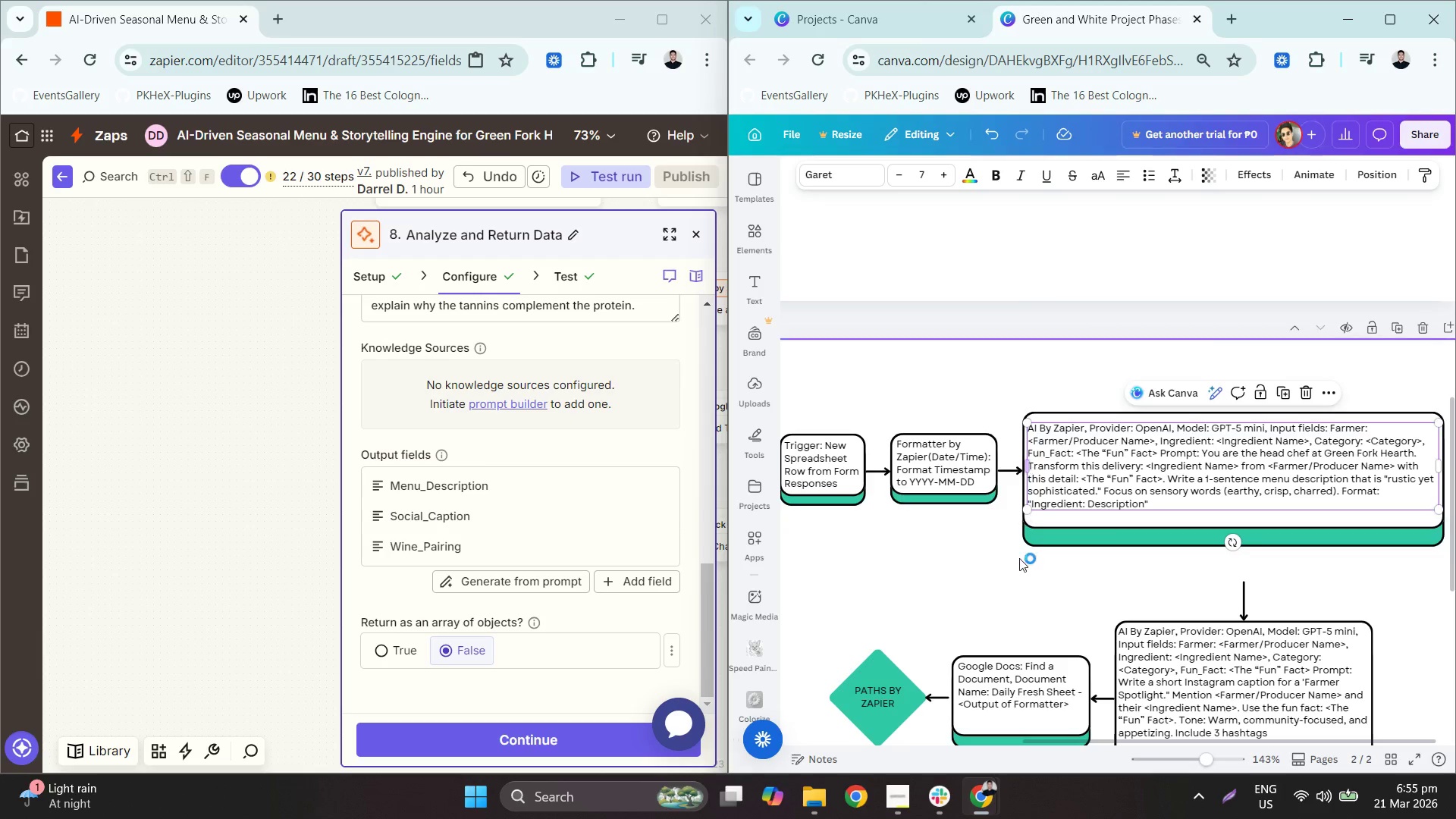 
left_click([1018, 560])
 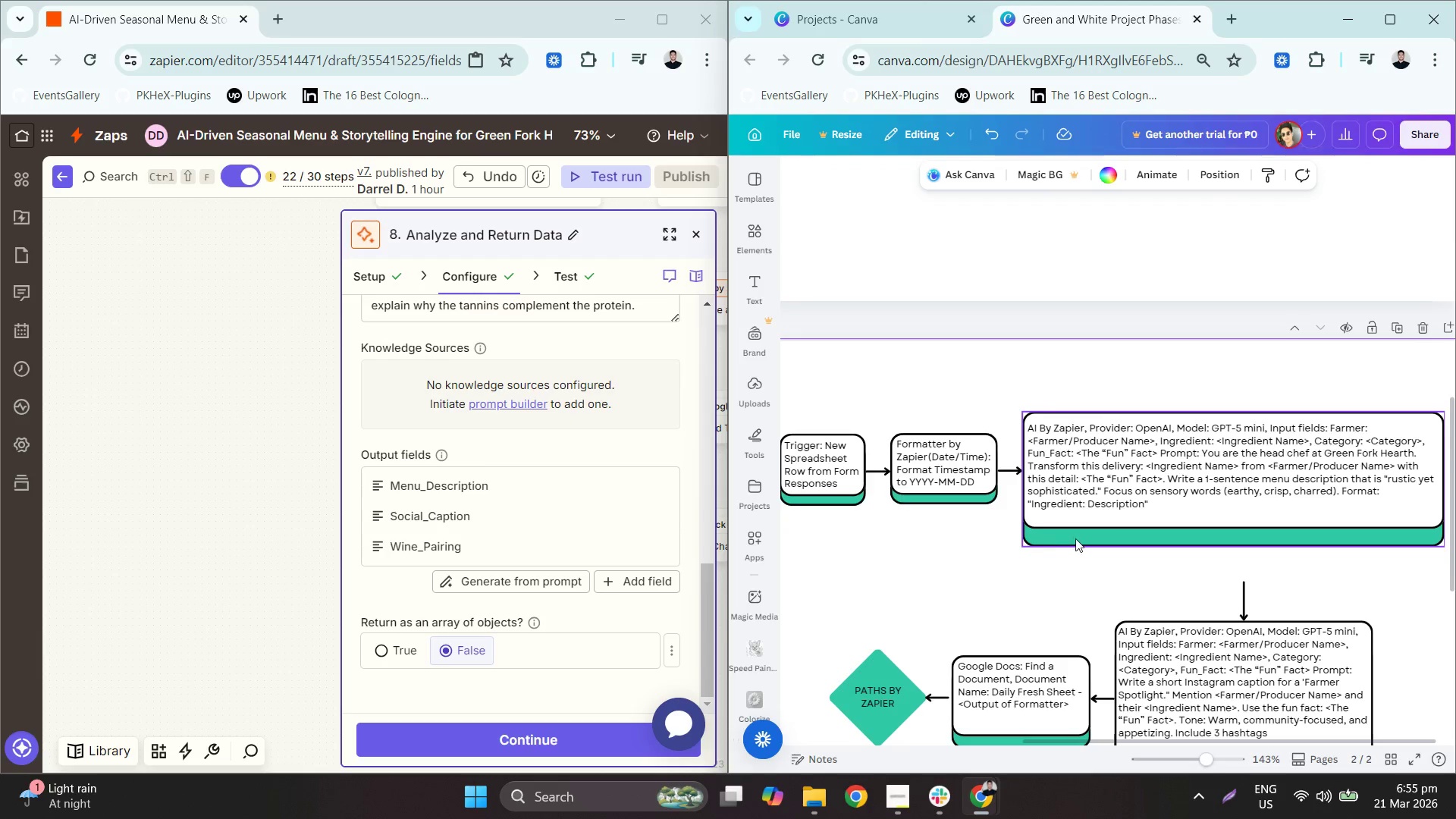 
left_click([1102, 552])
 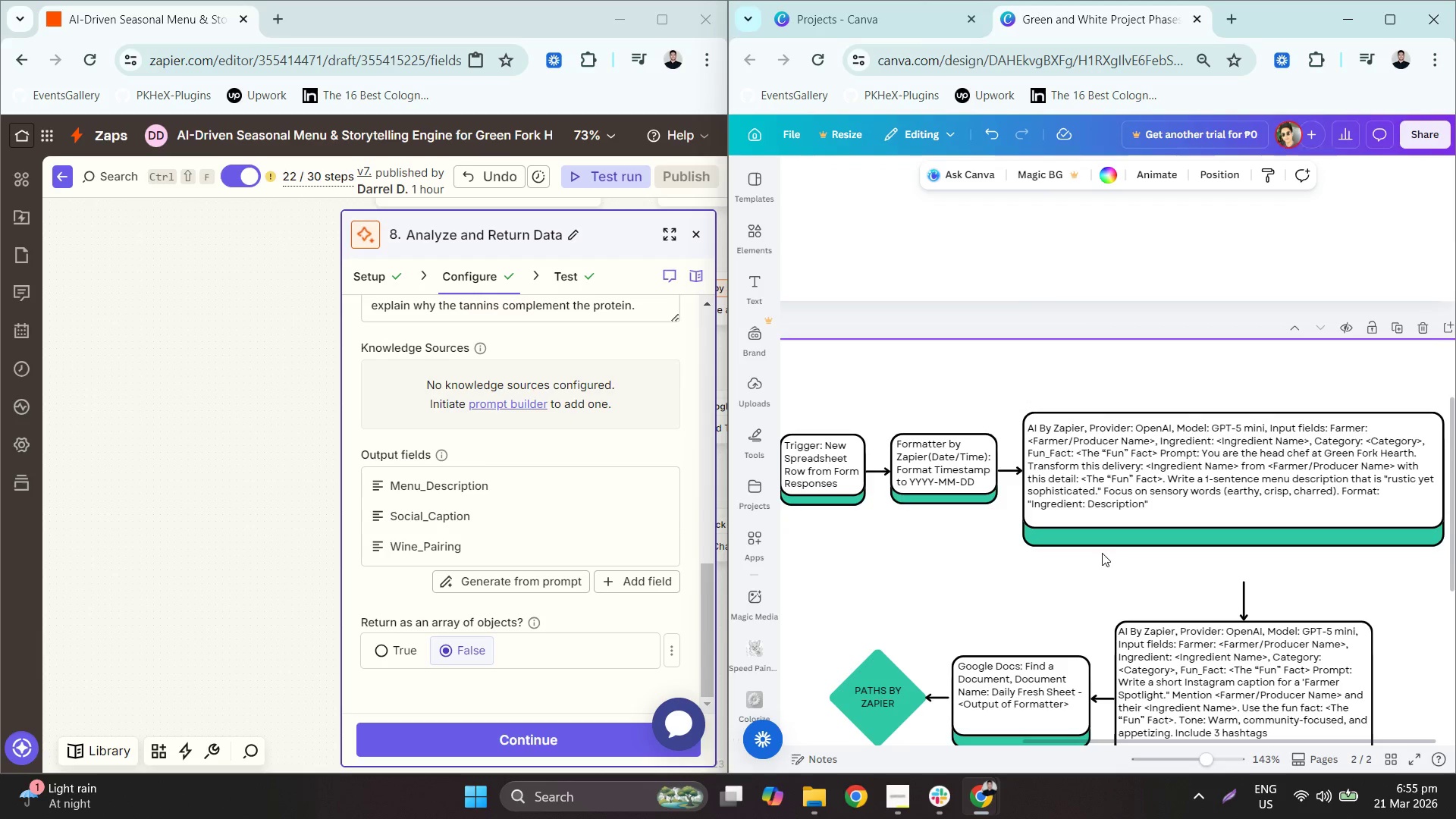 
left_click_drag(start_coordinate=[1115, 559], to_coordinate=[1095, 517])
 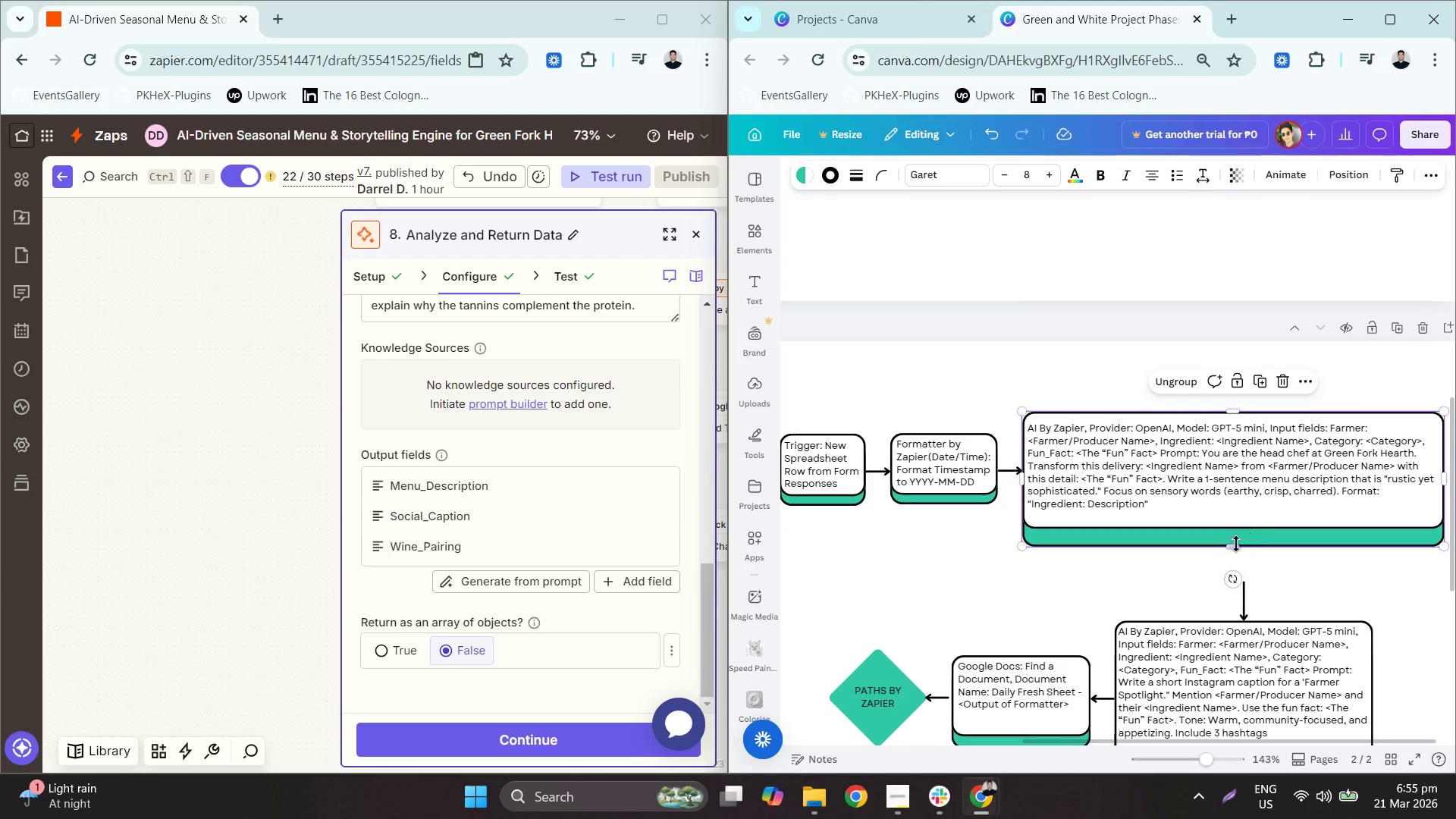 
left_click_drag(start_coordinate=[1236, 543], to_coordinate=[1226, 518])
 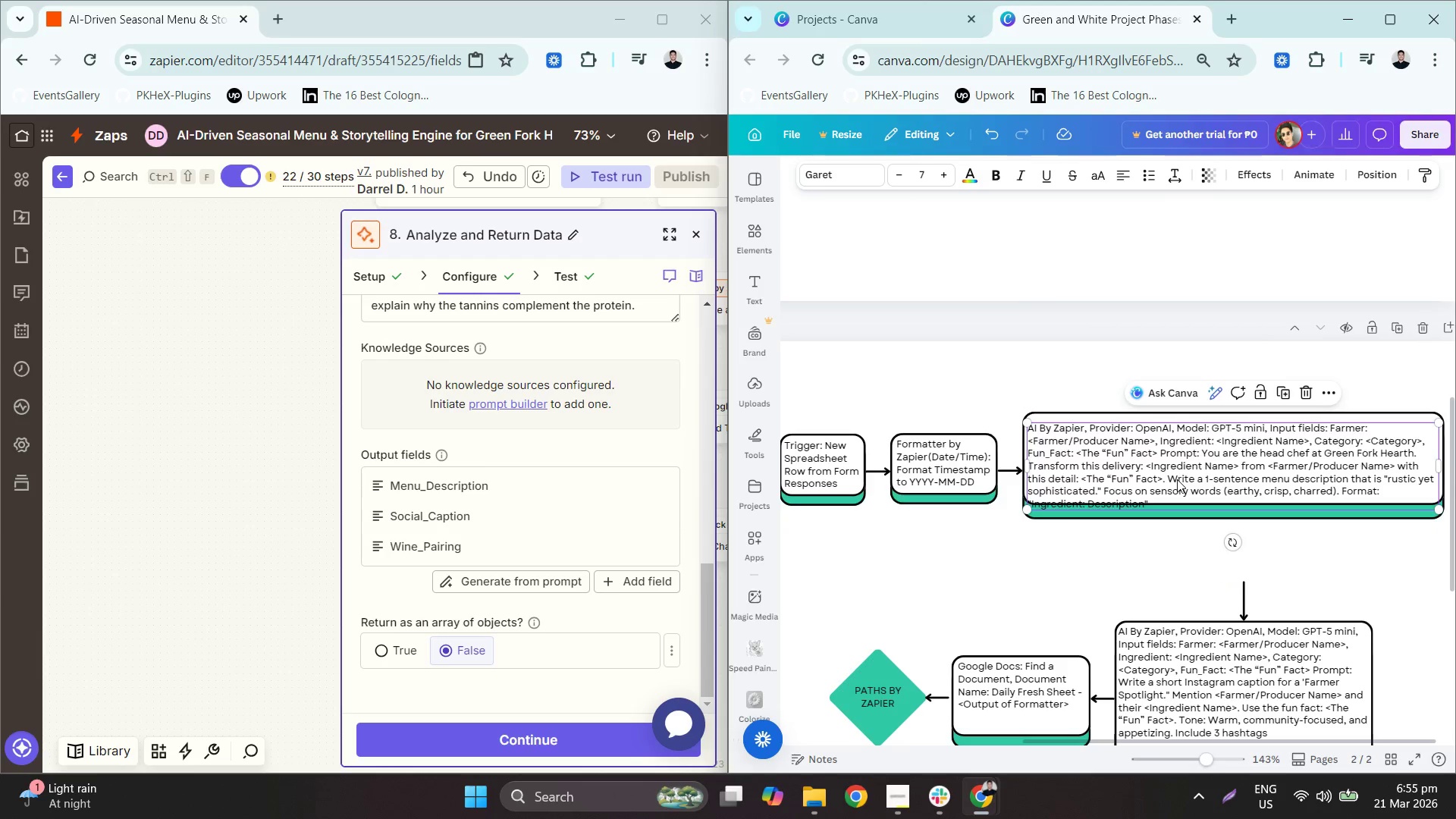 
left_click_drag(start_coordinate=[1175, 479], to_coordinate=[1178, 472])
 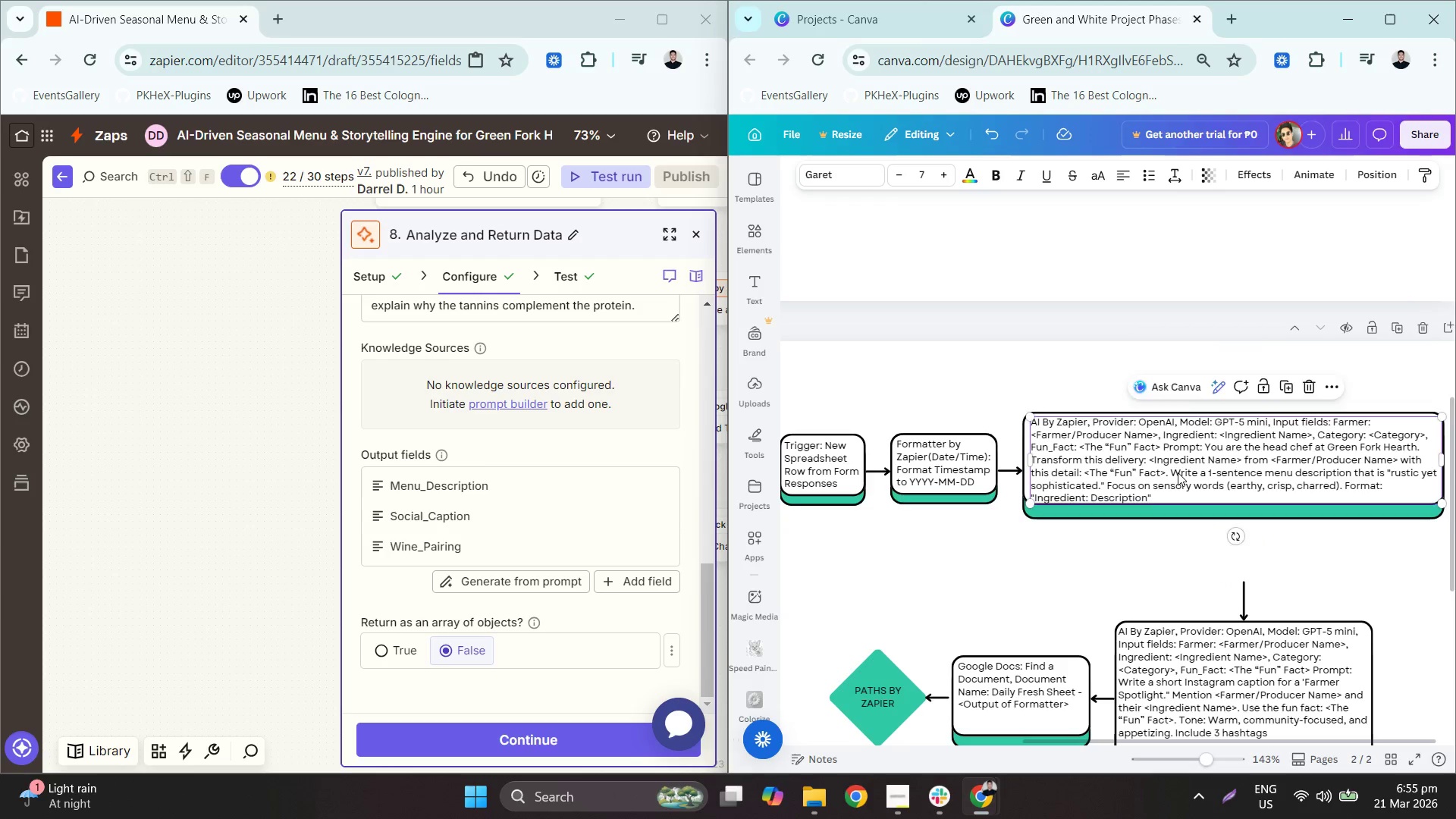 
key(ArrowLeft)
 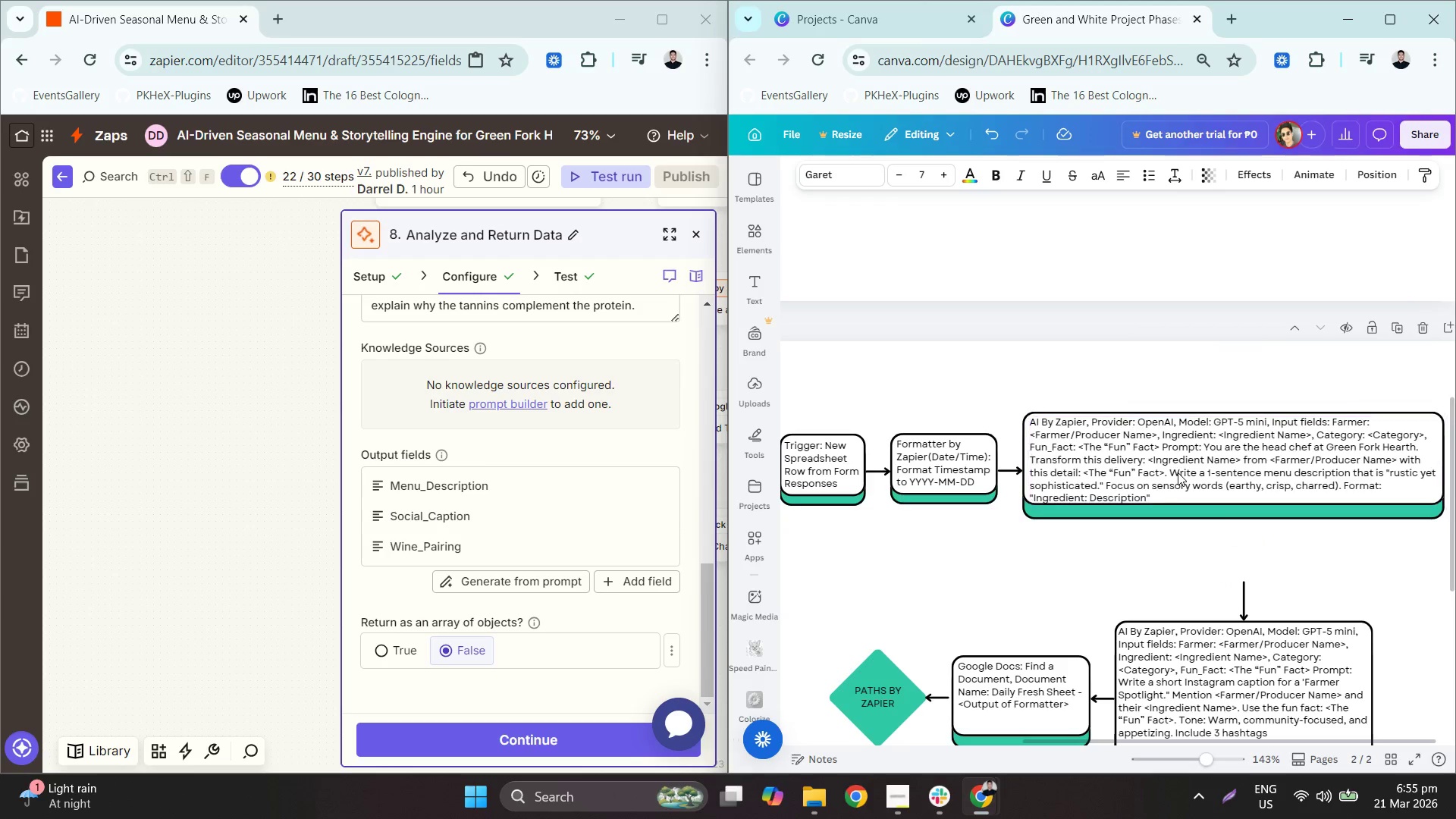 
key(ArrowLeft)
 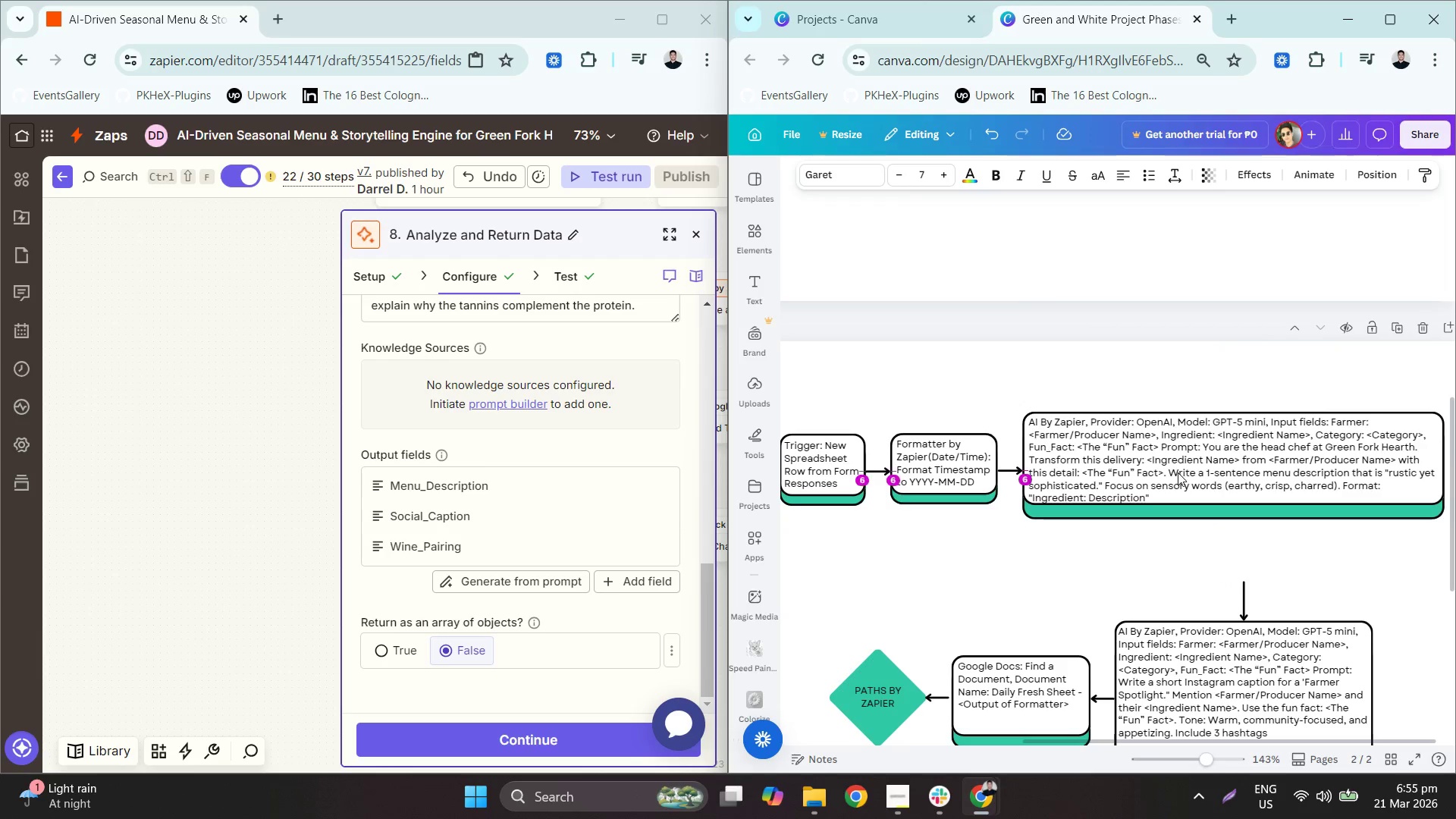 
key(ArrowLeft)
 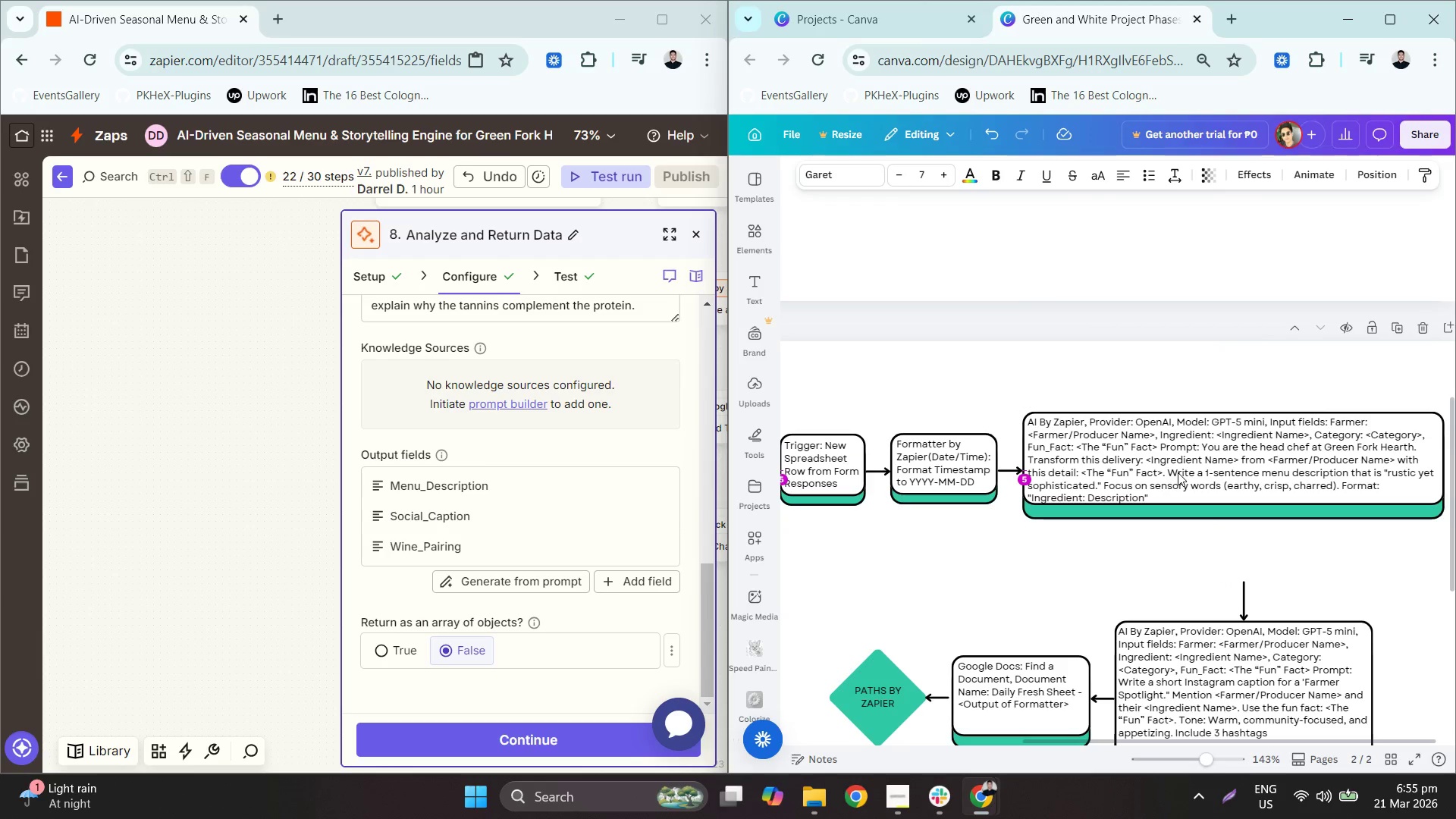 
key(ArrowLeft)
 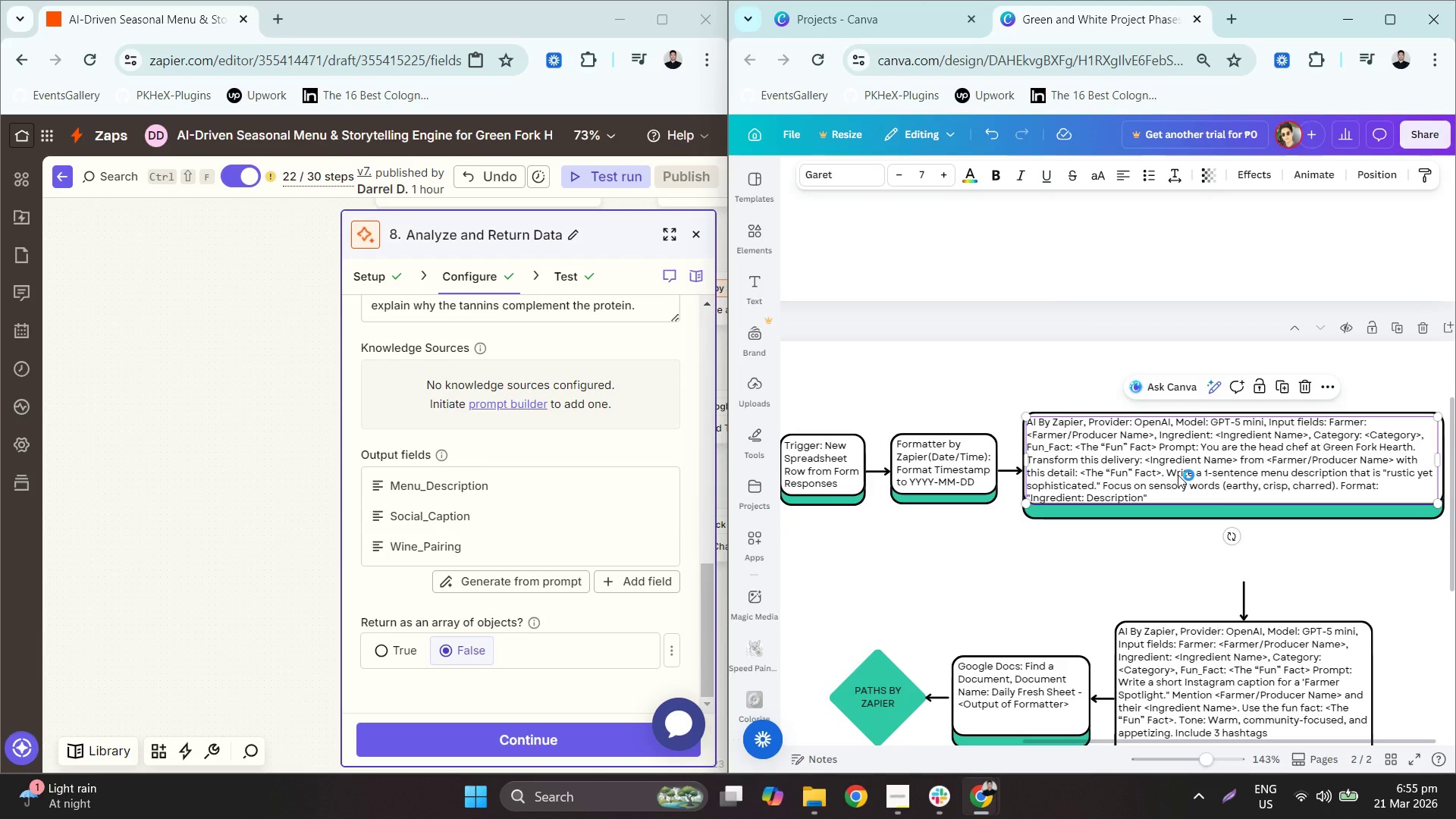 
key(ArrowUp)
 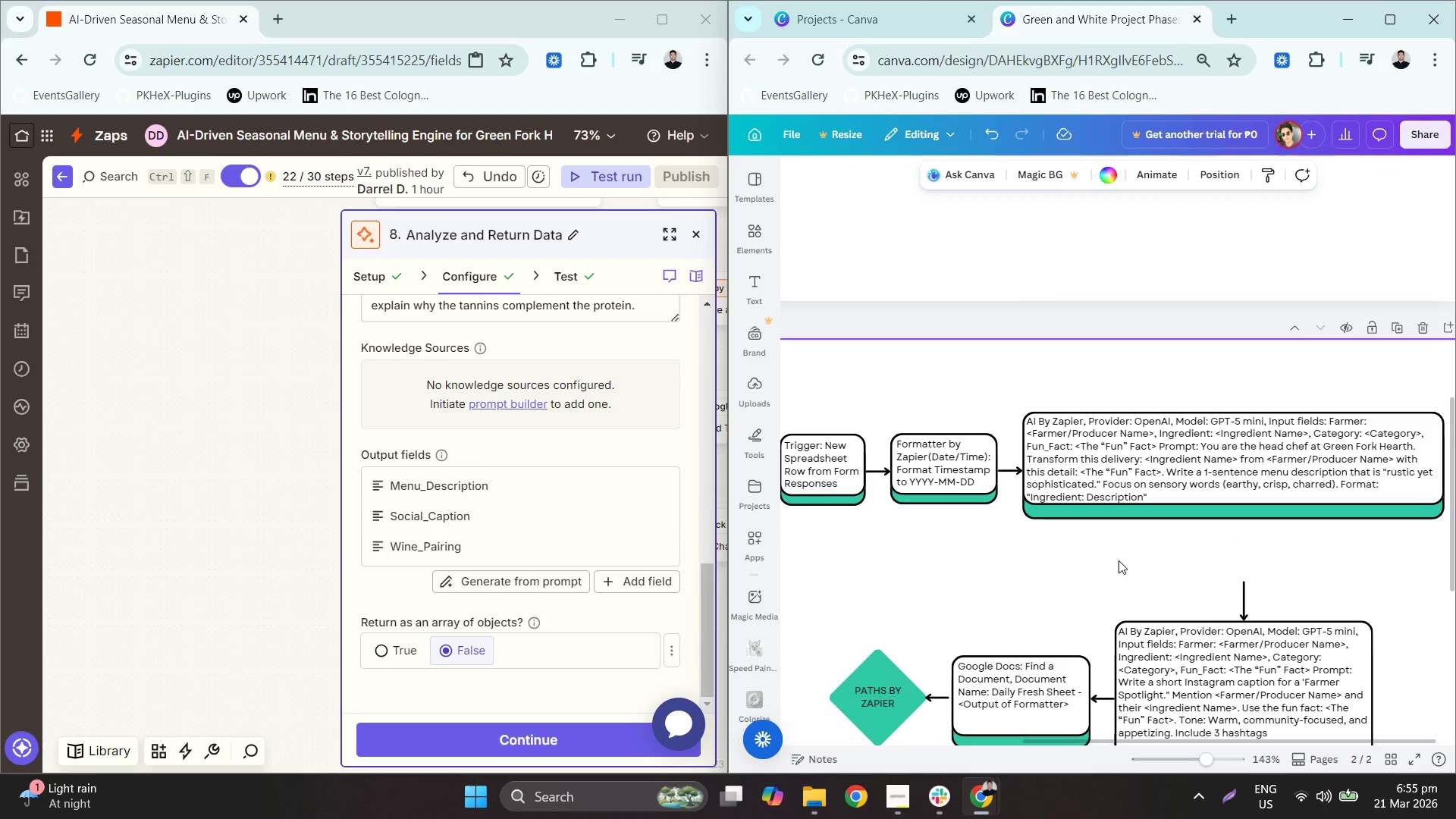 
left_click_drag(start_coordinate=[1106, 561], to_coordinate=[1068, 354])
 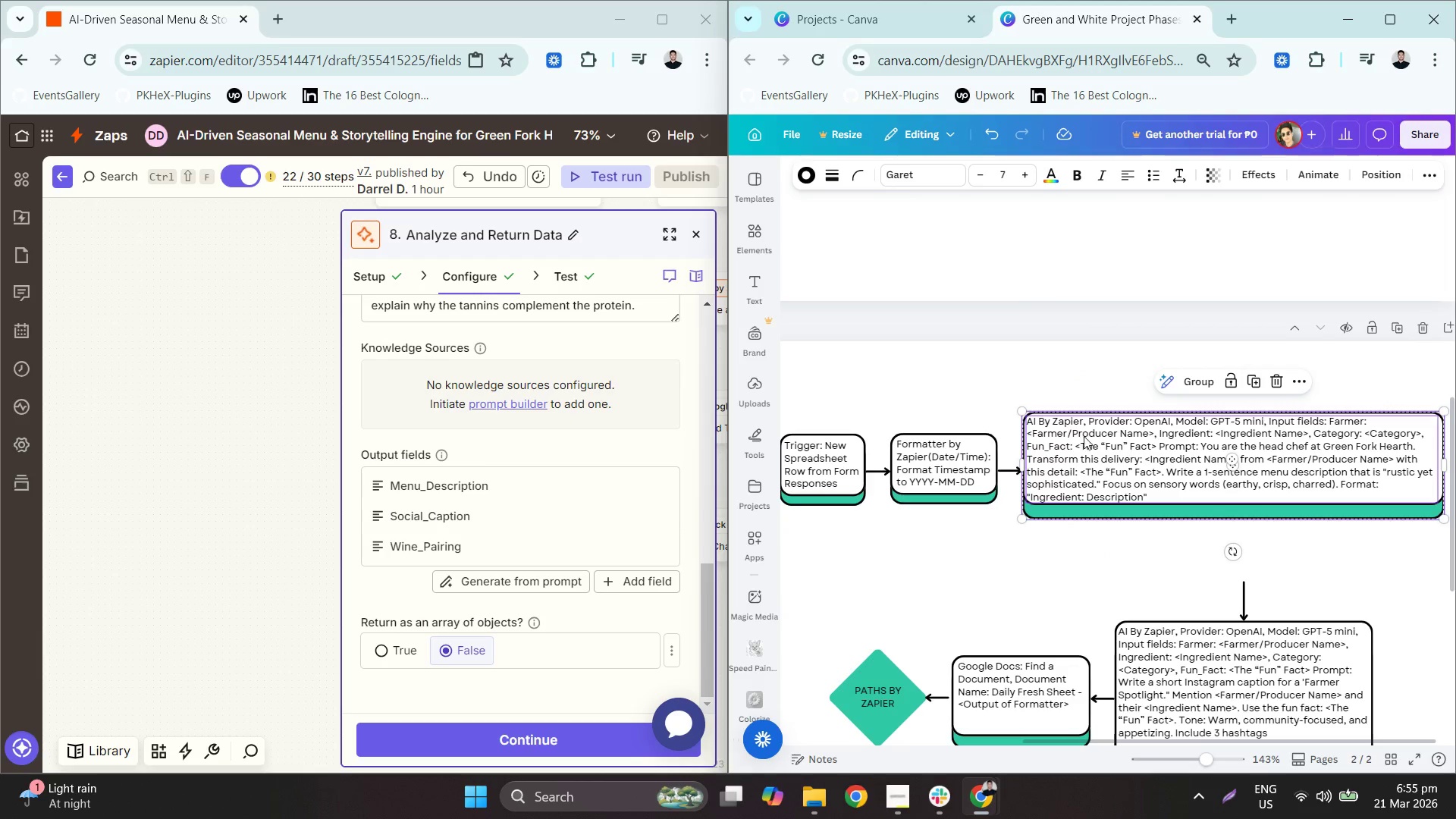 
left_click_drag(start_coordinate=[1085, 443], to_coordinate=[1087, 448])
 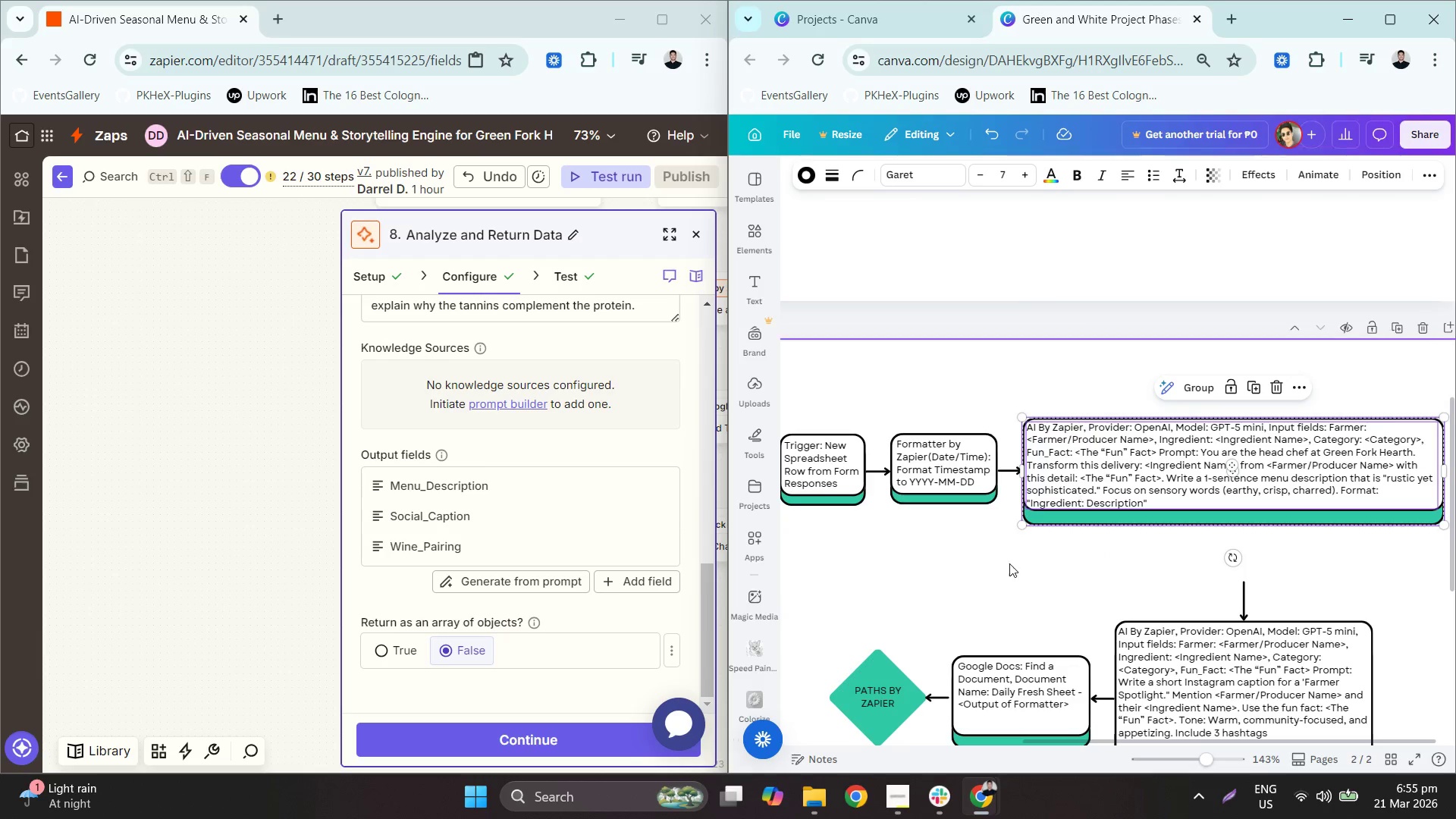 
left_click([1001, 570])
 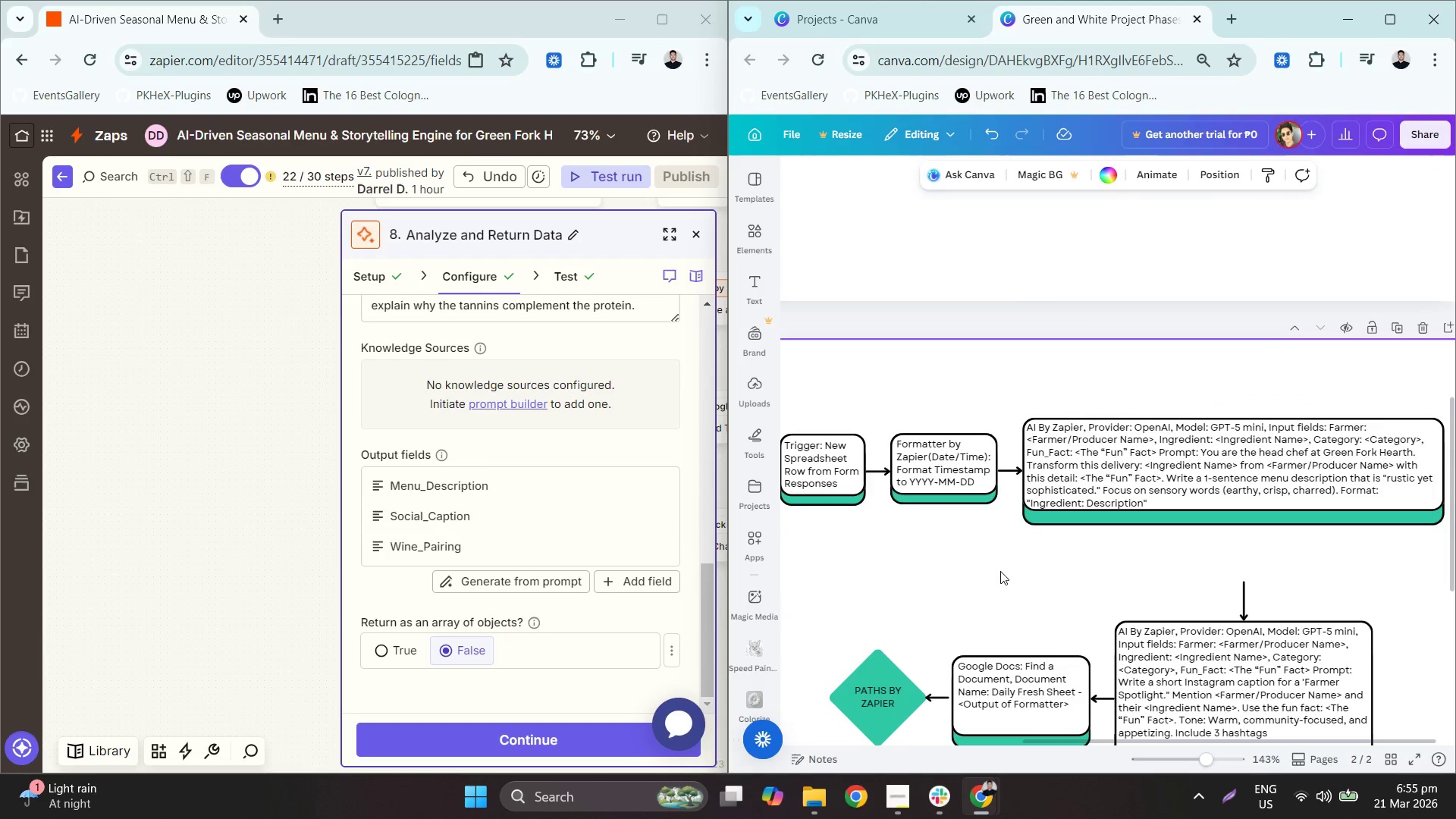 
hold_key(key=ControlLeft, duration=0.45)
scroll: coordinate [1002, 566], scroll_direction: down, amount: 2.0
 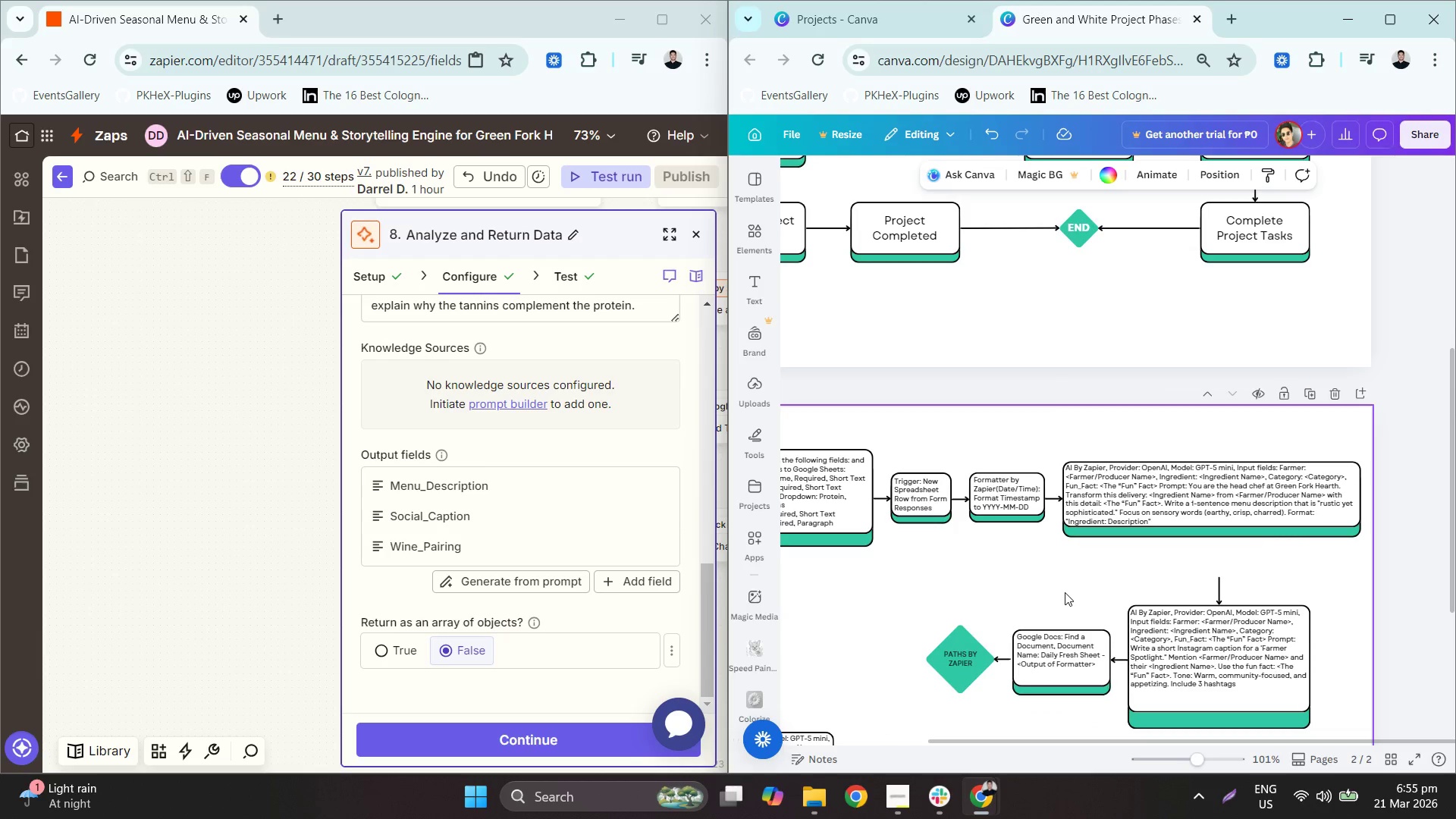 
hold_key(key=ControlLeft, duration=0.39)
scroll: coordinate [1056, 551], scroll_direction: down, amount: 1.0
 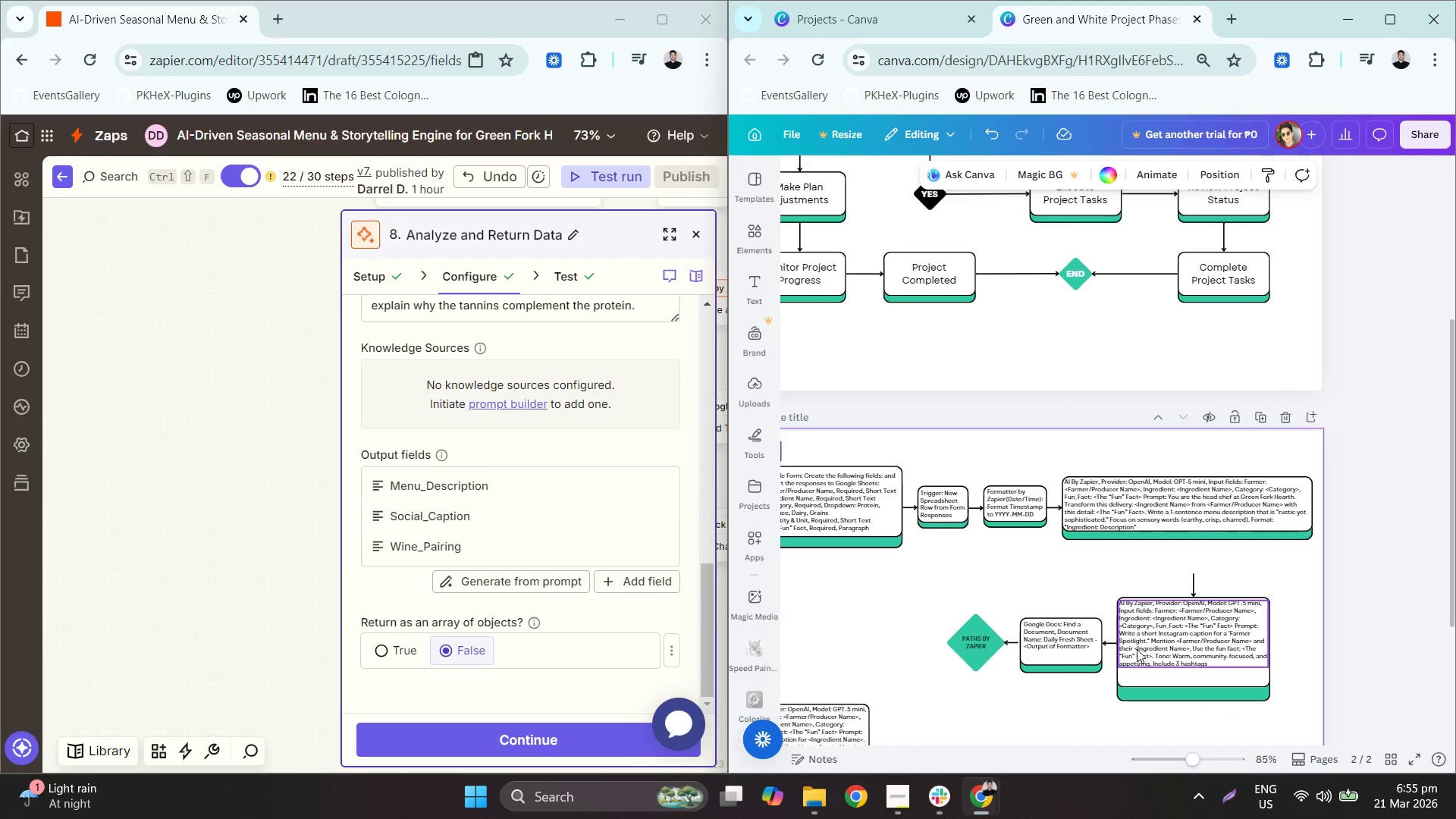 
left_click_drag(start_coordinate=[1076, 707], to_coordinate=[927, 563])
 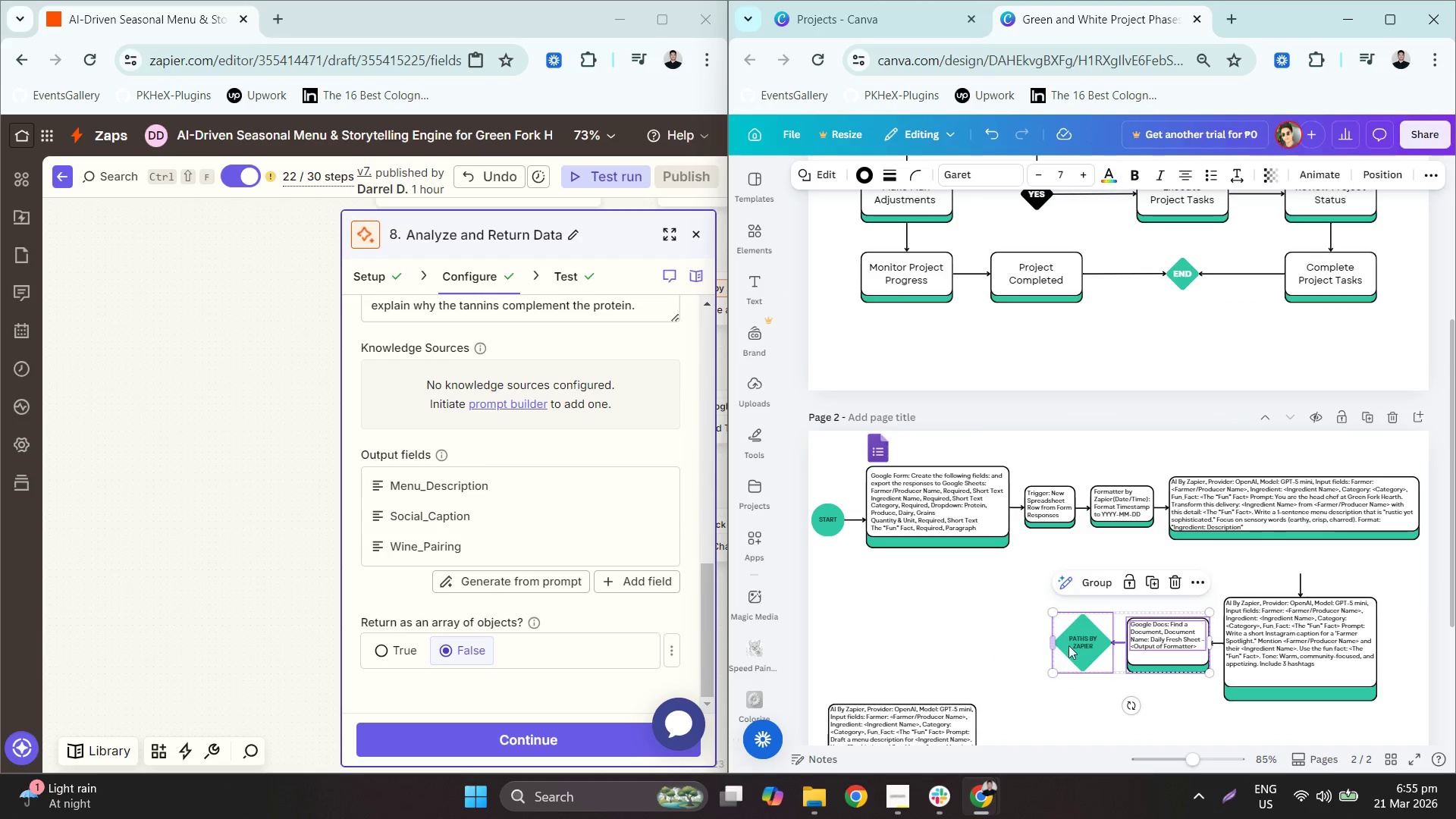 
left_click_drag(start_coordinate=[1078, 647], to_coordinate=[942, 607])
 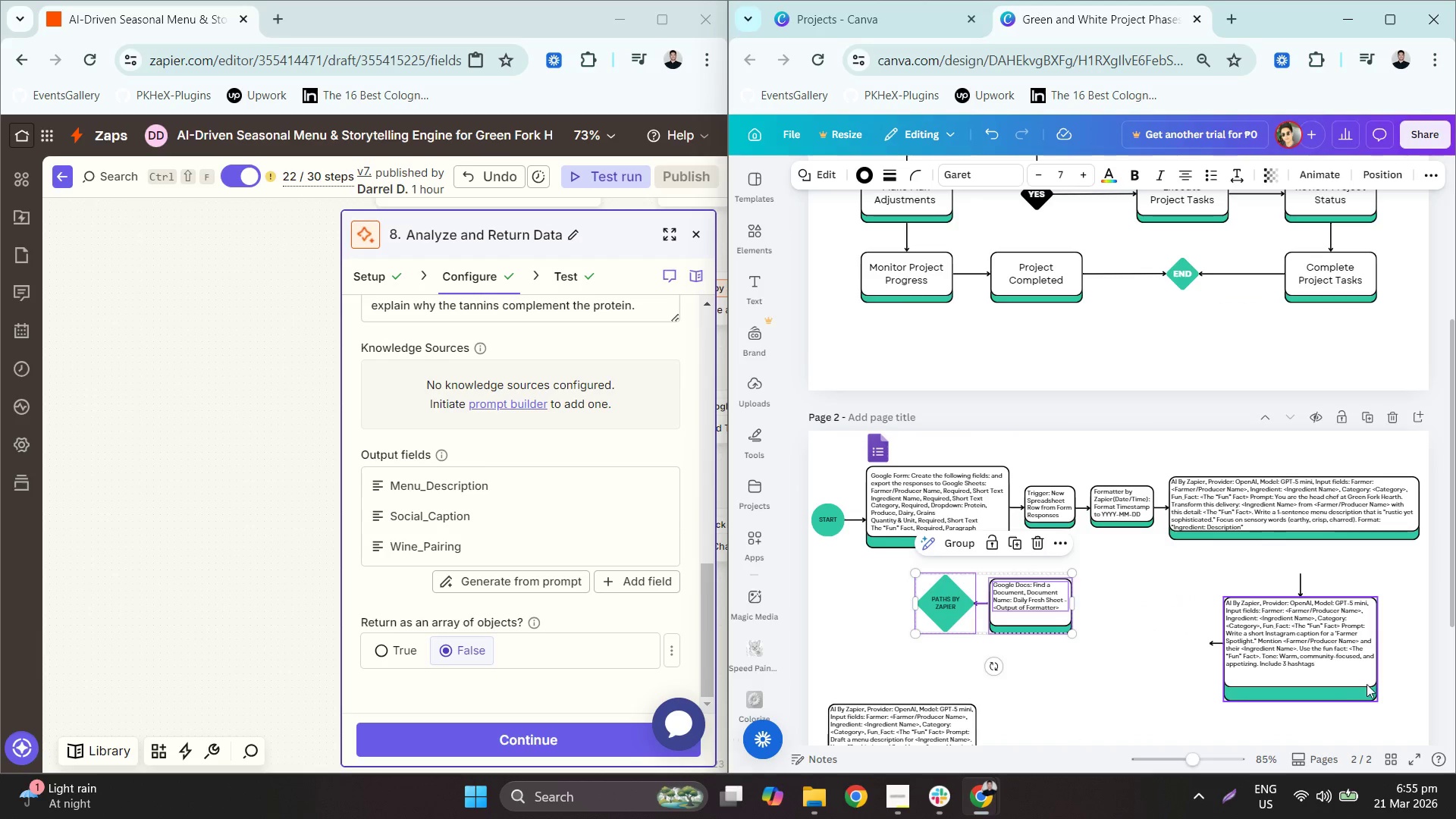 
hold_key(key=ControlLeft, duration=0.47)
scroll: coordinate [1355, 694], scroll_direction: up, amount: 3.0
 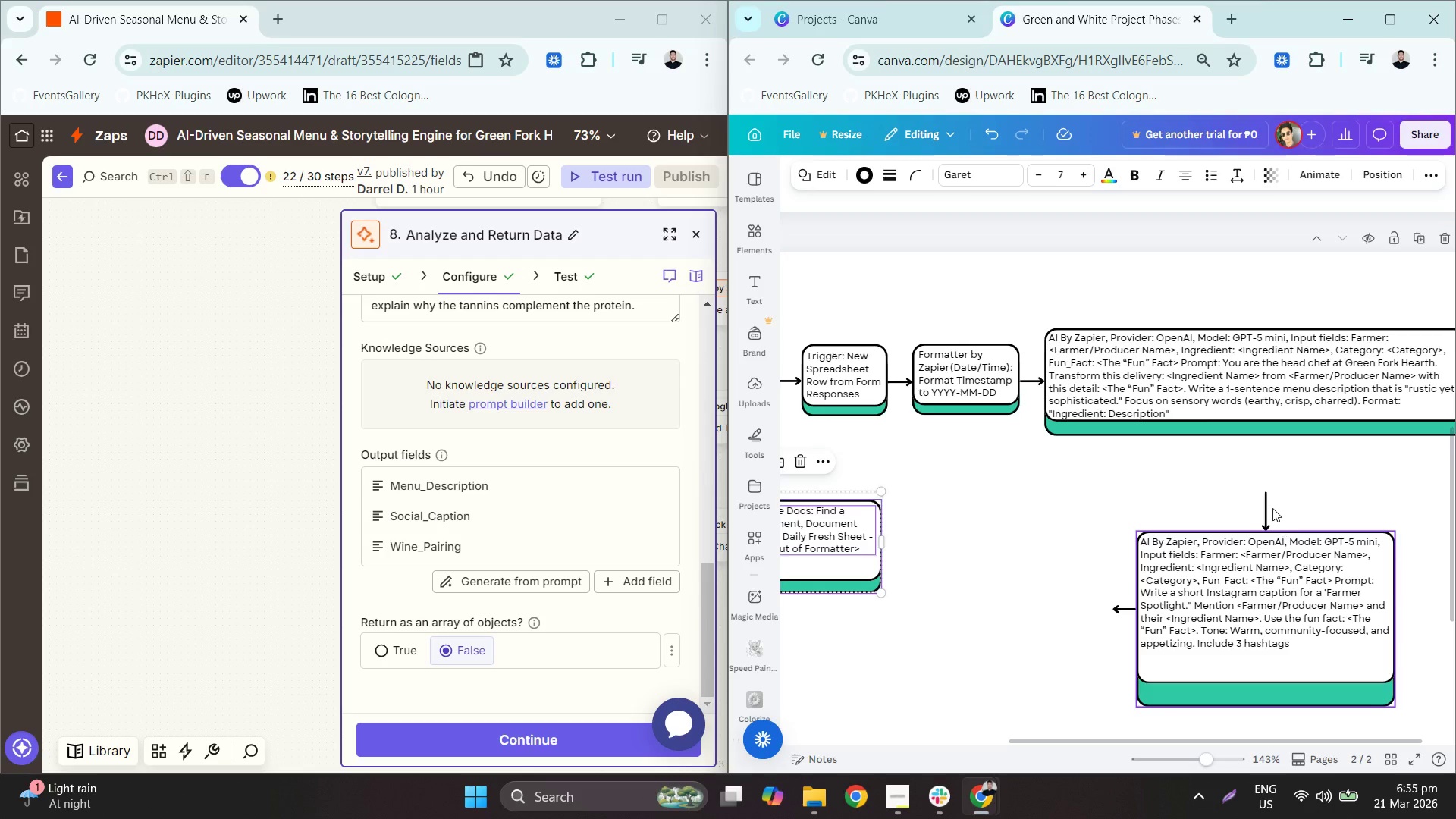 
left_click([1269, 504])
 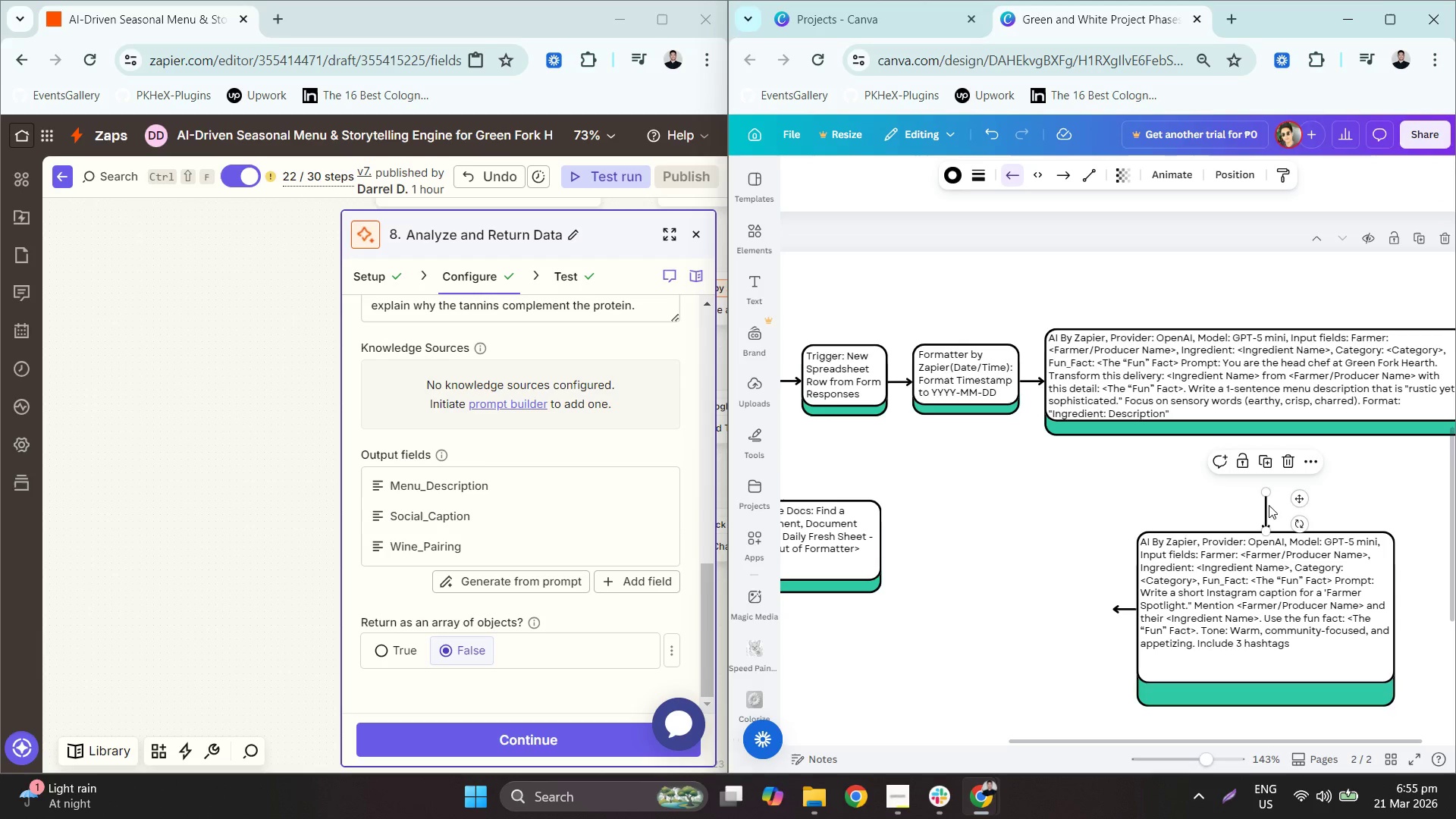 
hold_key(key=ControlLeft, duration=0.38)
 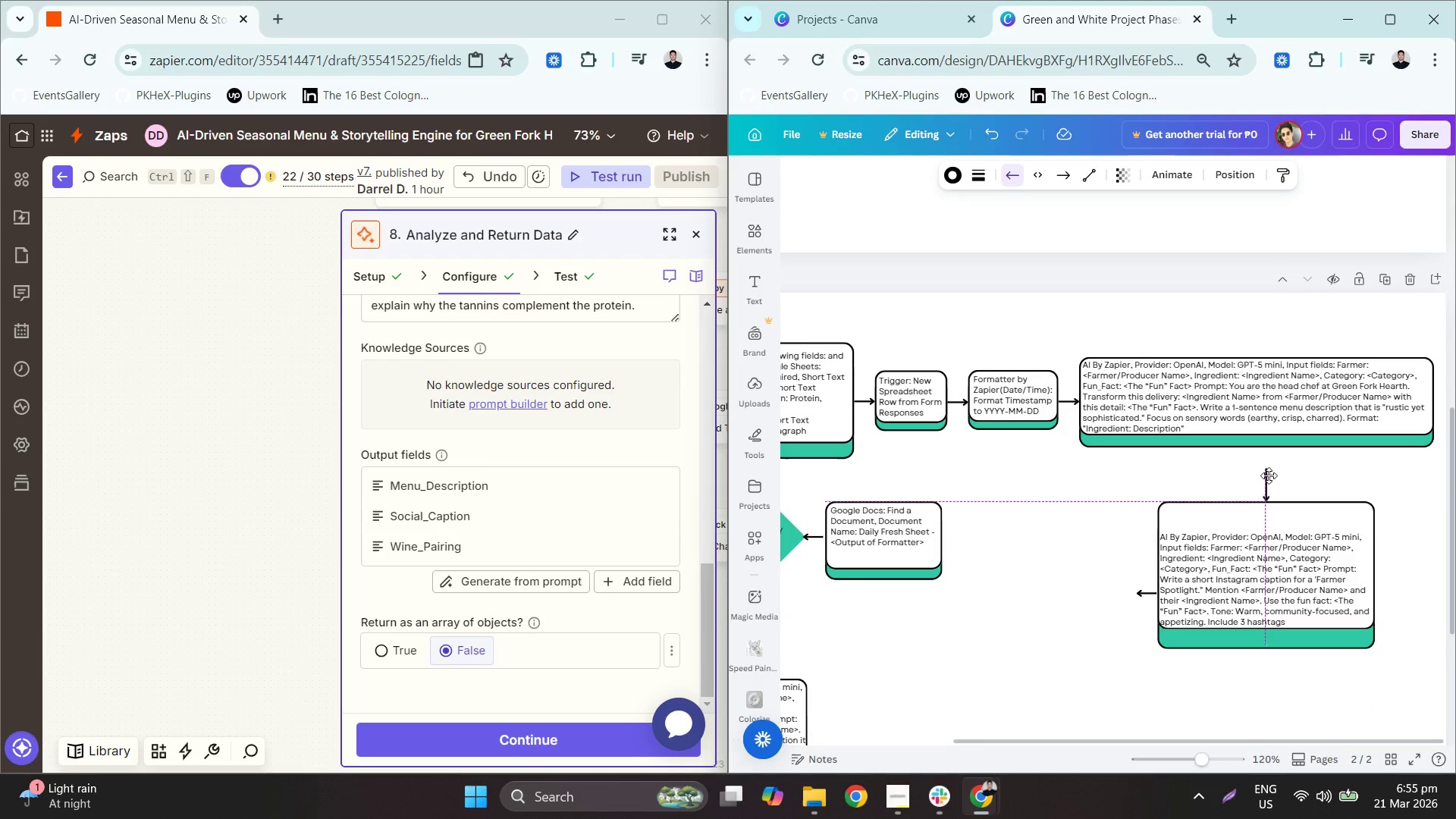 
left_click_drag(start_coordinate=[1263, 508], to_coordinate=[1273, 476])
 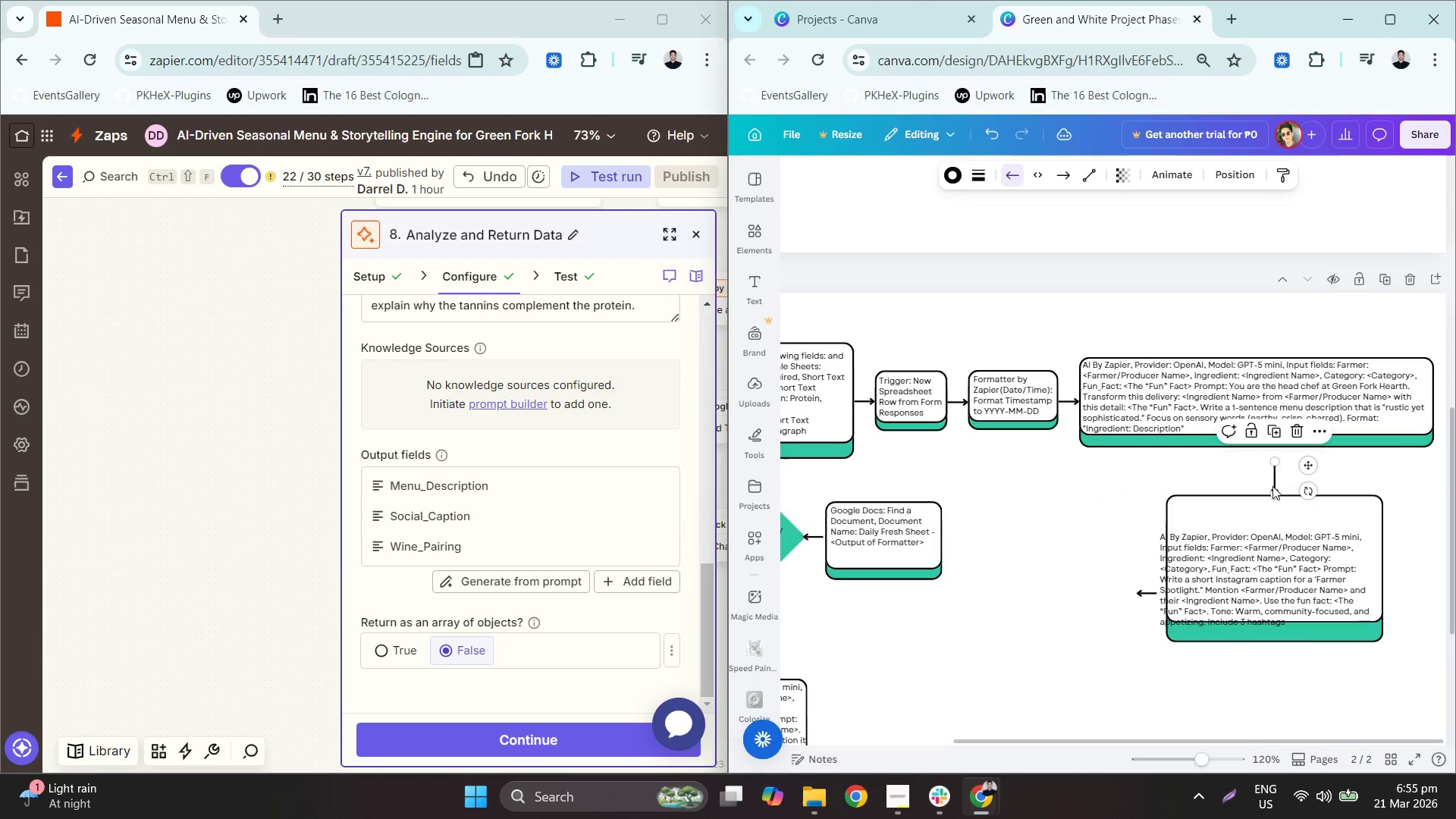 
scroll: coordinate [1263, 506], scroll_direction: down, amount: 1.0
 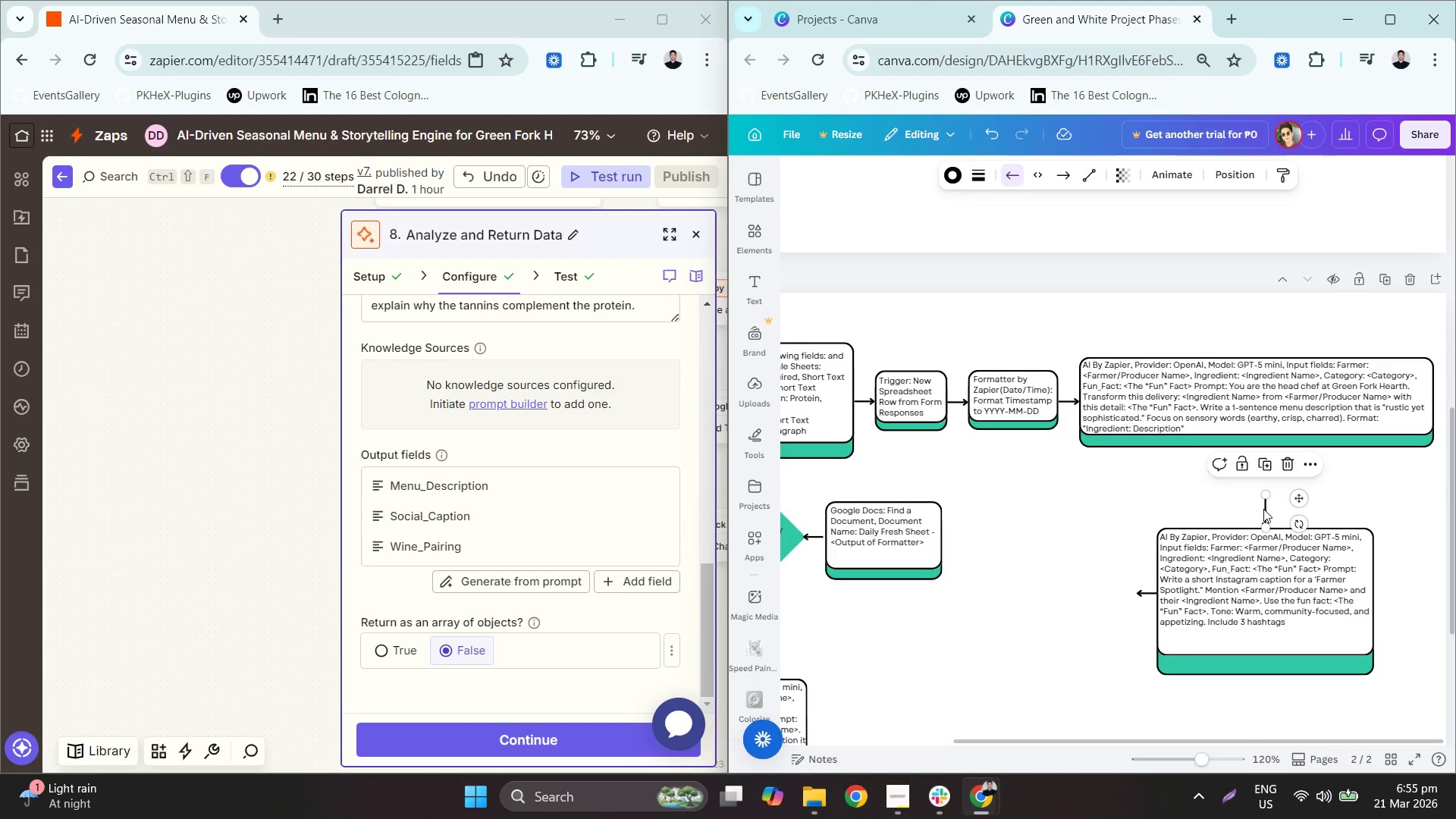 
key(Control+ControlLeft)
 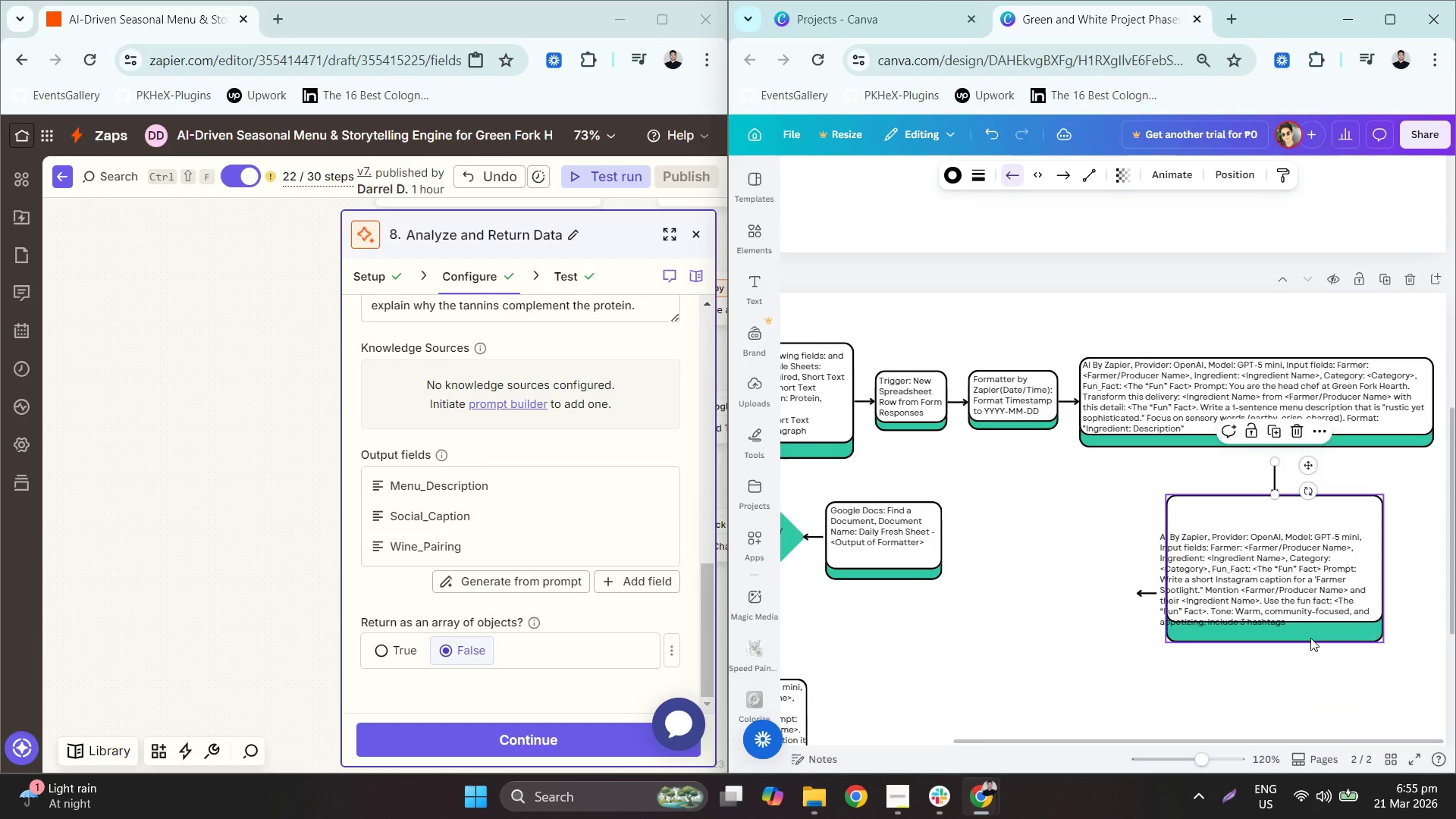 
key(Control+Z)
 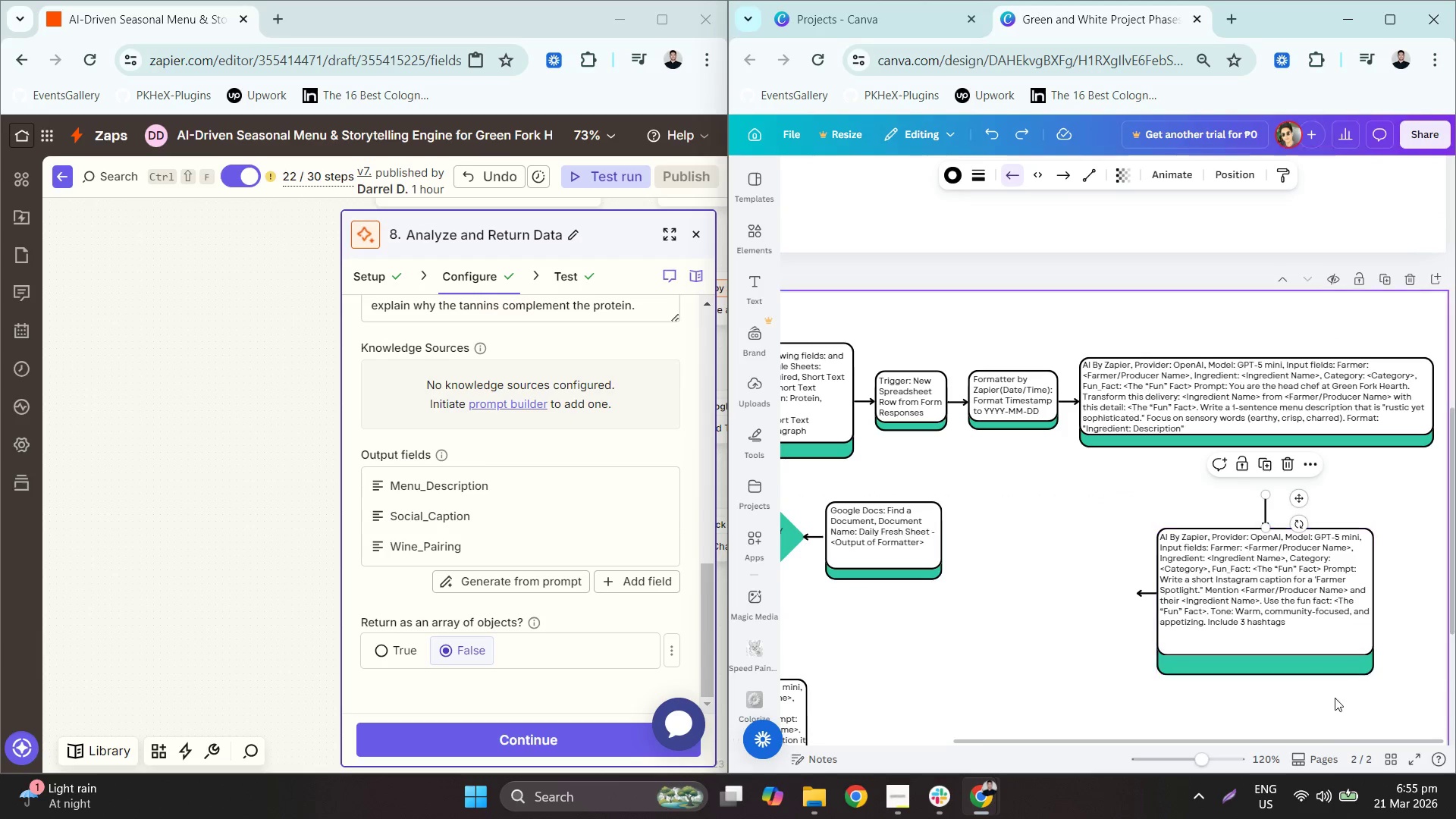 
left_click_drag(start_coordinate=[1340, 705], to_coordinate=[1257, 526])
 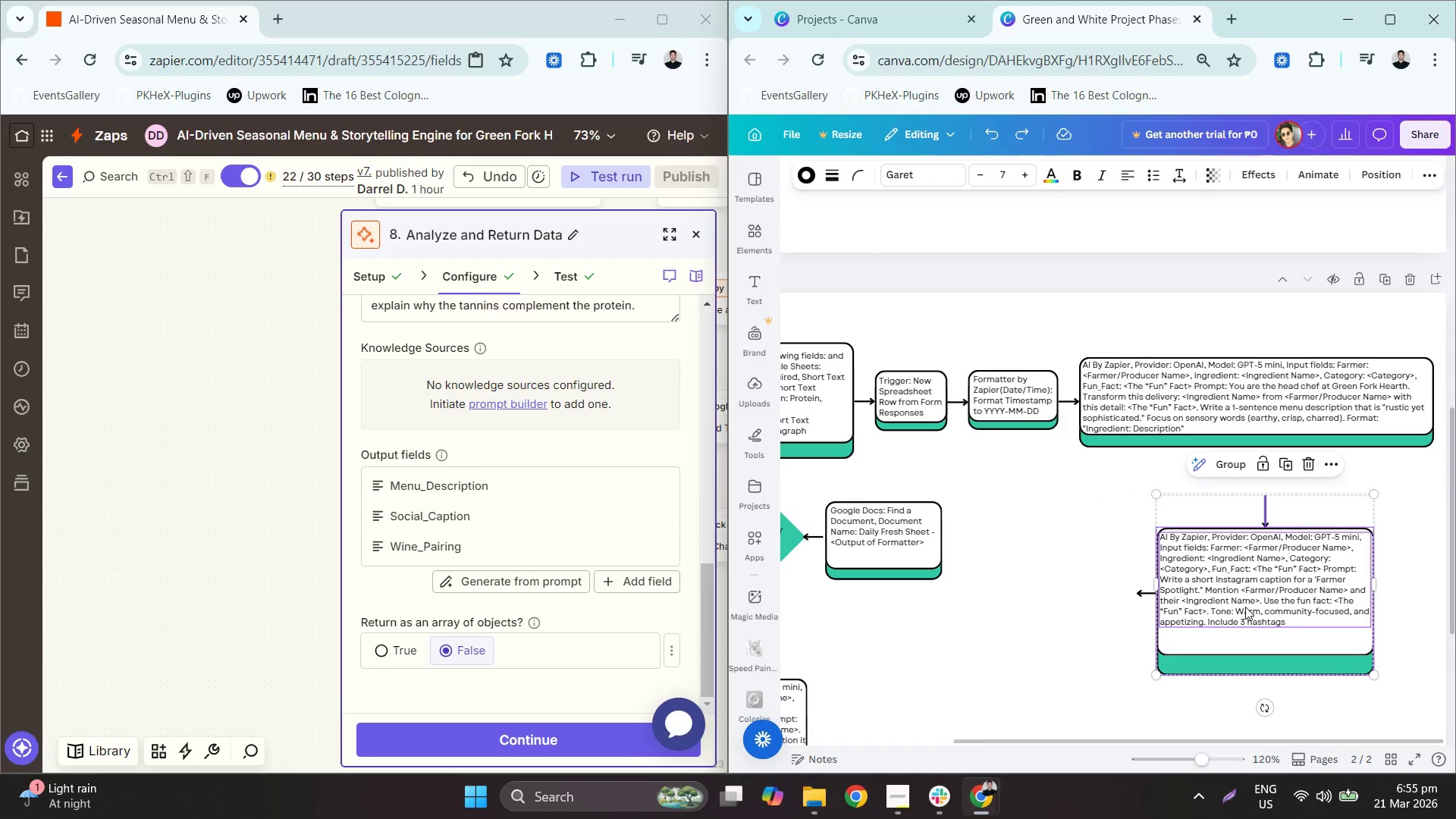 
left_click_drag(start_coordinate=[1245, 606], to_coordinate=[1238, 557])
 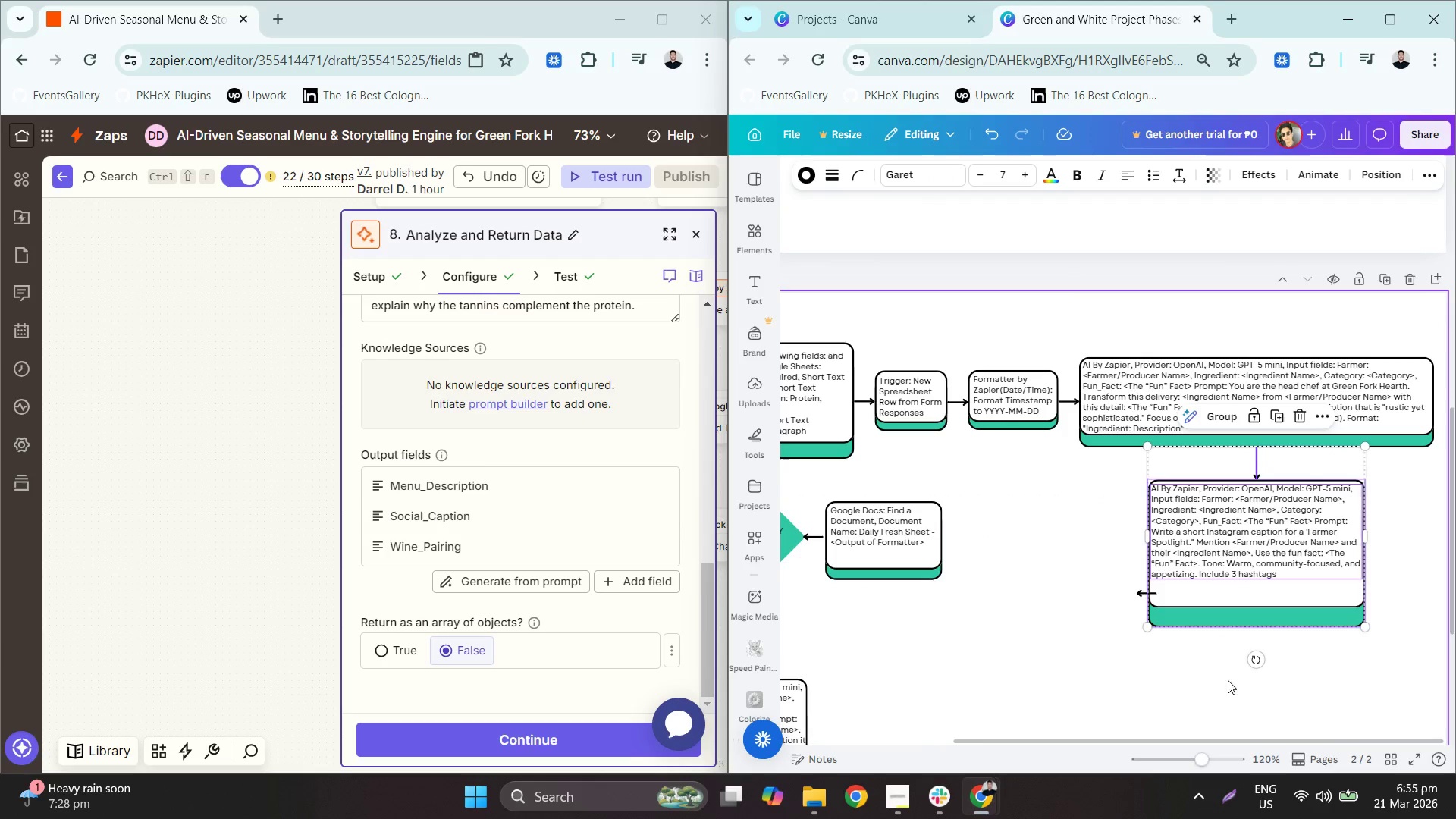 
left_click([1114, 663])
 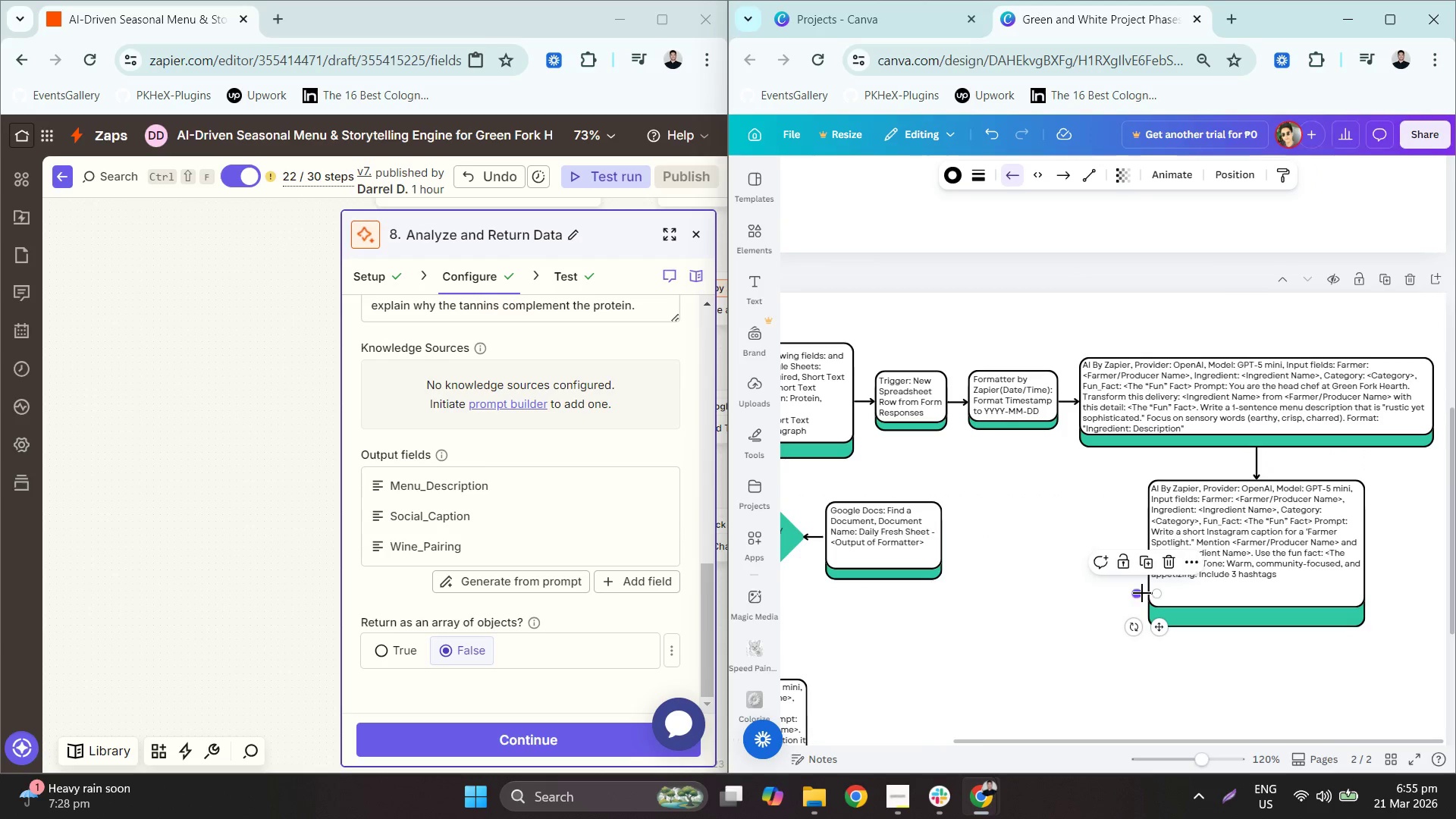 
left_click([1142, 593])
 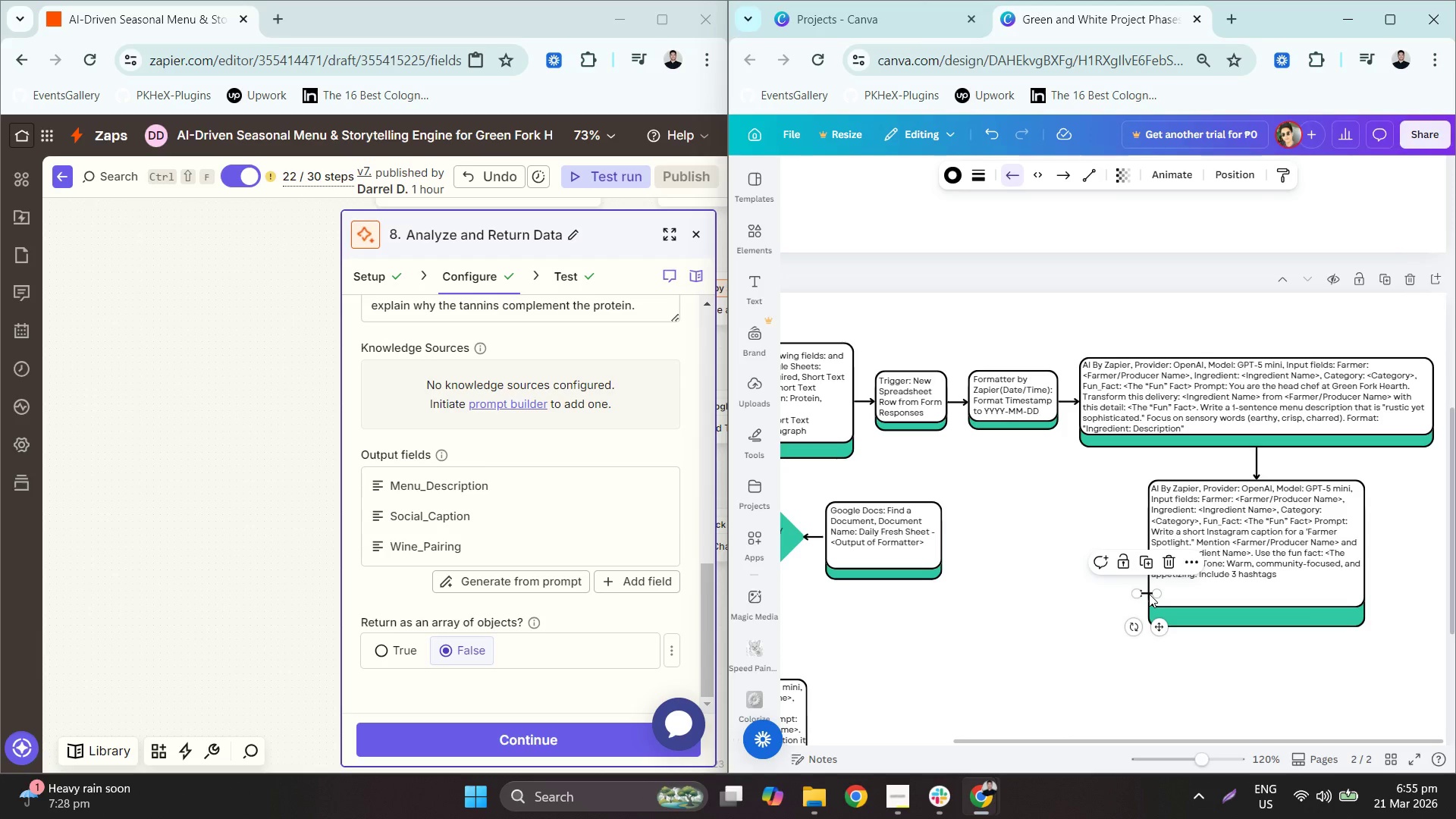 
left_click_drag(start_coordinate=[1149, 594], to_coordinate=[1022, 599])
 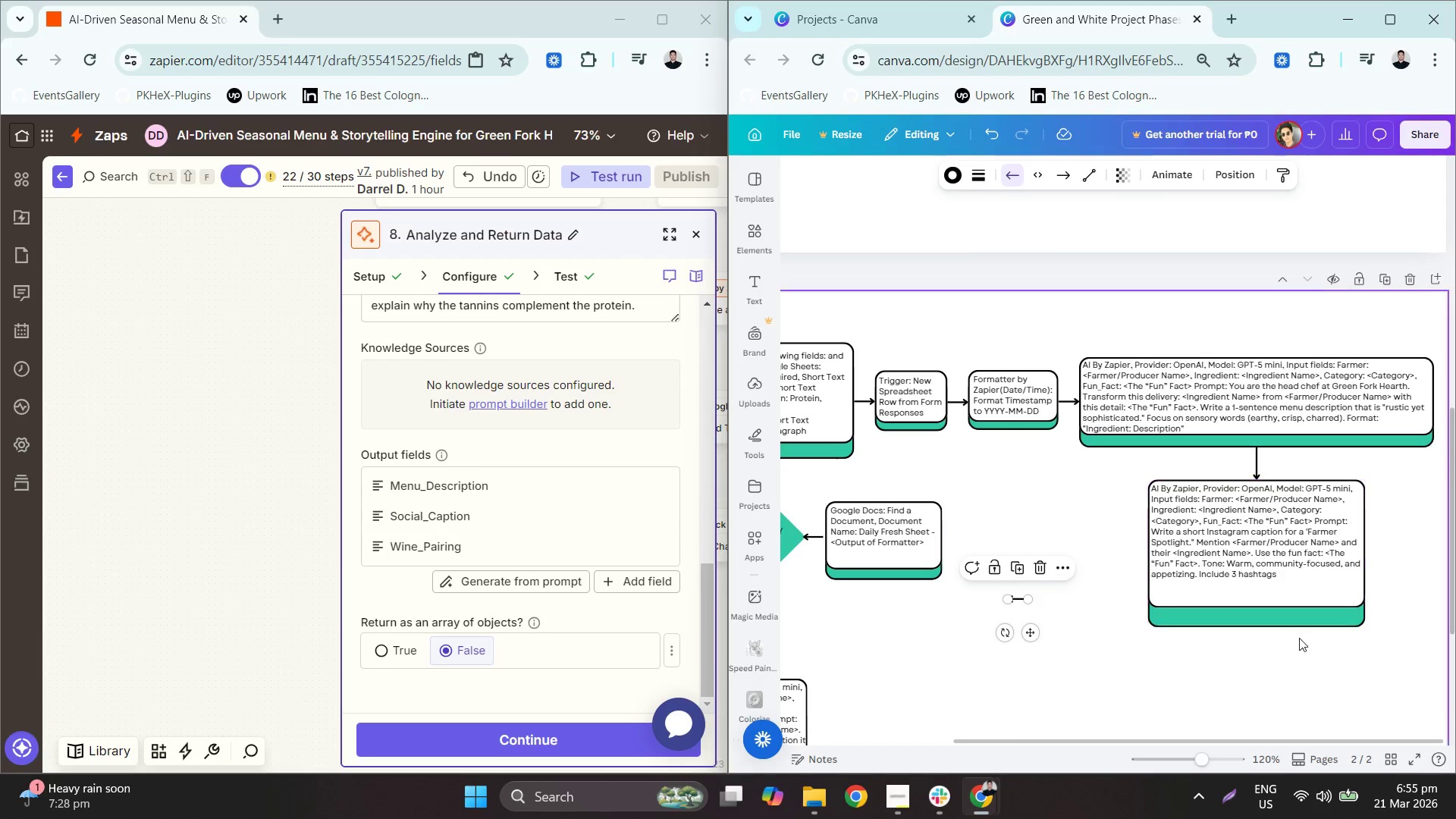 
left_click_drag(start_coordinate=[1332, 664], to_coordinate=[1261, 559])
 